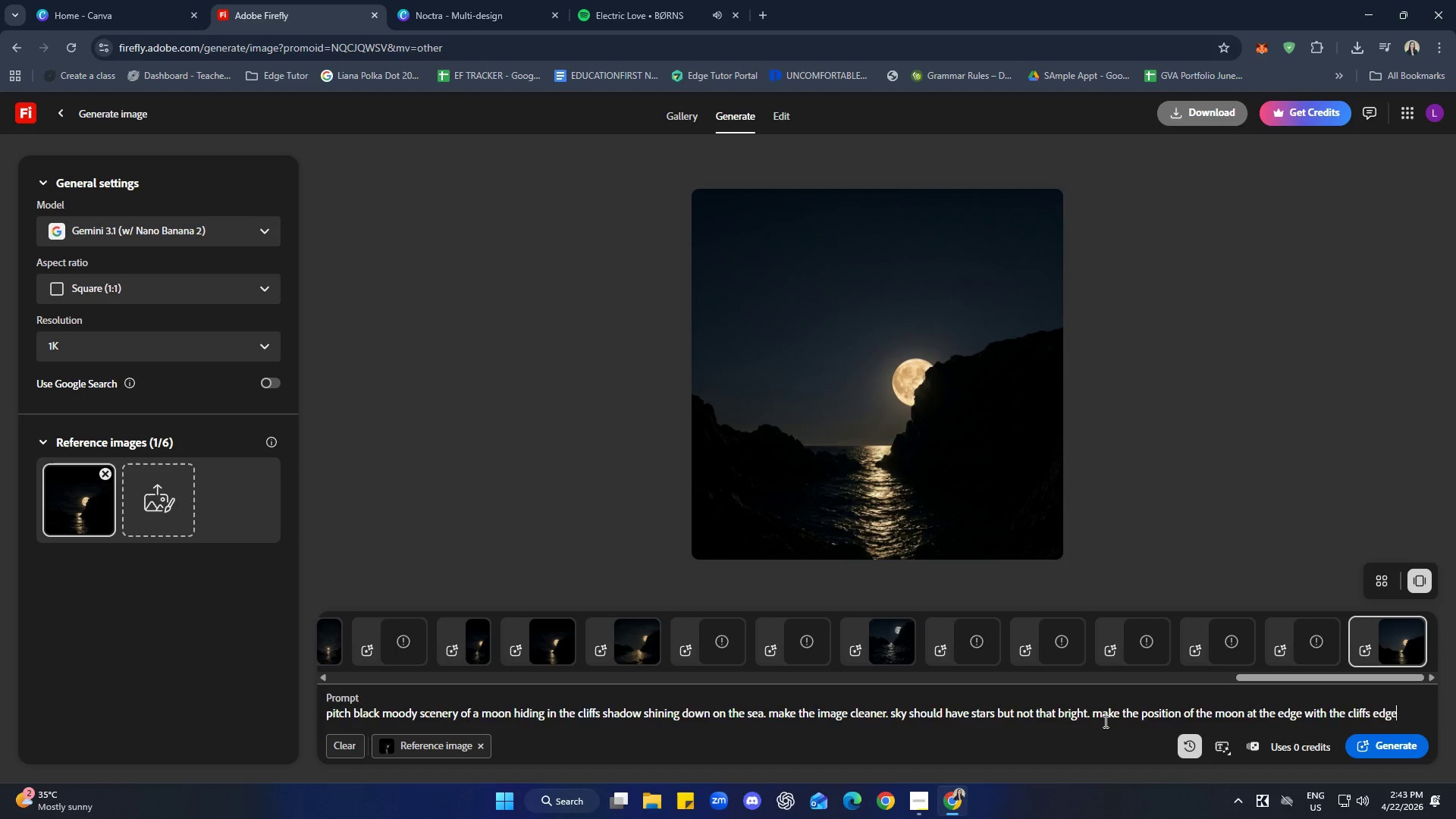 
key(Enter)
 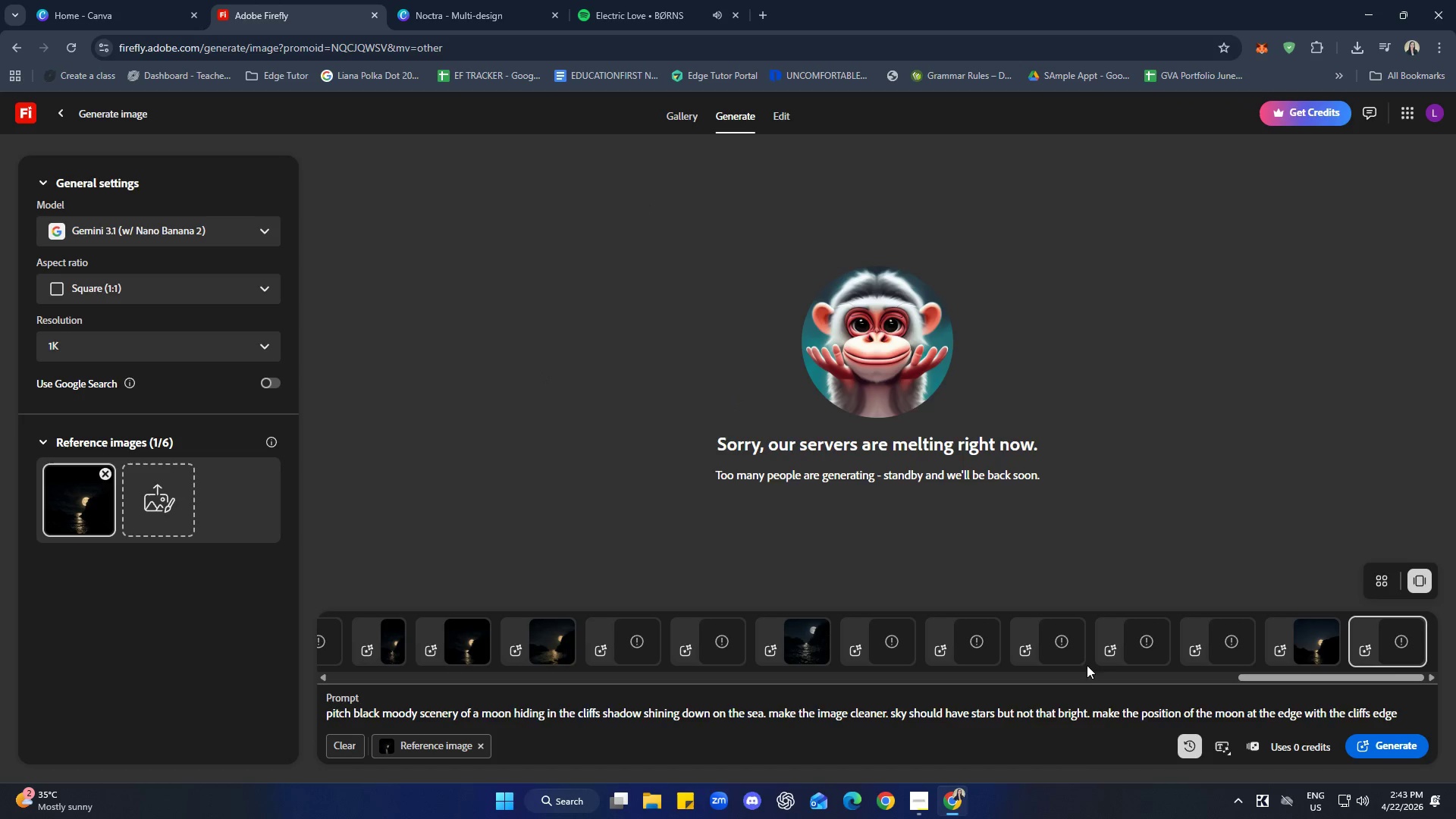 
wait(7.69)
 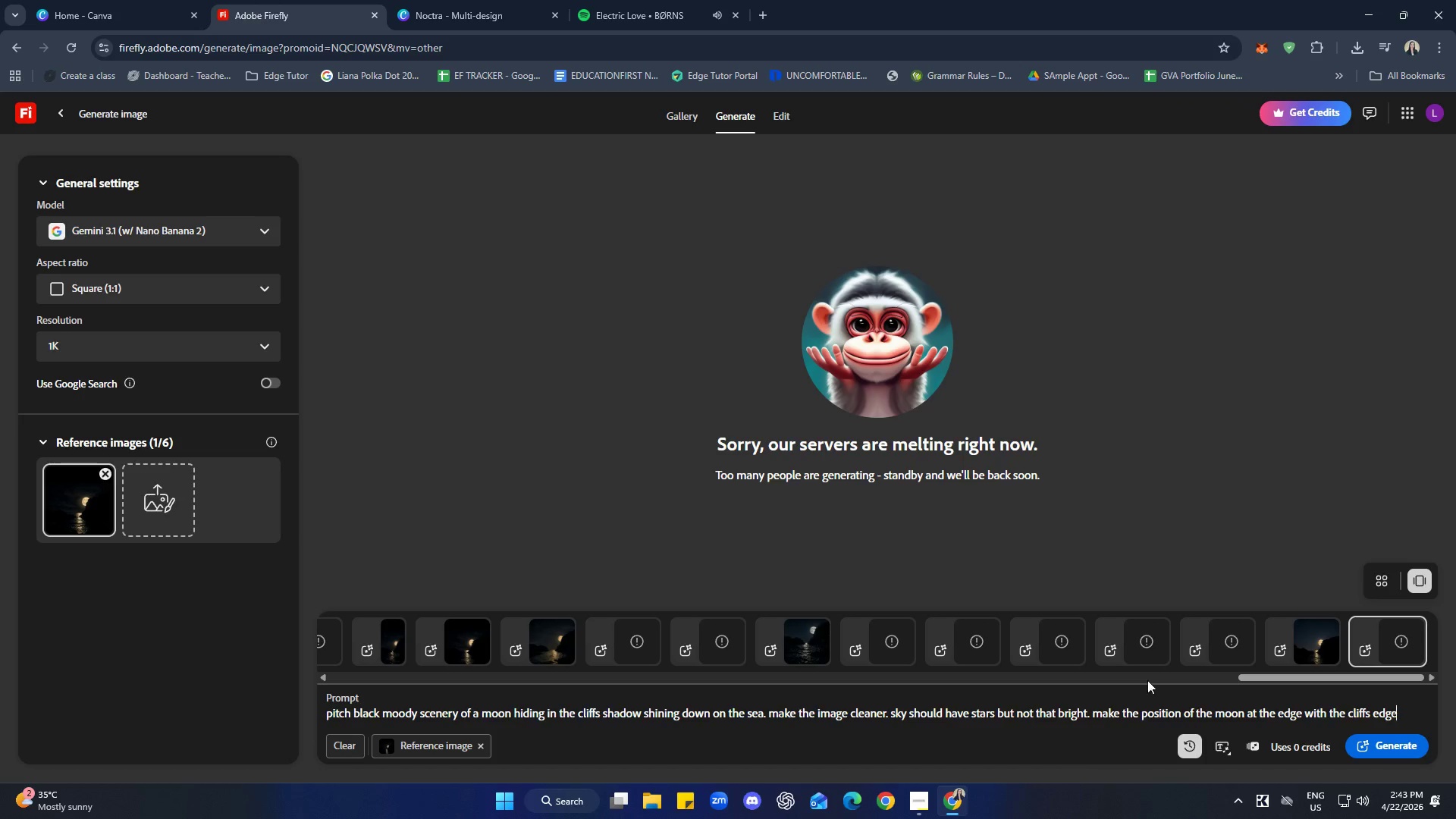 
left_click([1272, 748])
 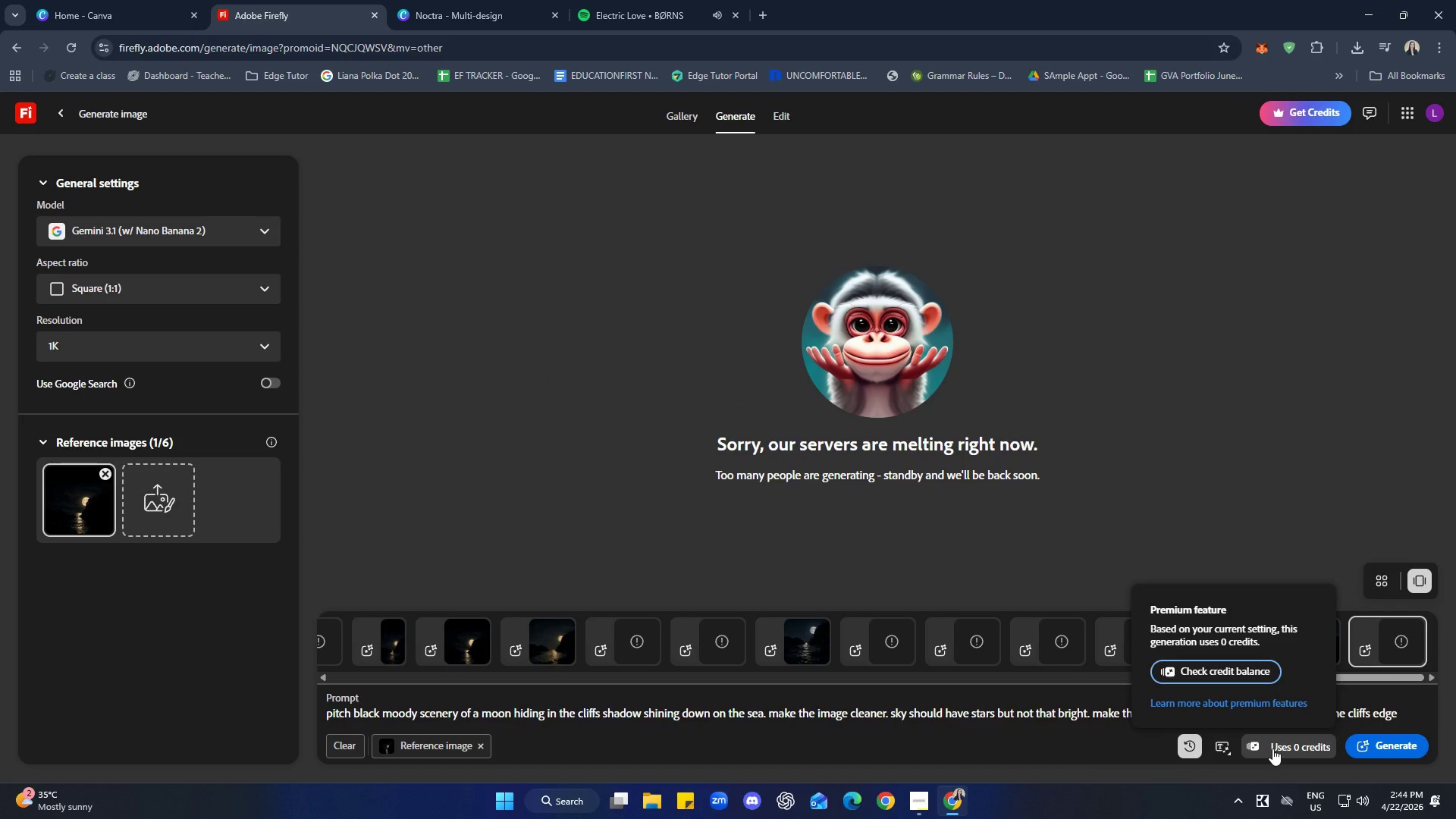 
wait(5.86)
 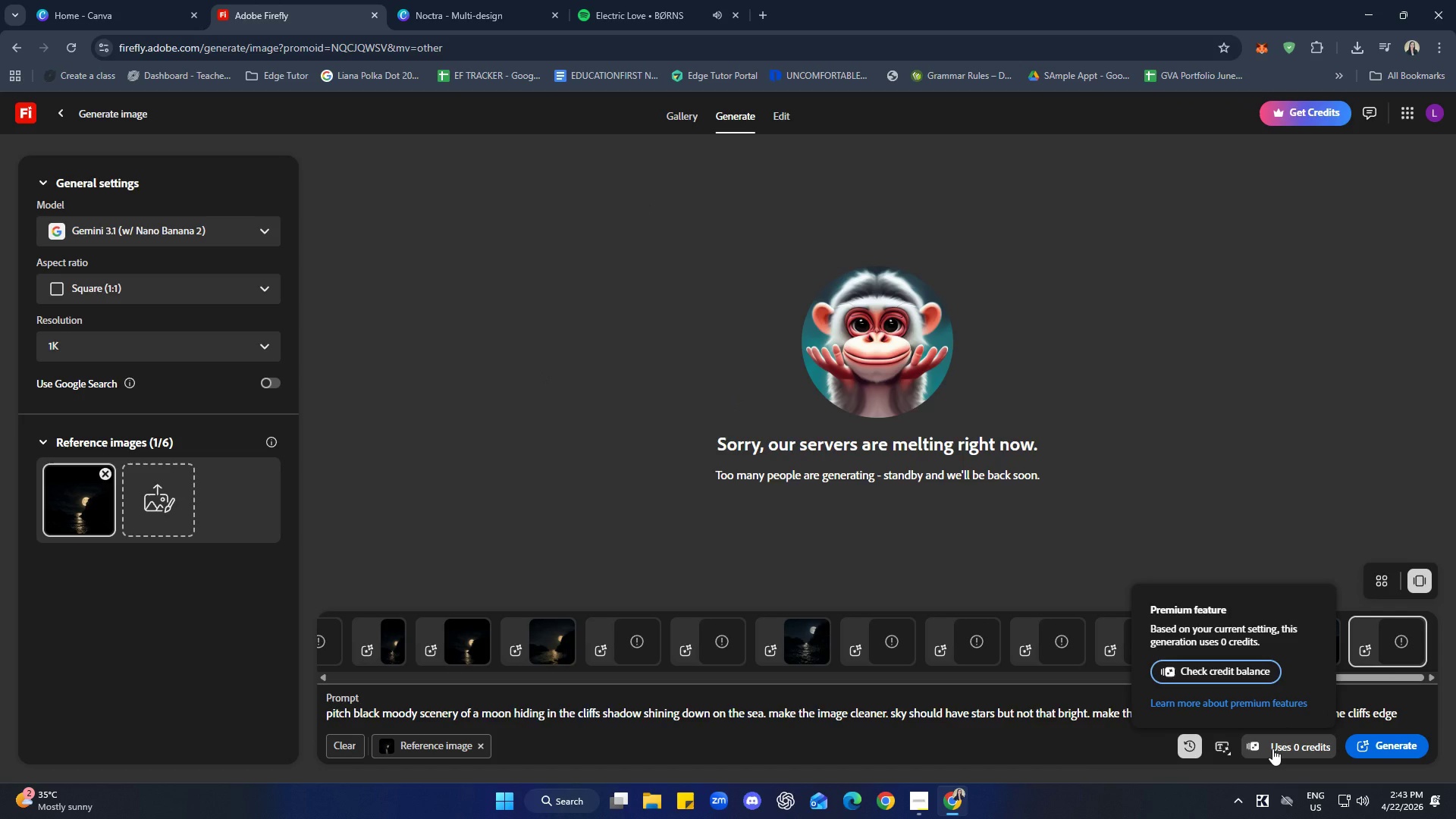 
left_click([1272, 748])
 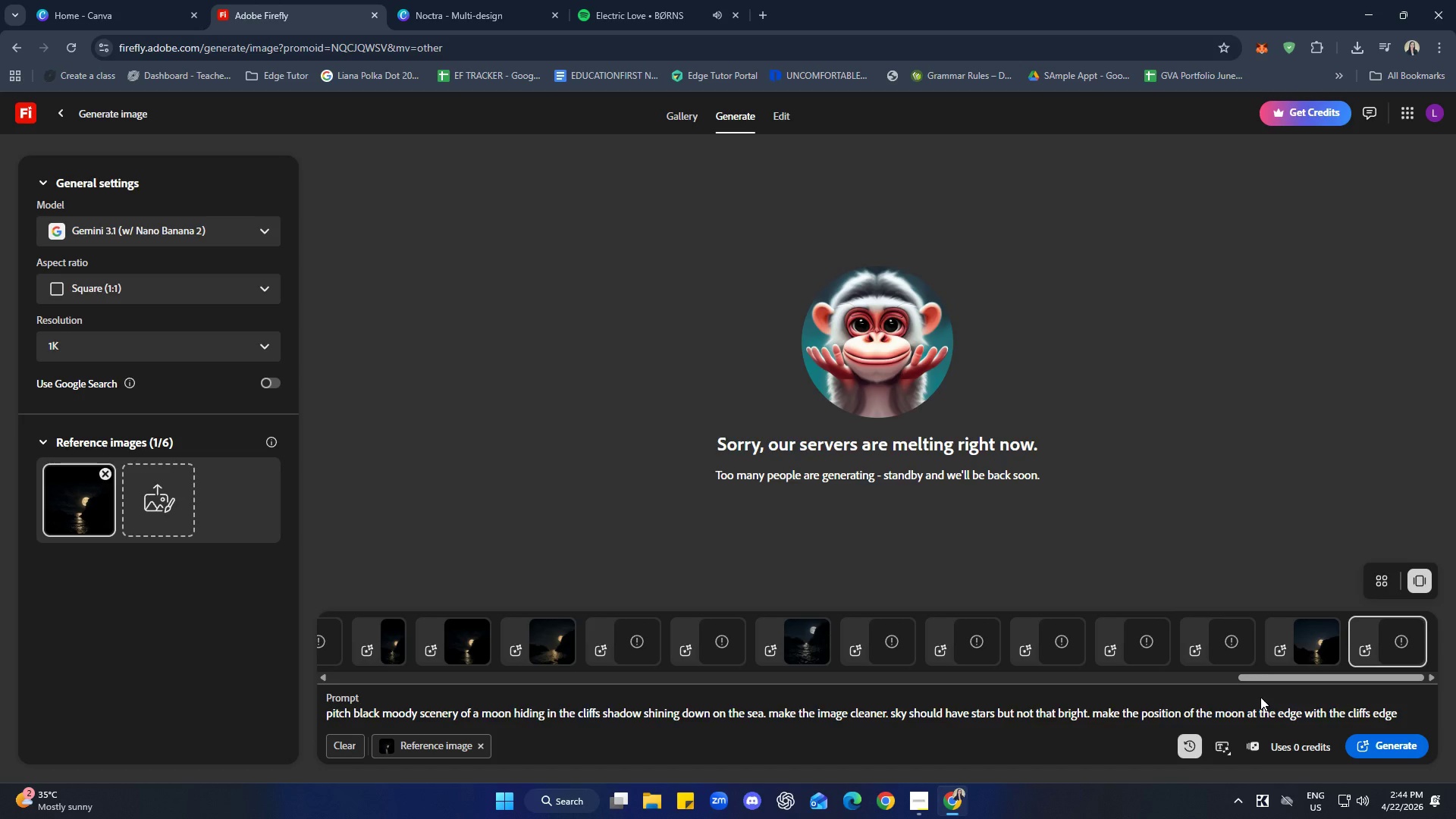 
left_click([1213, 523])
 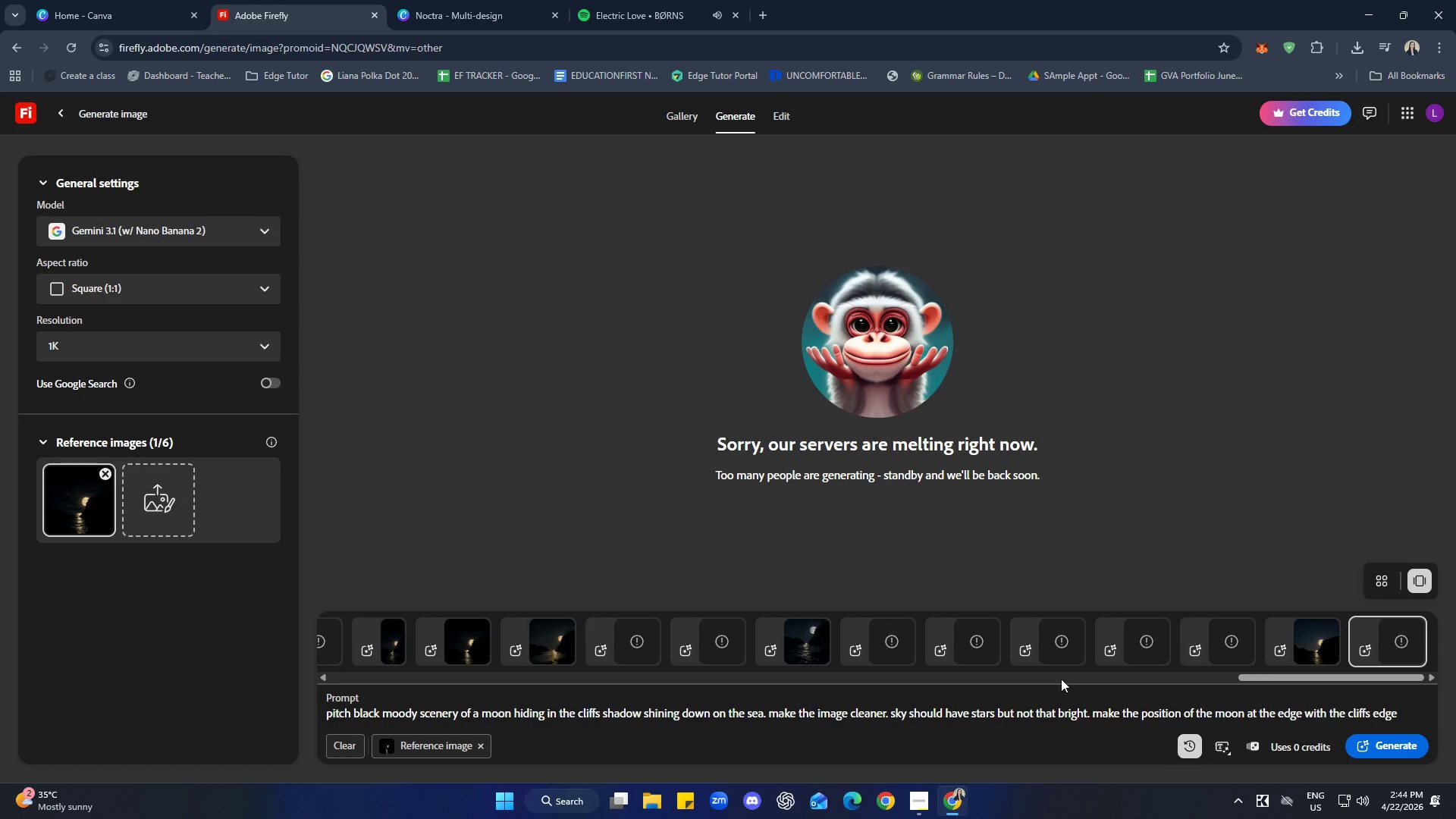 
left_click([60, 42])
 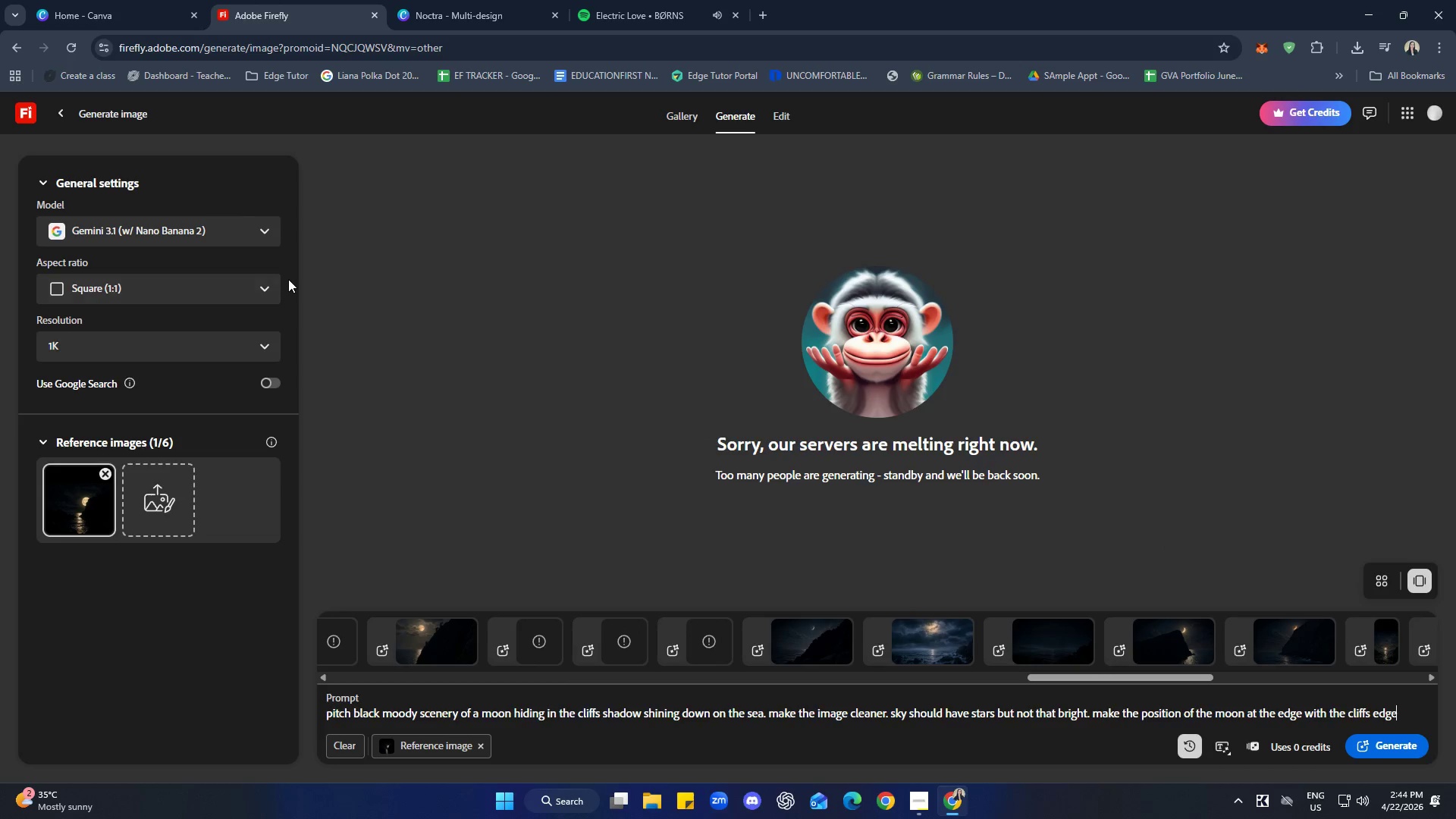 
wait(5.41)
 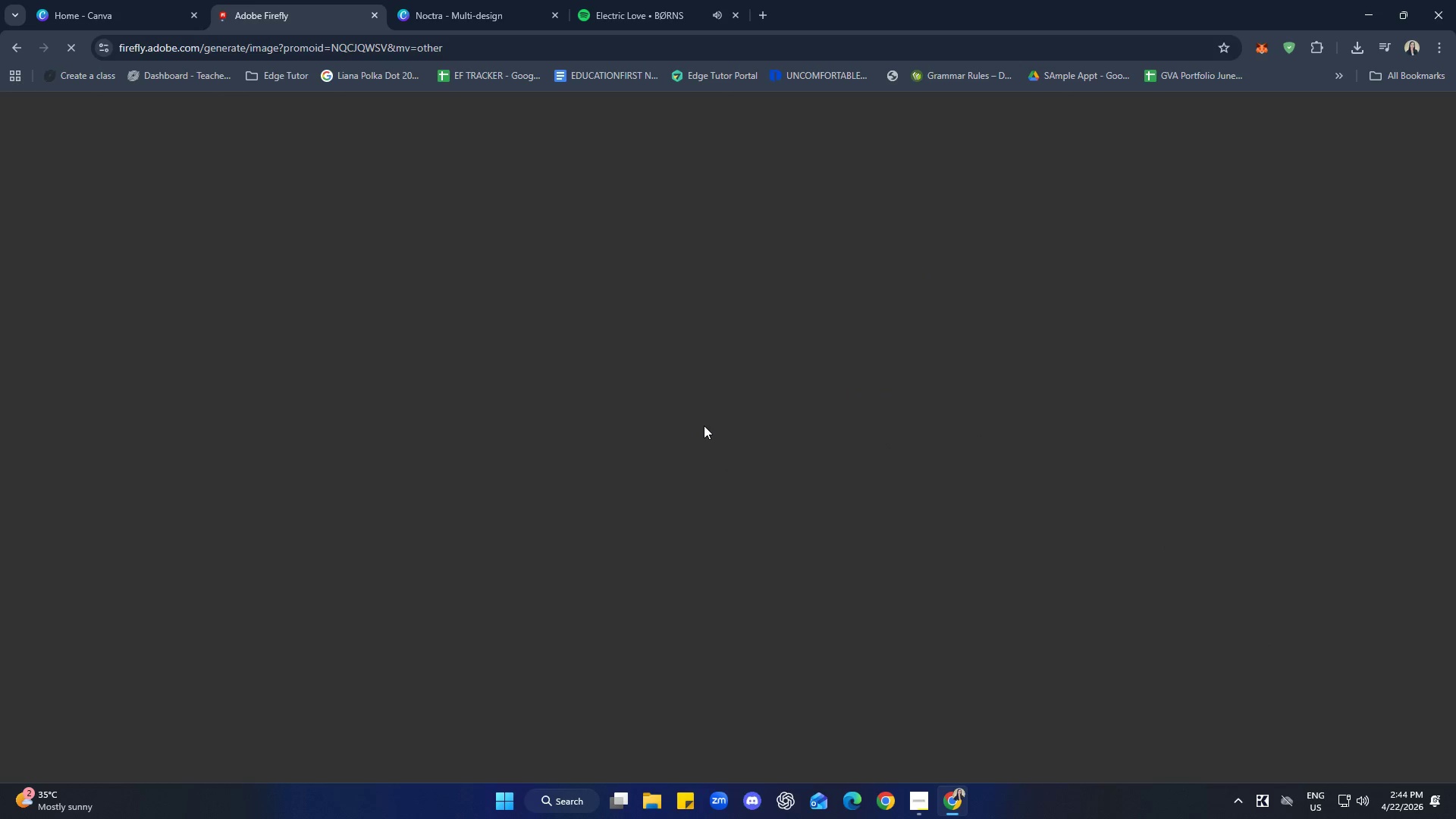 
mouse_move([239, 373])
 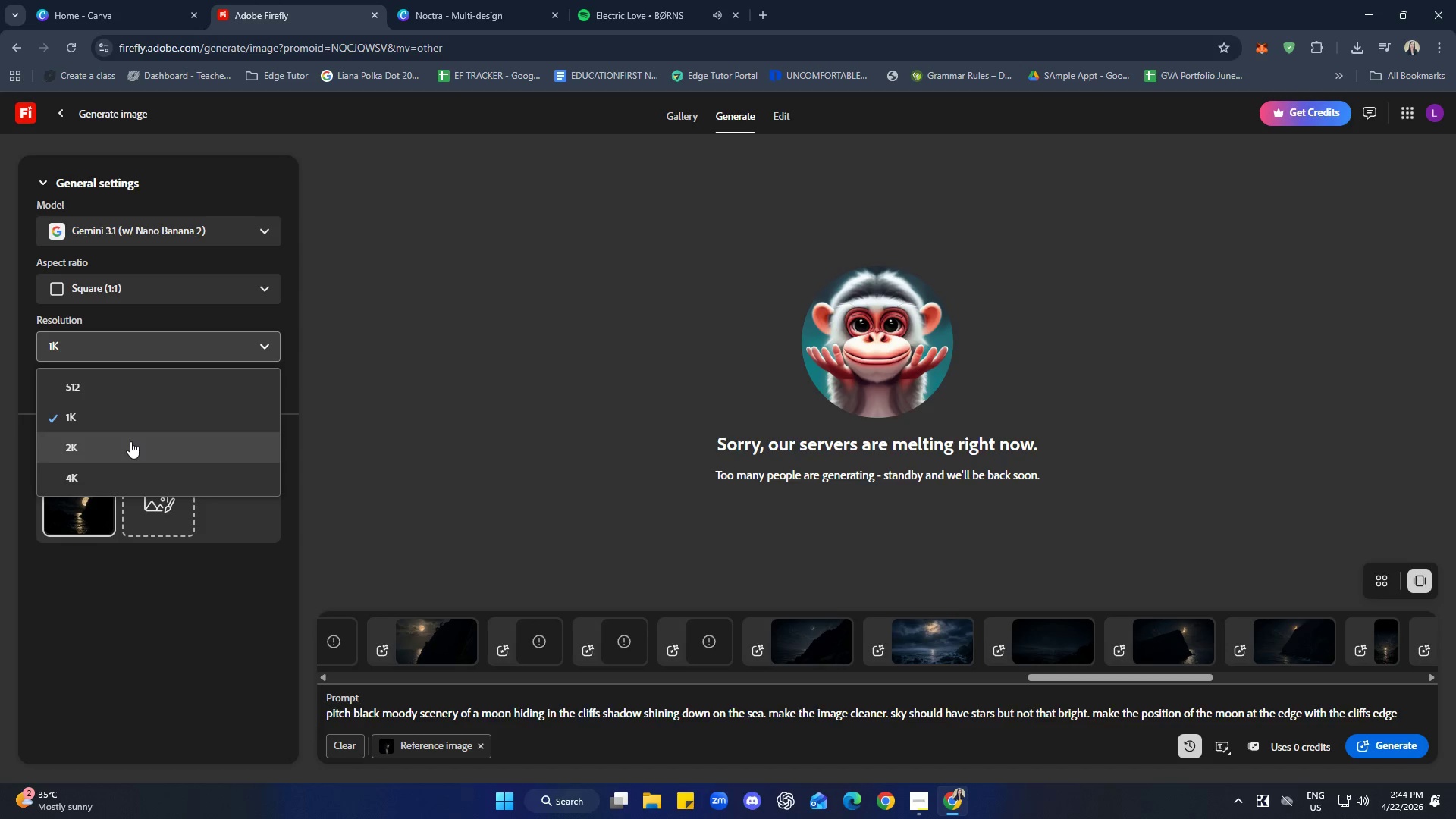 
left_click([130, 441])
 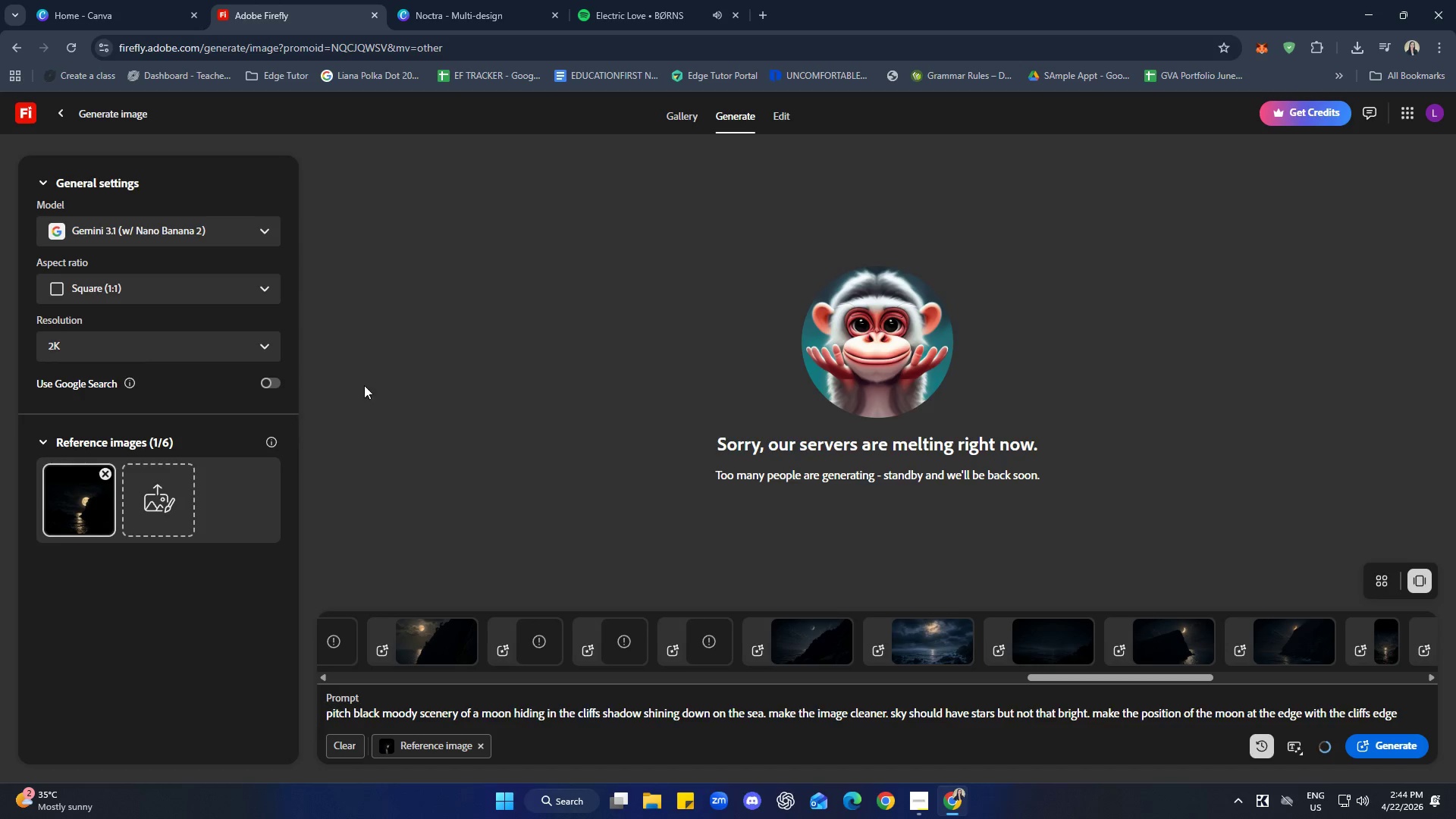 
left_click([446, 348])
 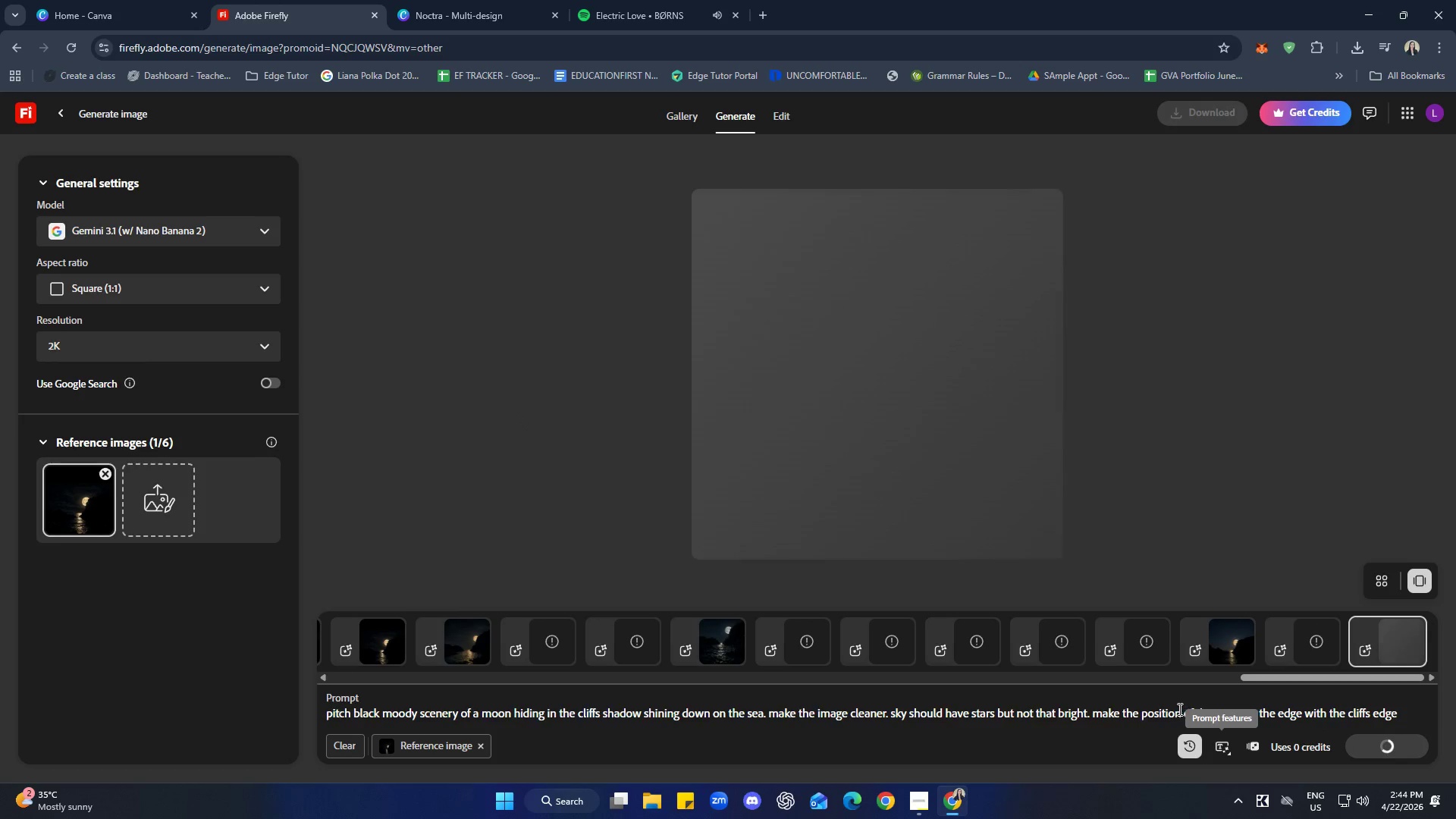 
wait(5.02)
 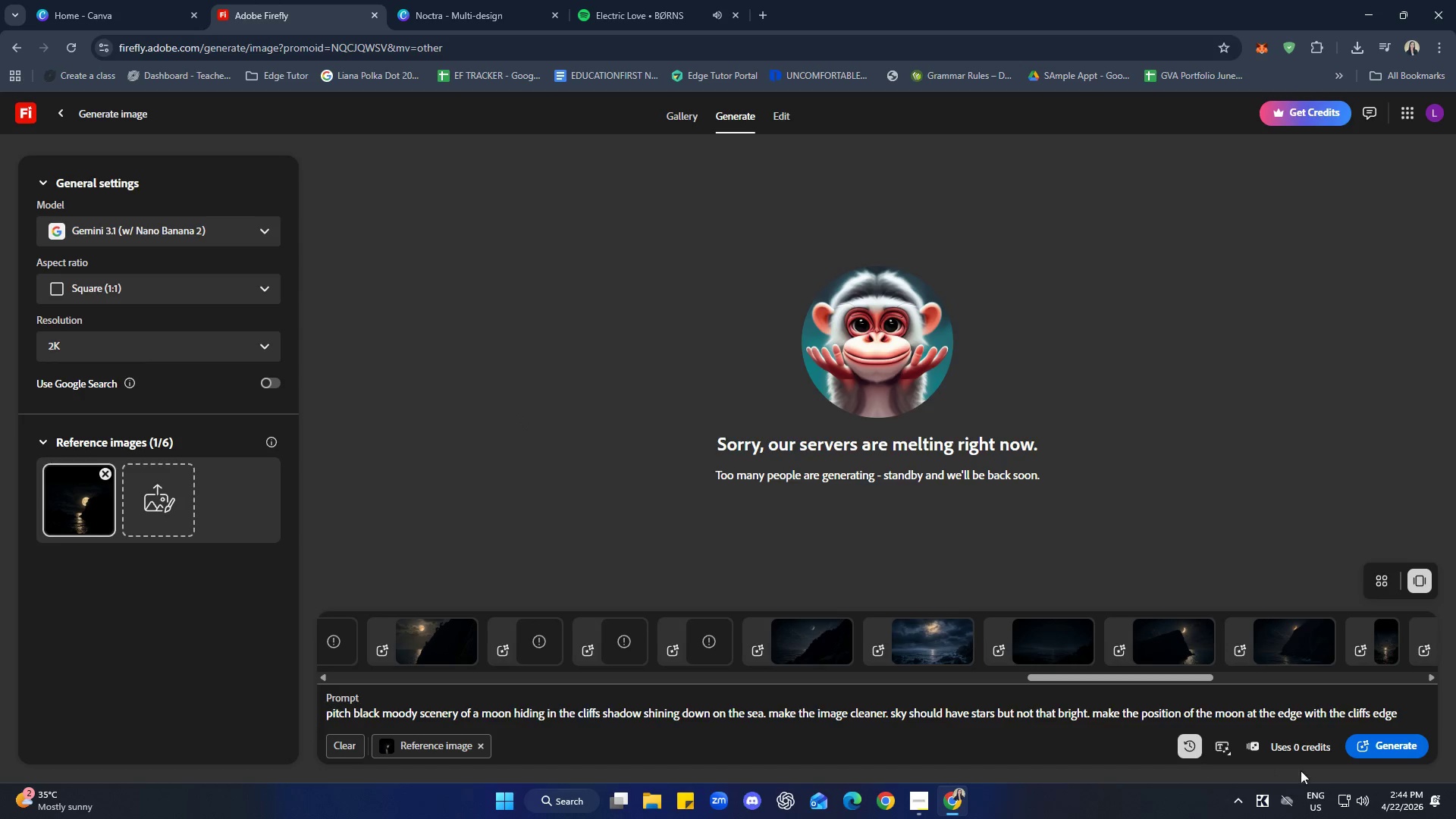 
left_click([384, 0])
 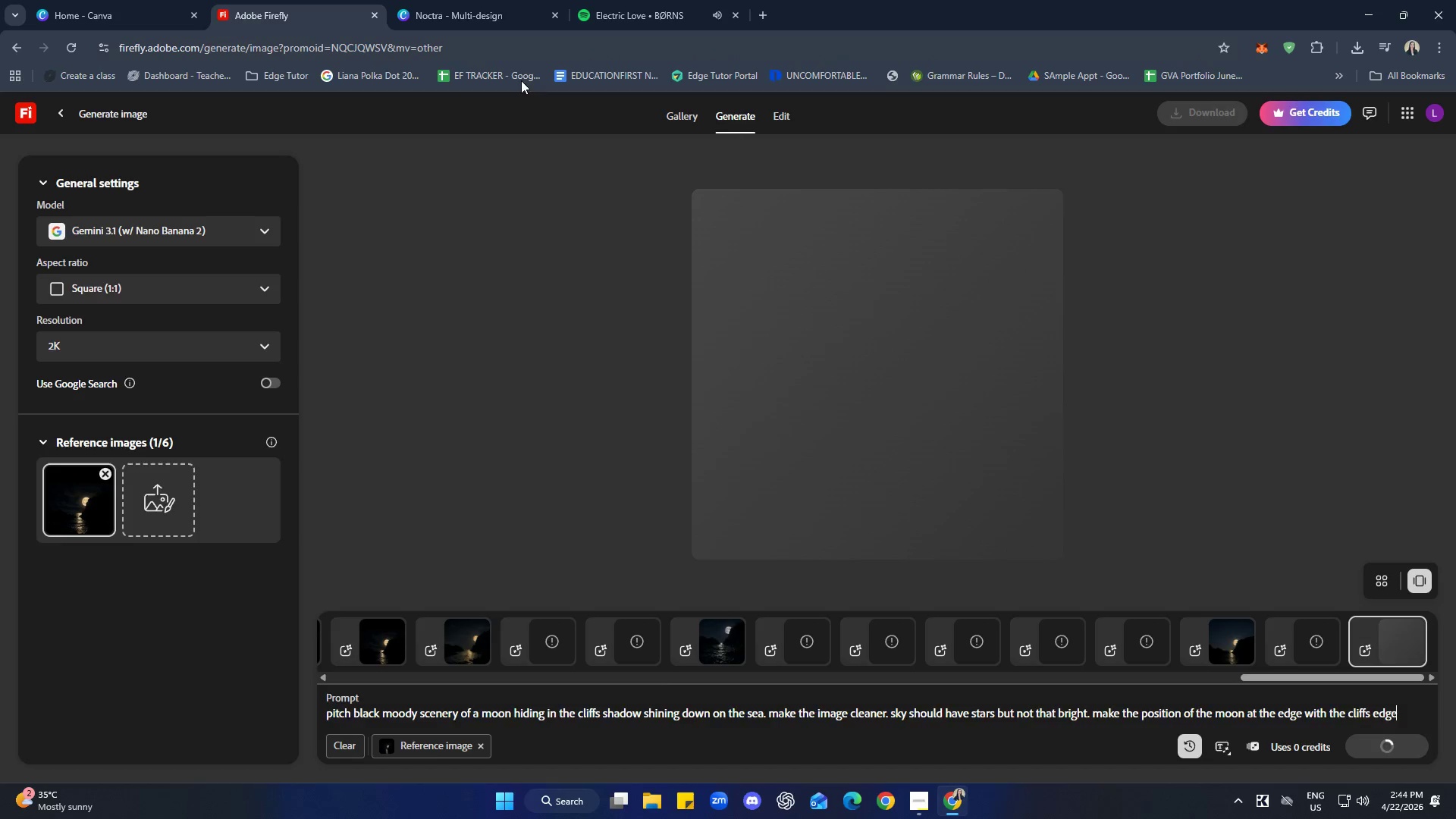 
left_click([444, 0])
 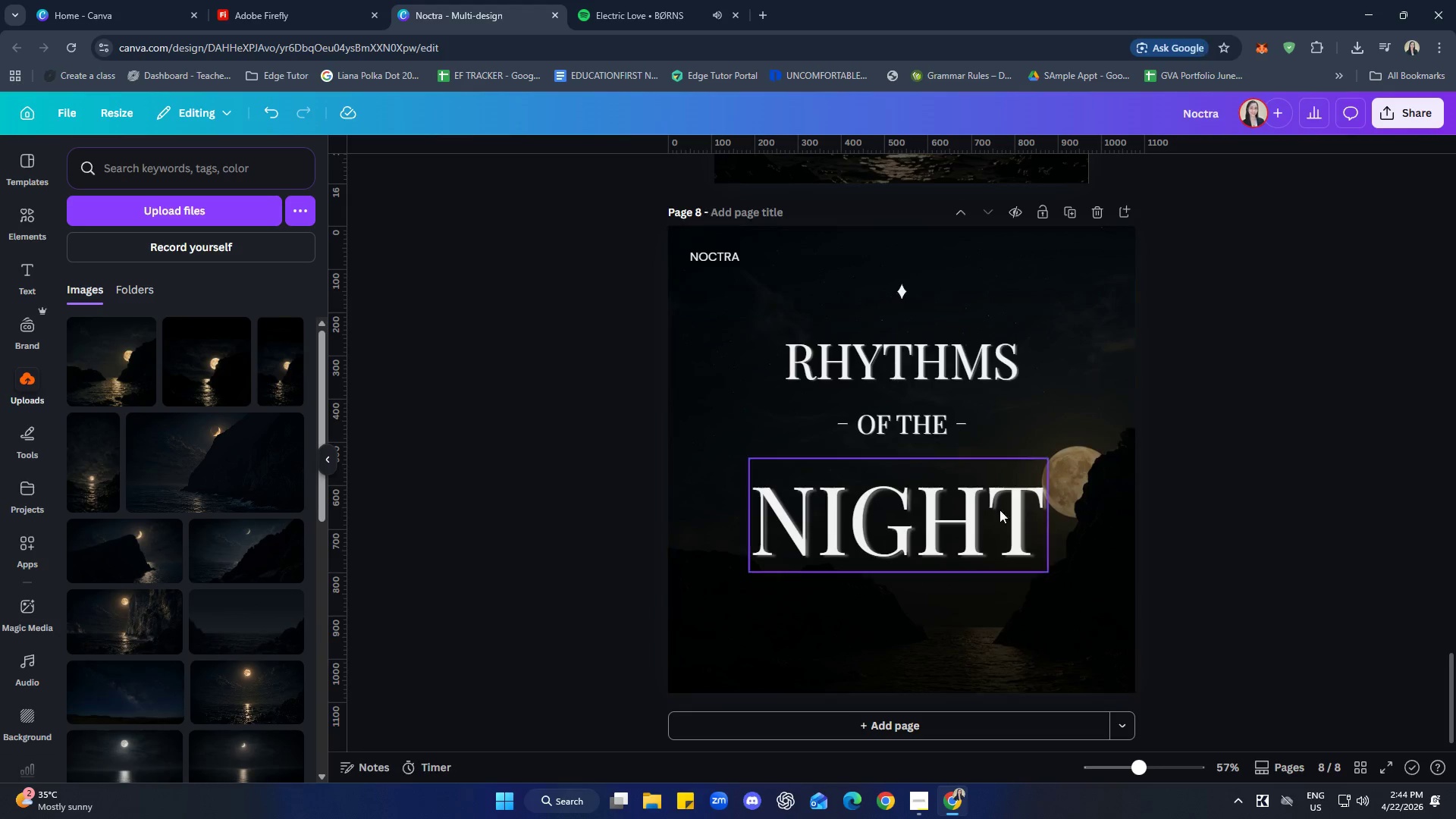 
left_click([1318, 480])
 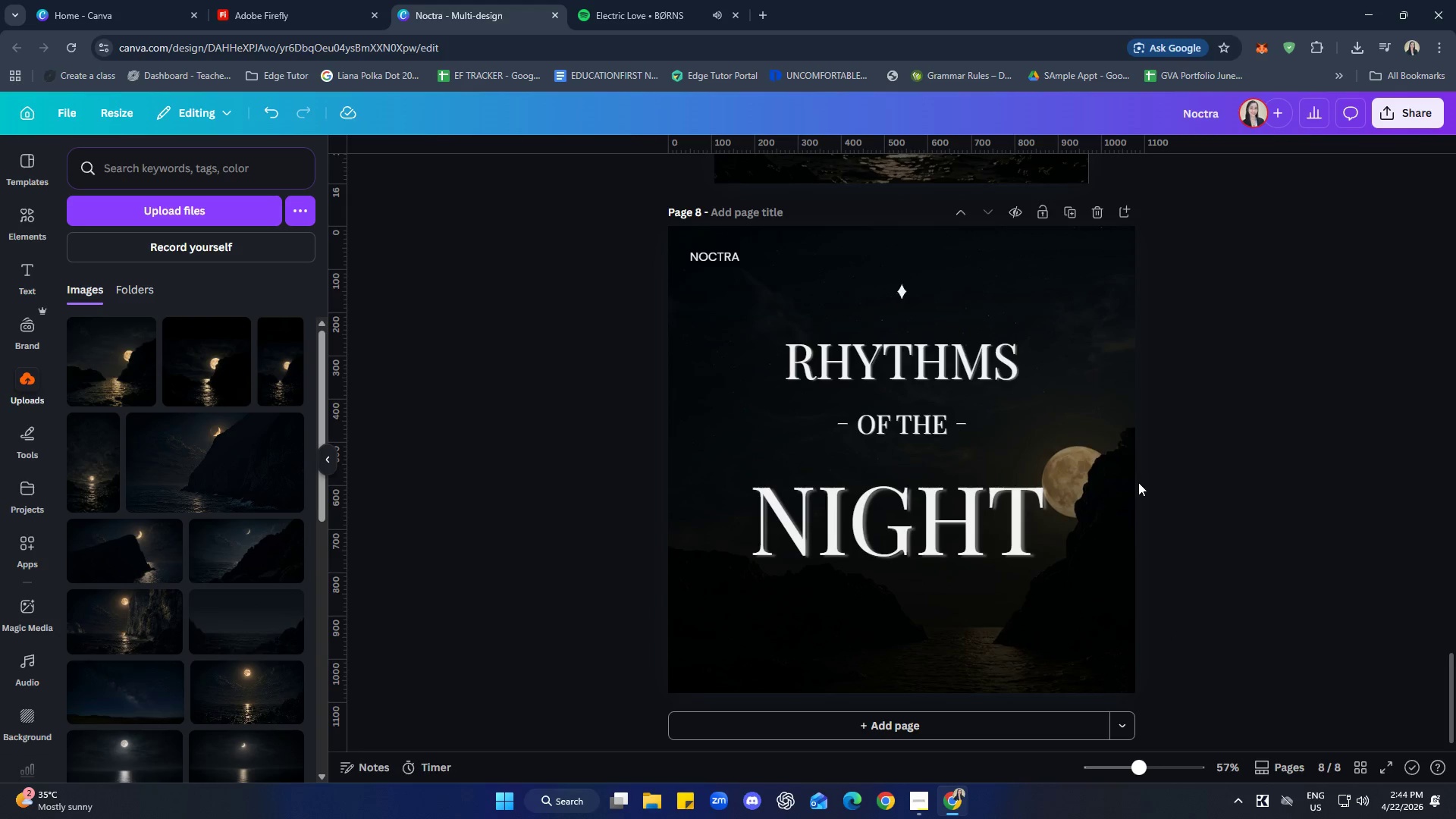 
wait(7.33)
 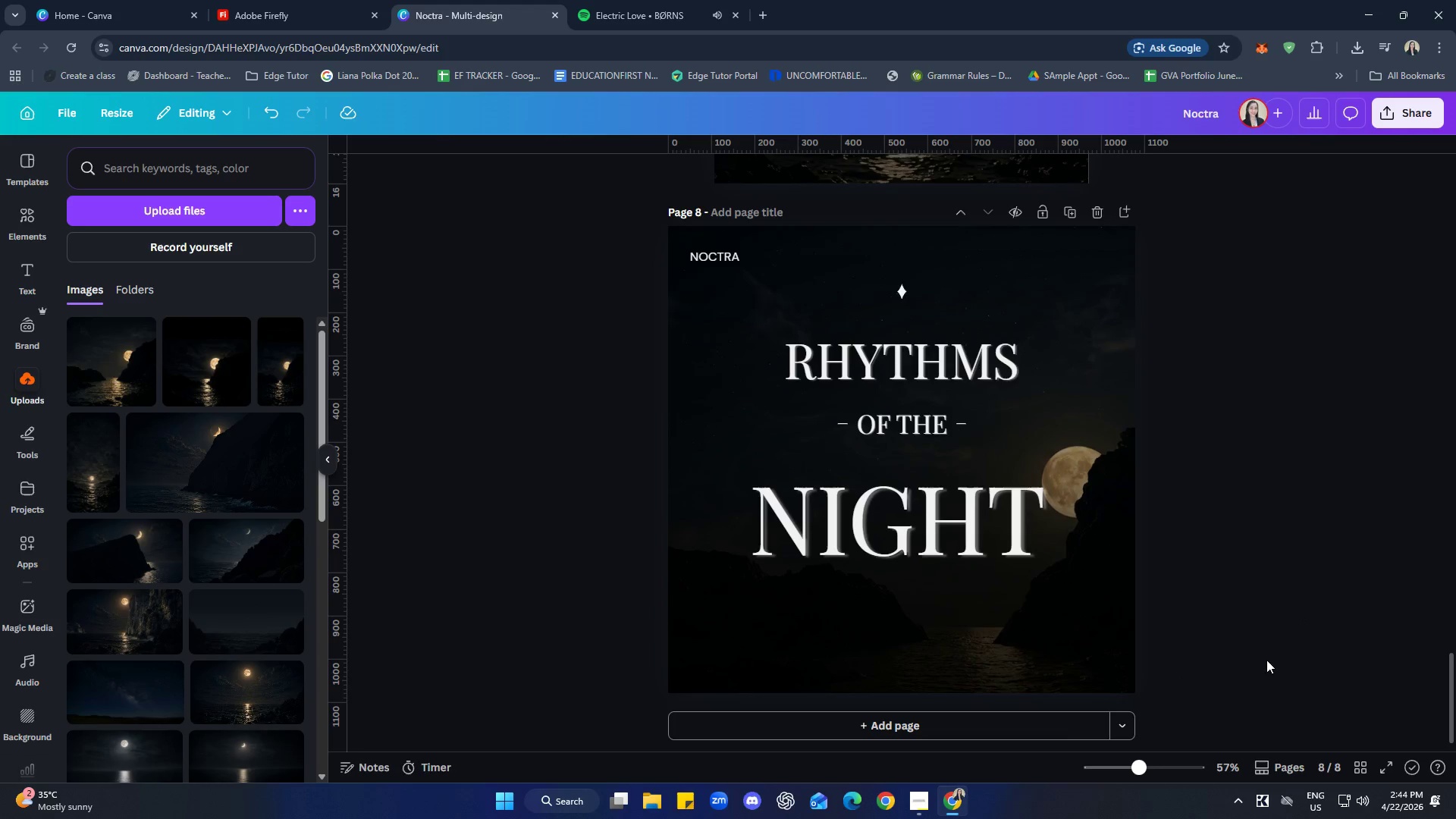 
left_click([1037, 620])
 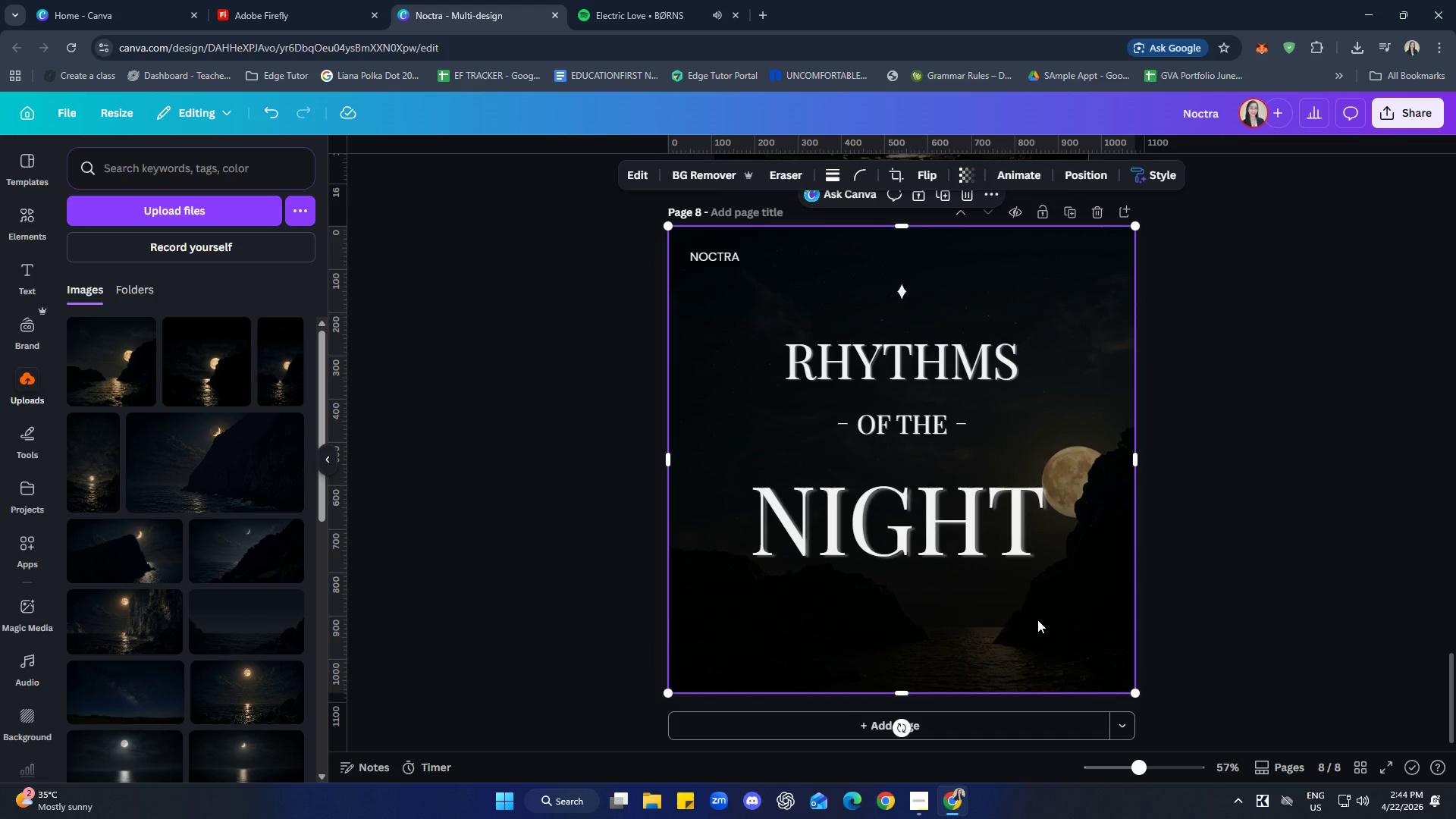 
scroll: coordinate [1301, 611], scroll_direction: down, amount: 1.0
 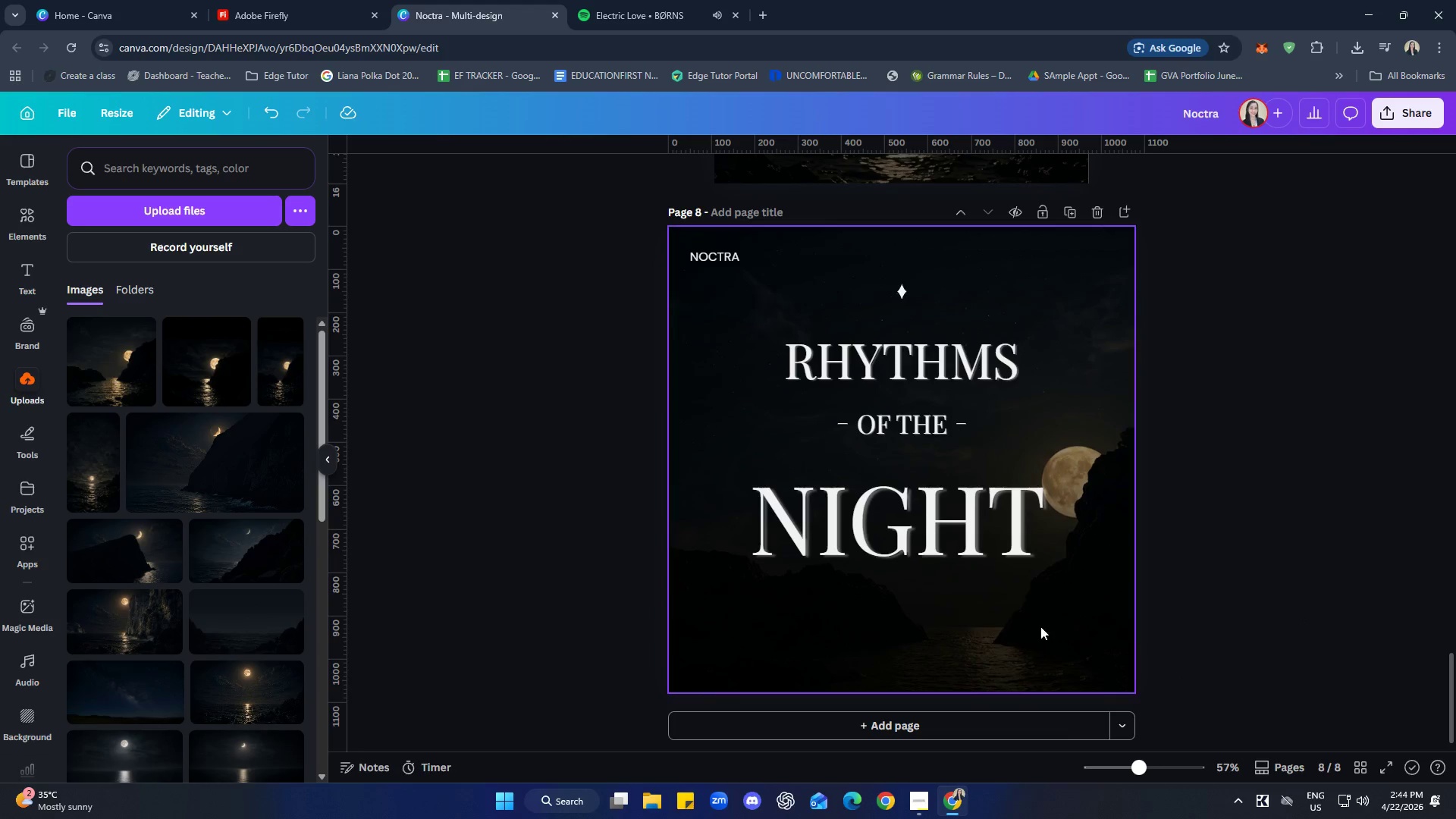 
right_click([1037, 620])
 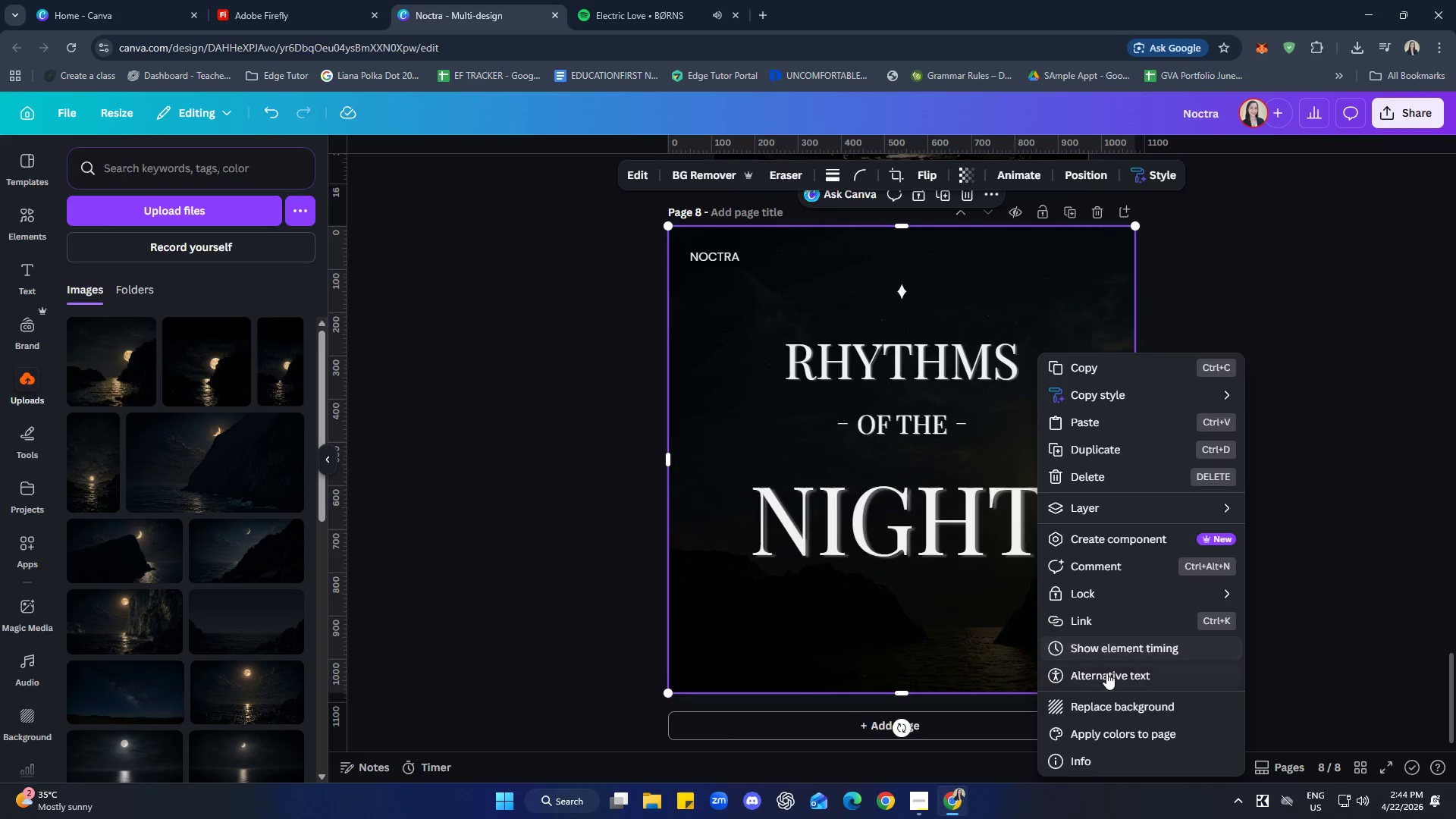 
left_click([1380, 620])
 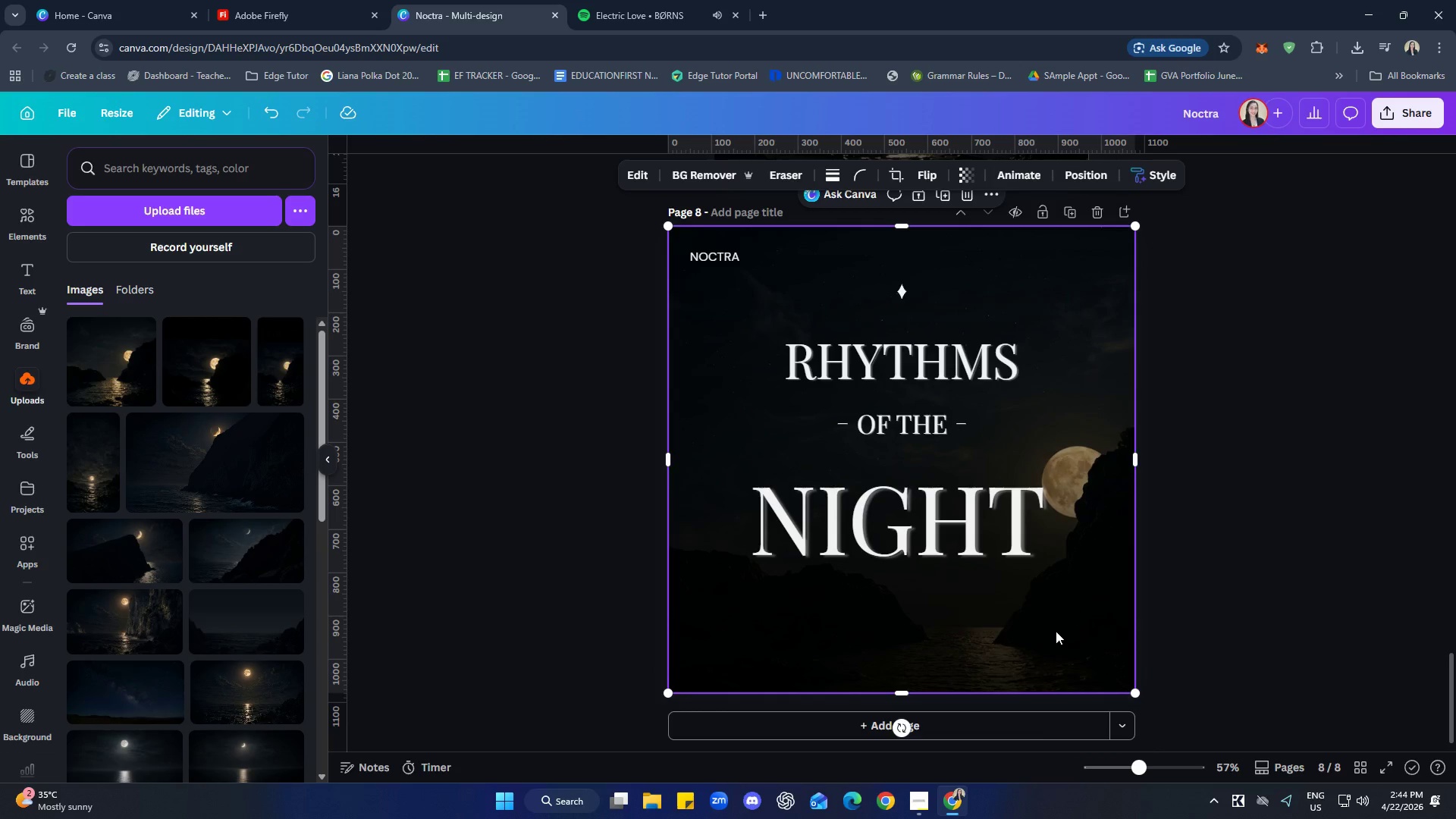 
left_click_drag(start_coordinate=[1048, 632], to_coordinate=[960, 632])
 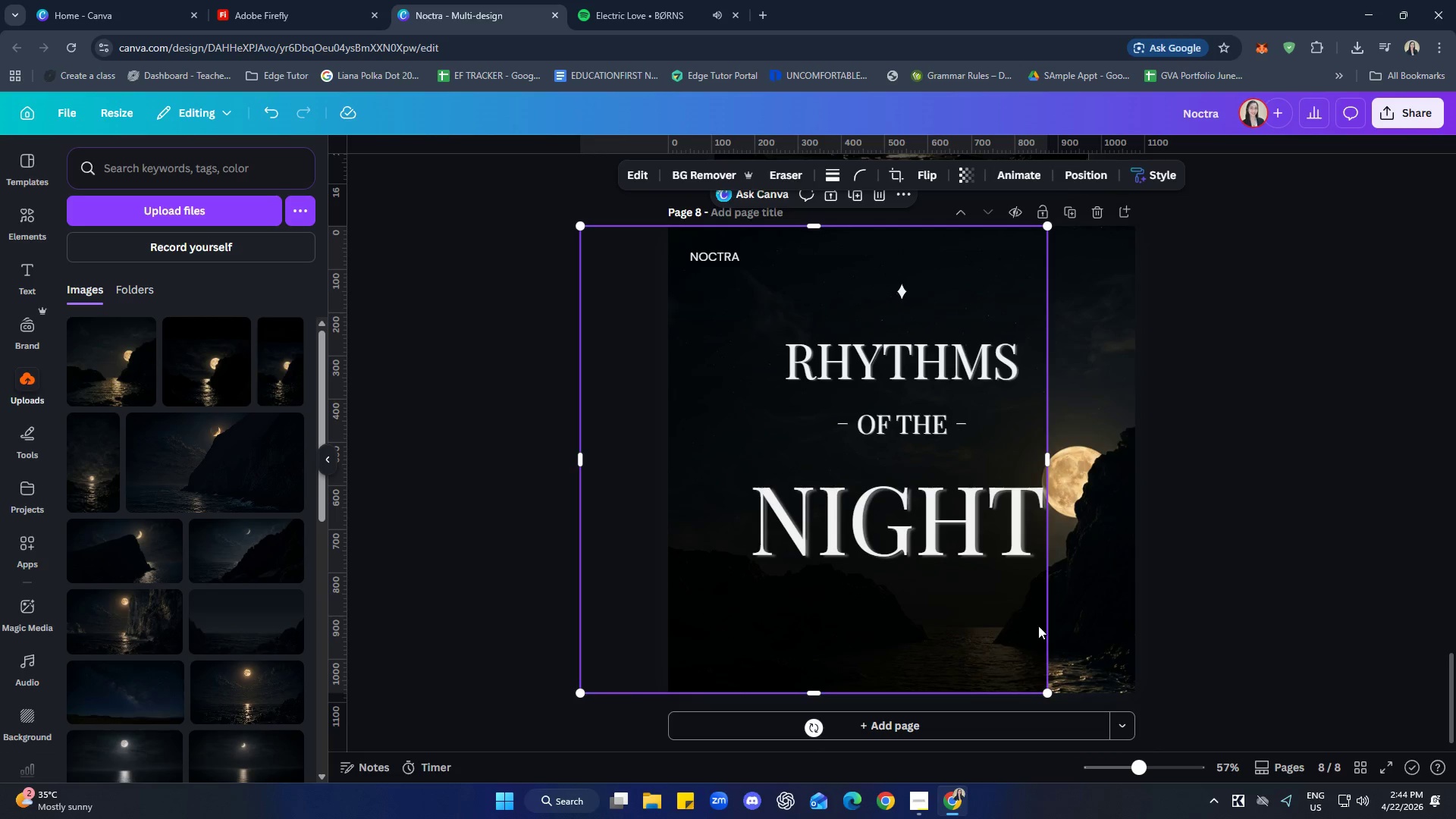 
left_click([1111, 611])
 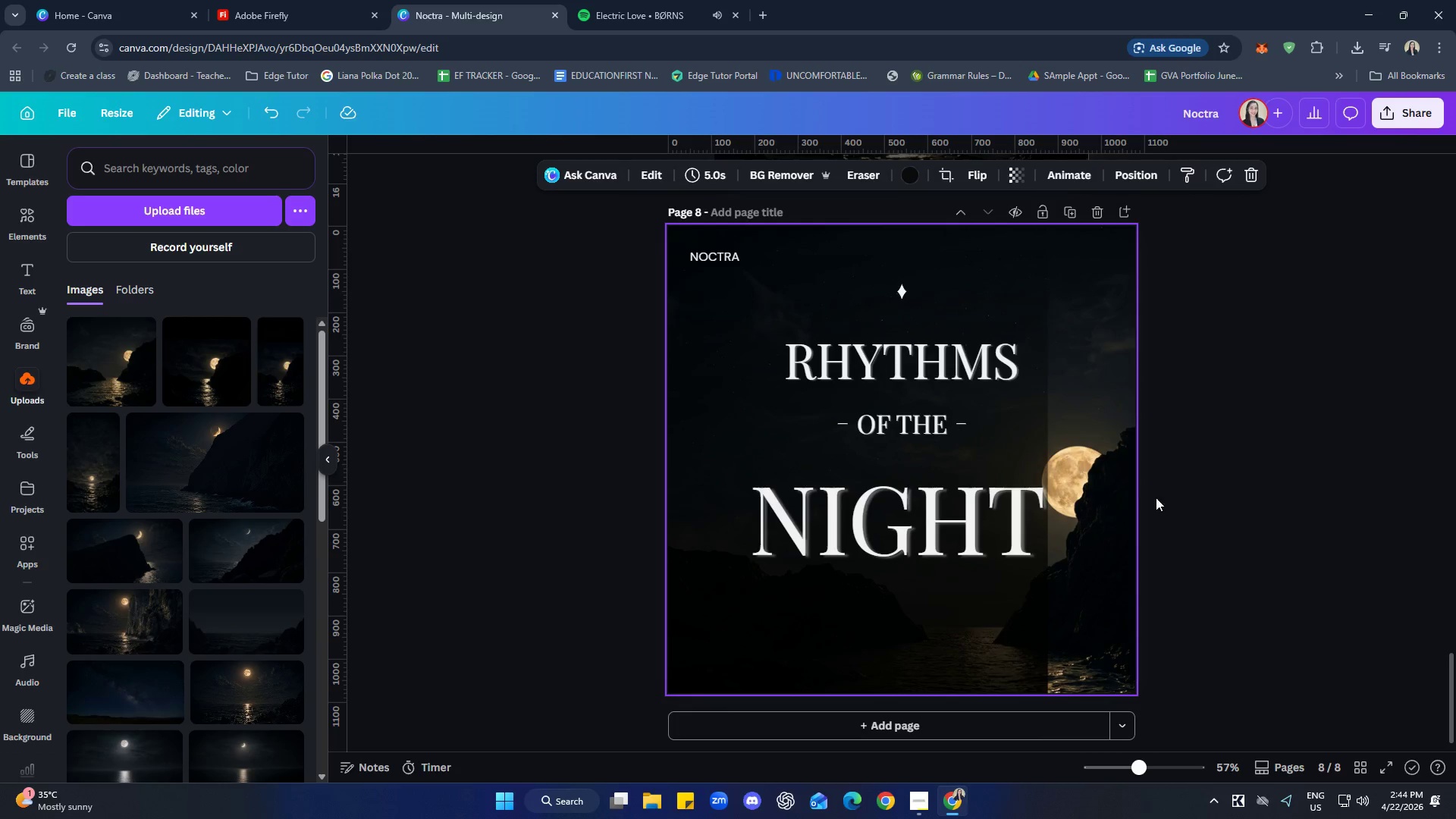 
left_click([1313, 497])
 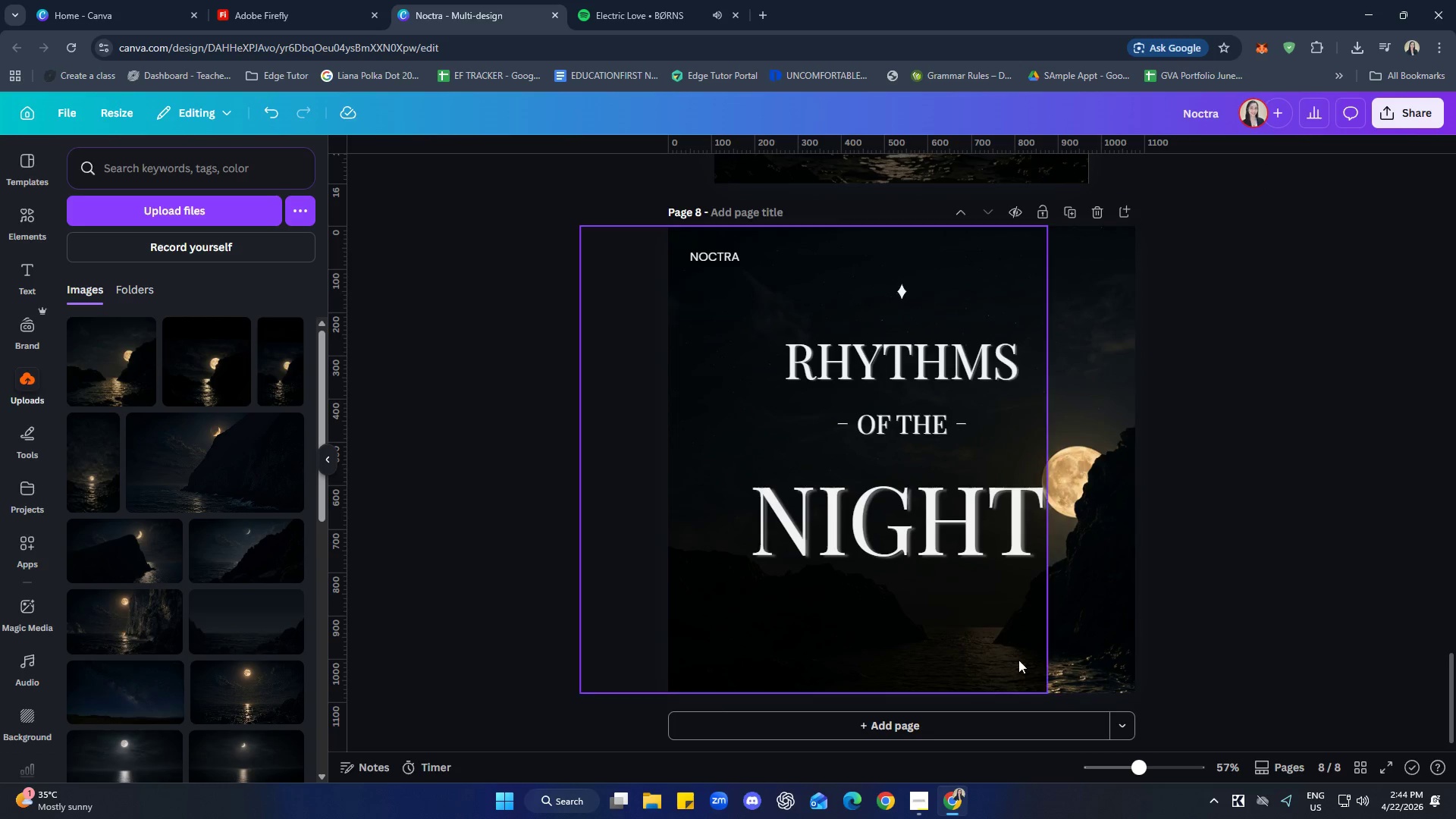 
left_click_drag(start_coordinate=[974, 639], to_coordinate=[674, 639])
 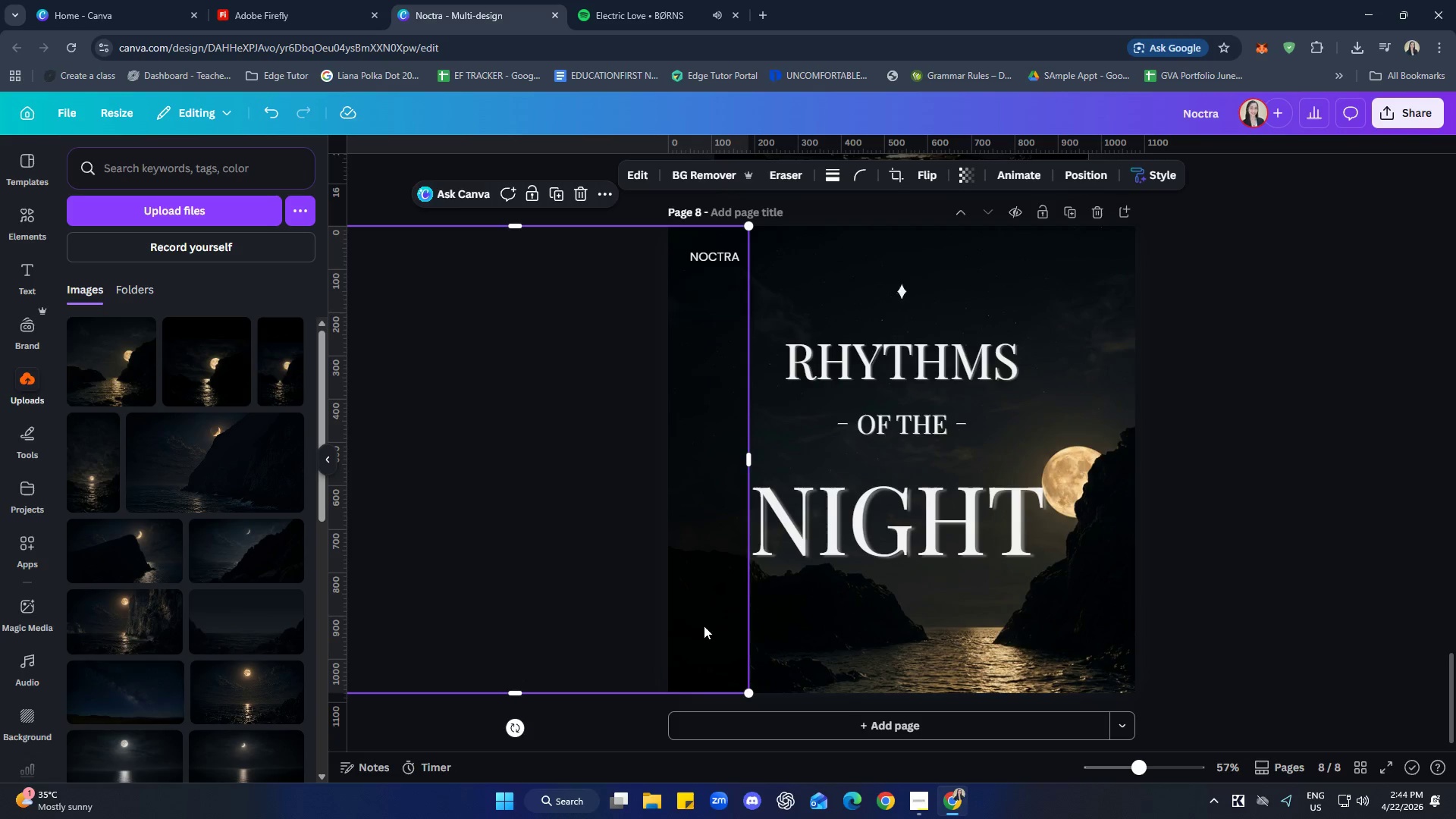 
double_click([1069, 620])
 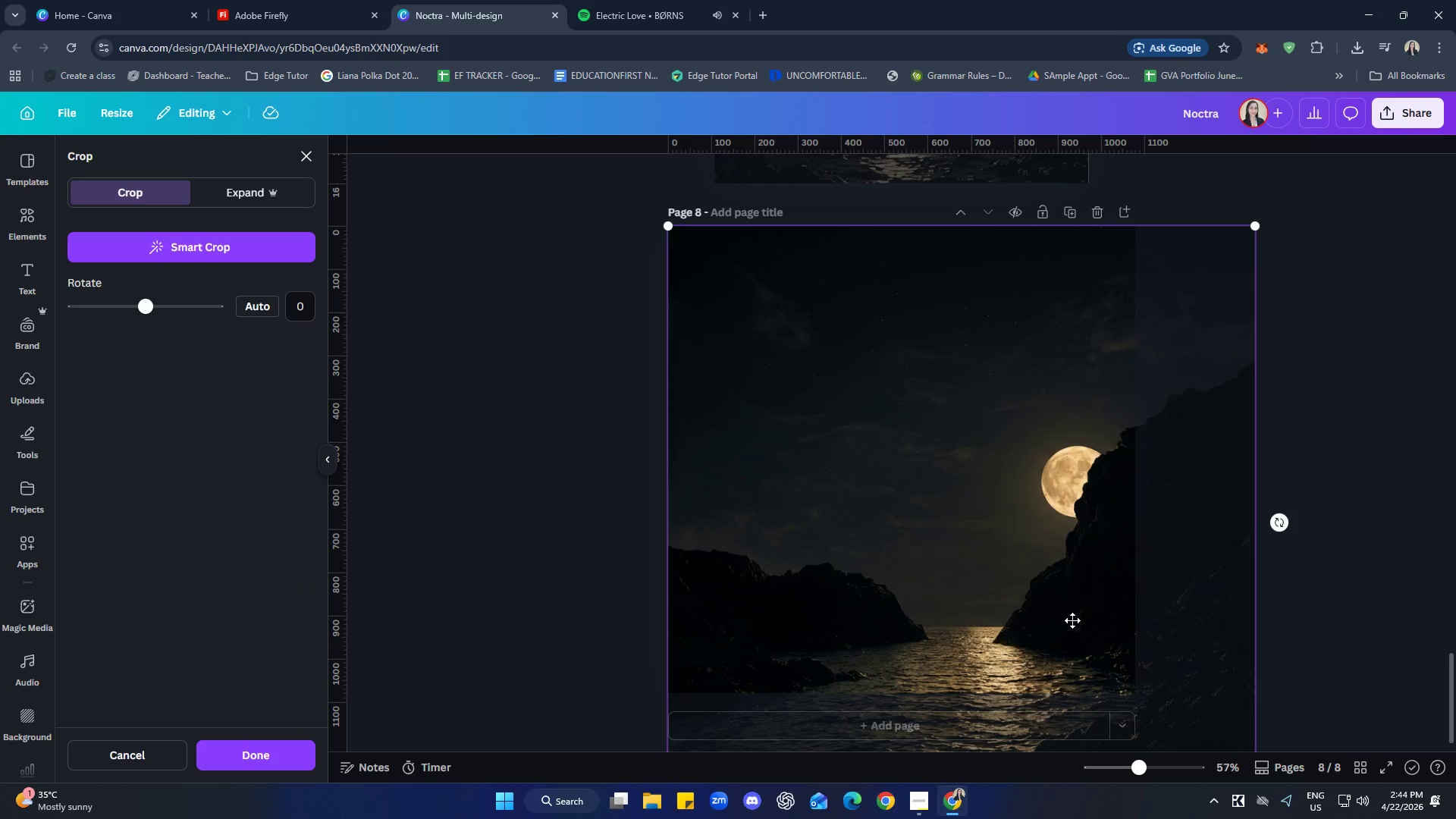 
left_click_drag(start_coordinate=[1068, 620], to_coordinate=[995, 610])
 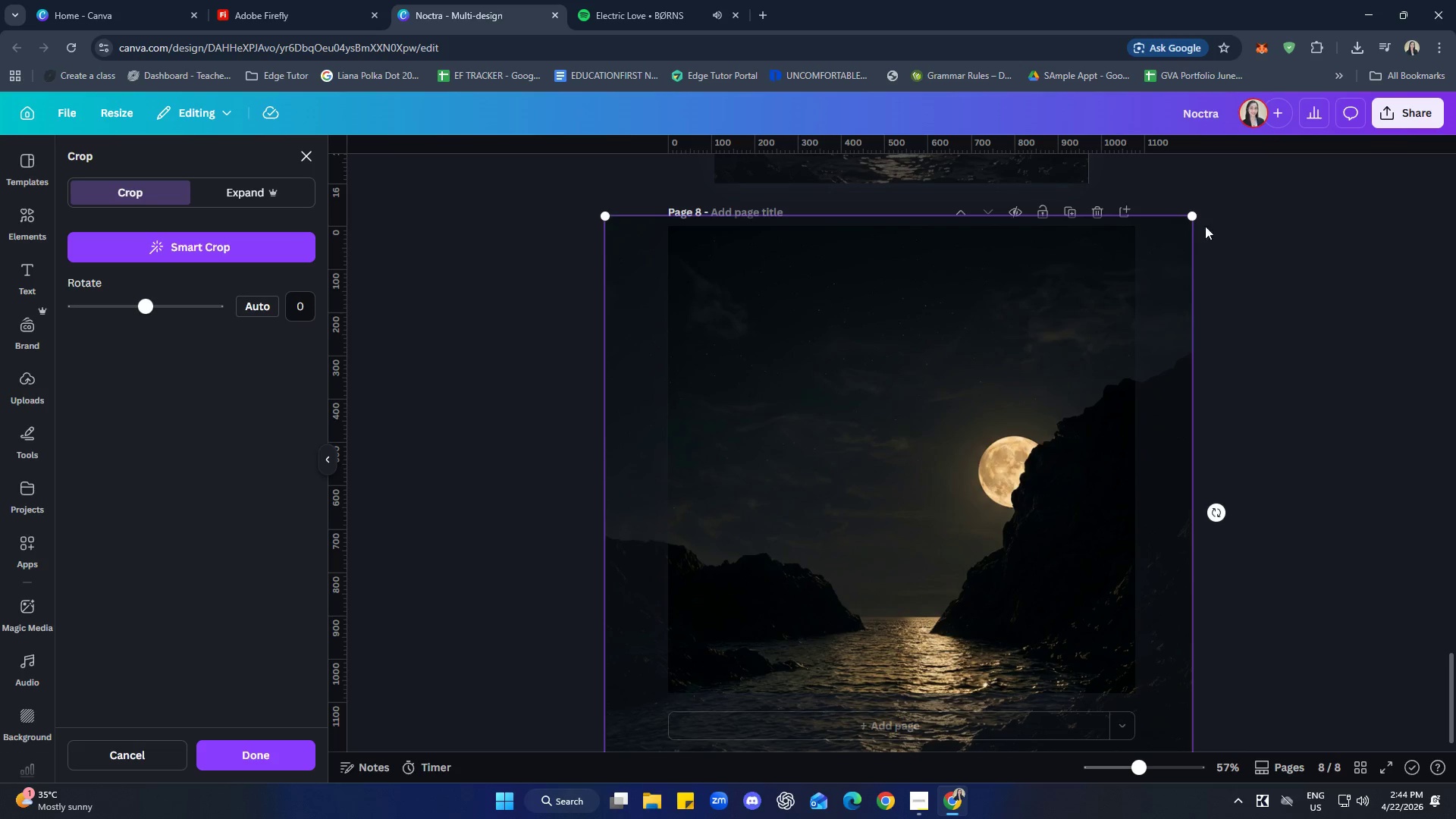 
left_click_drag(start_coordinate=[1195, 218], to_coordinate=[1217, 208])
 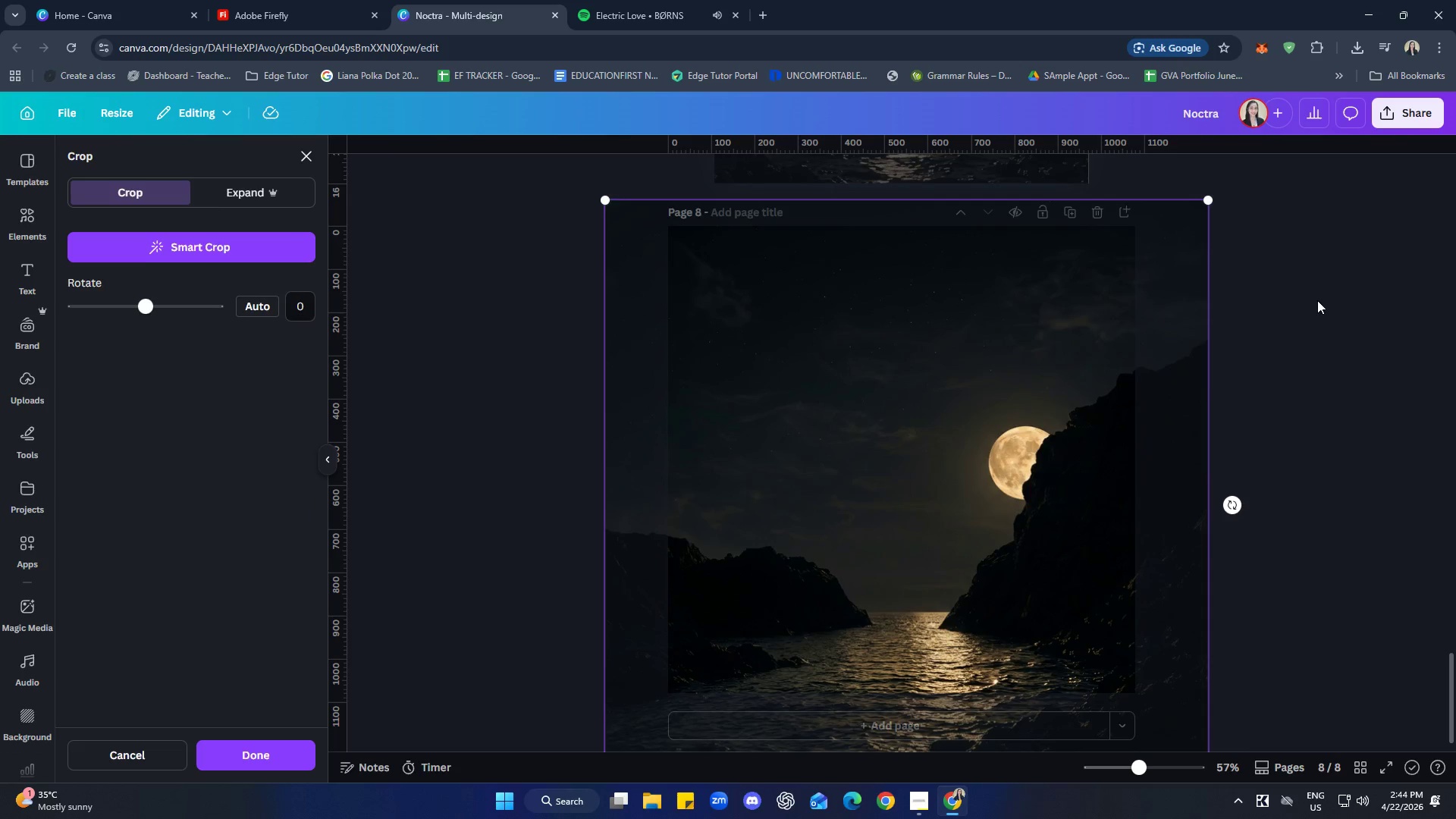 
left_click([1317, 300])
 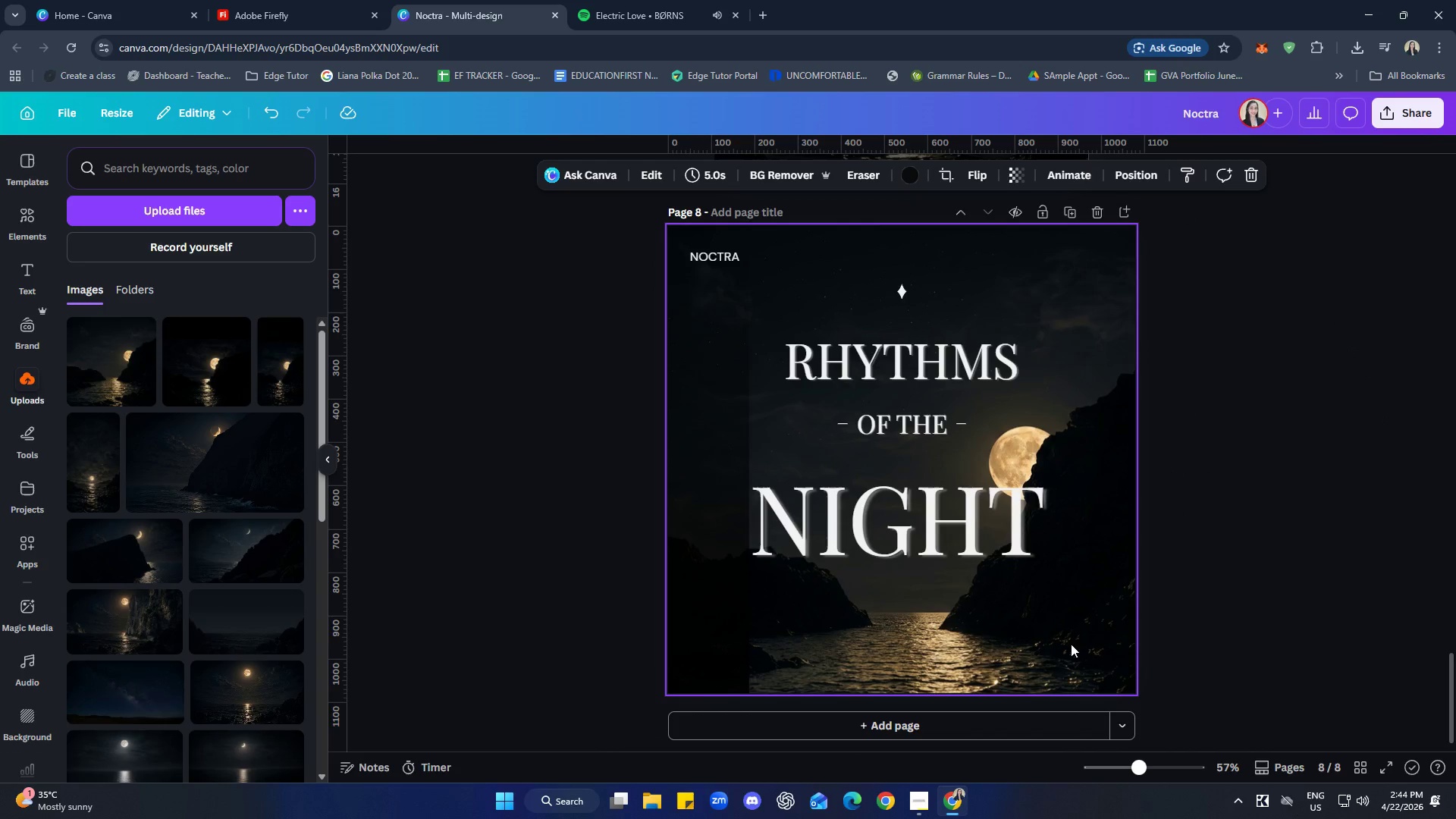 
left_click([1088, 424])
 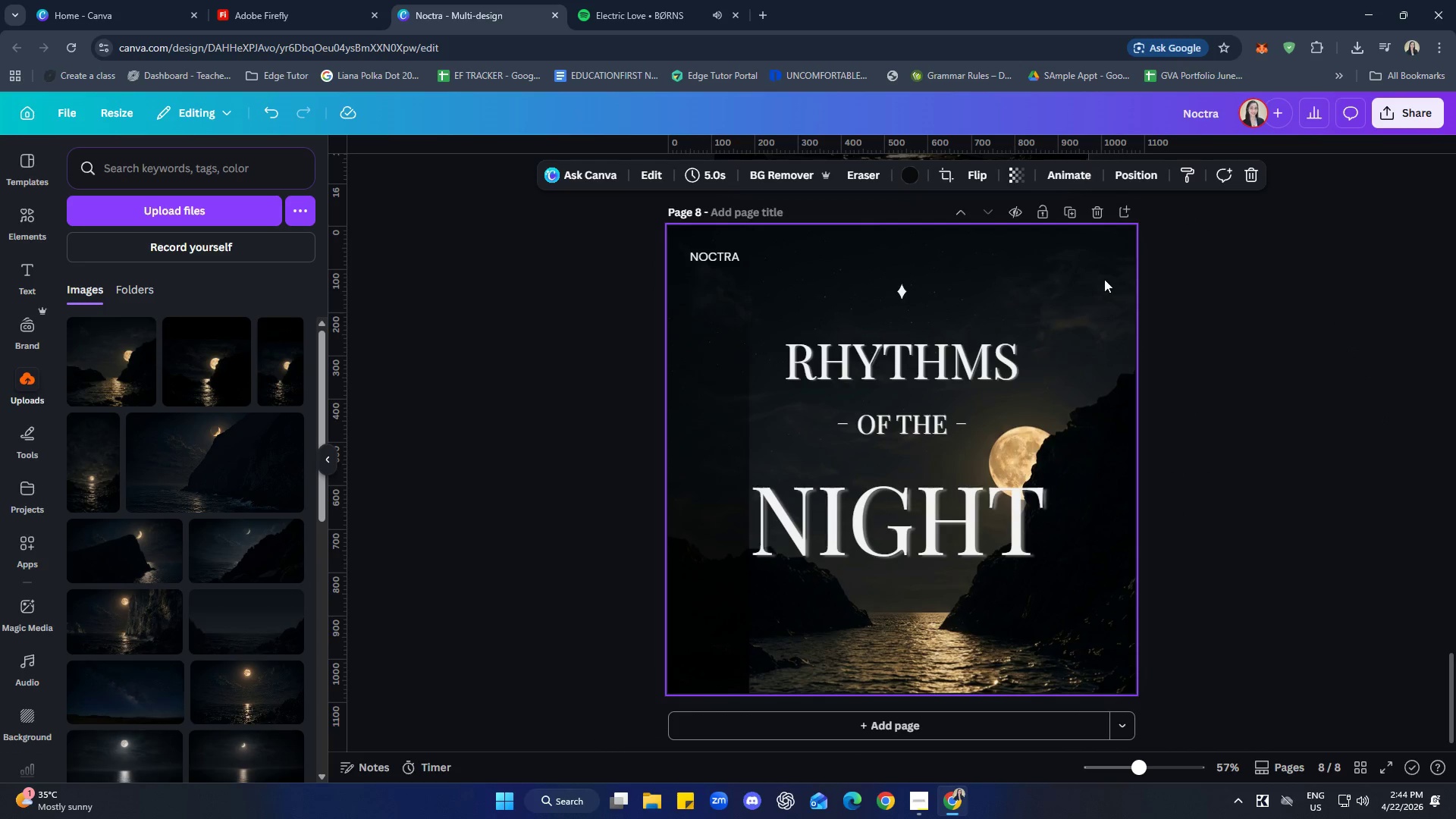 
double_click([1104, 279])
 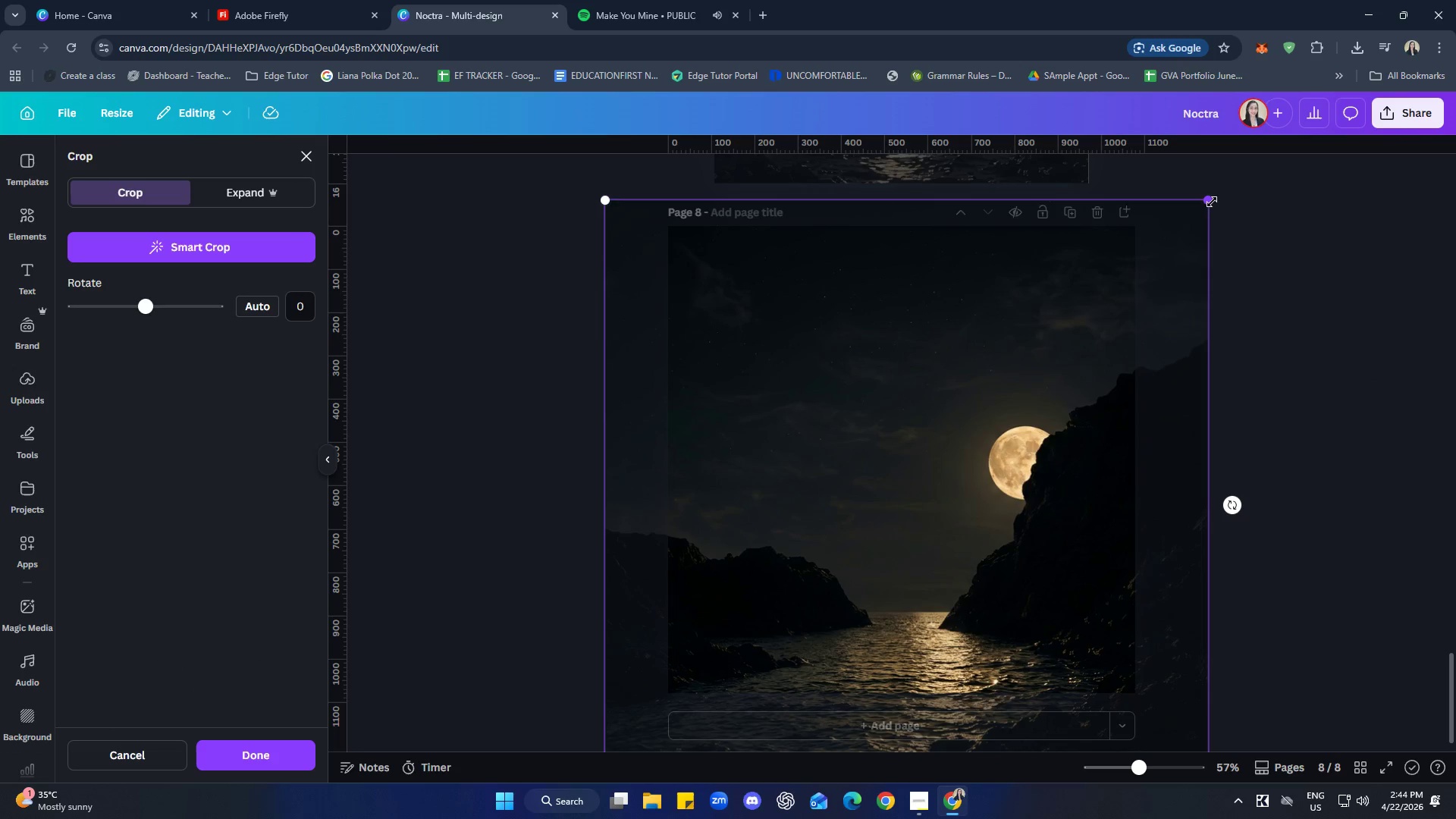 
left_click_drag(start_coordinate=[1219, 195], to_coordinate=[1244, 177])
 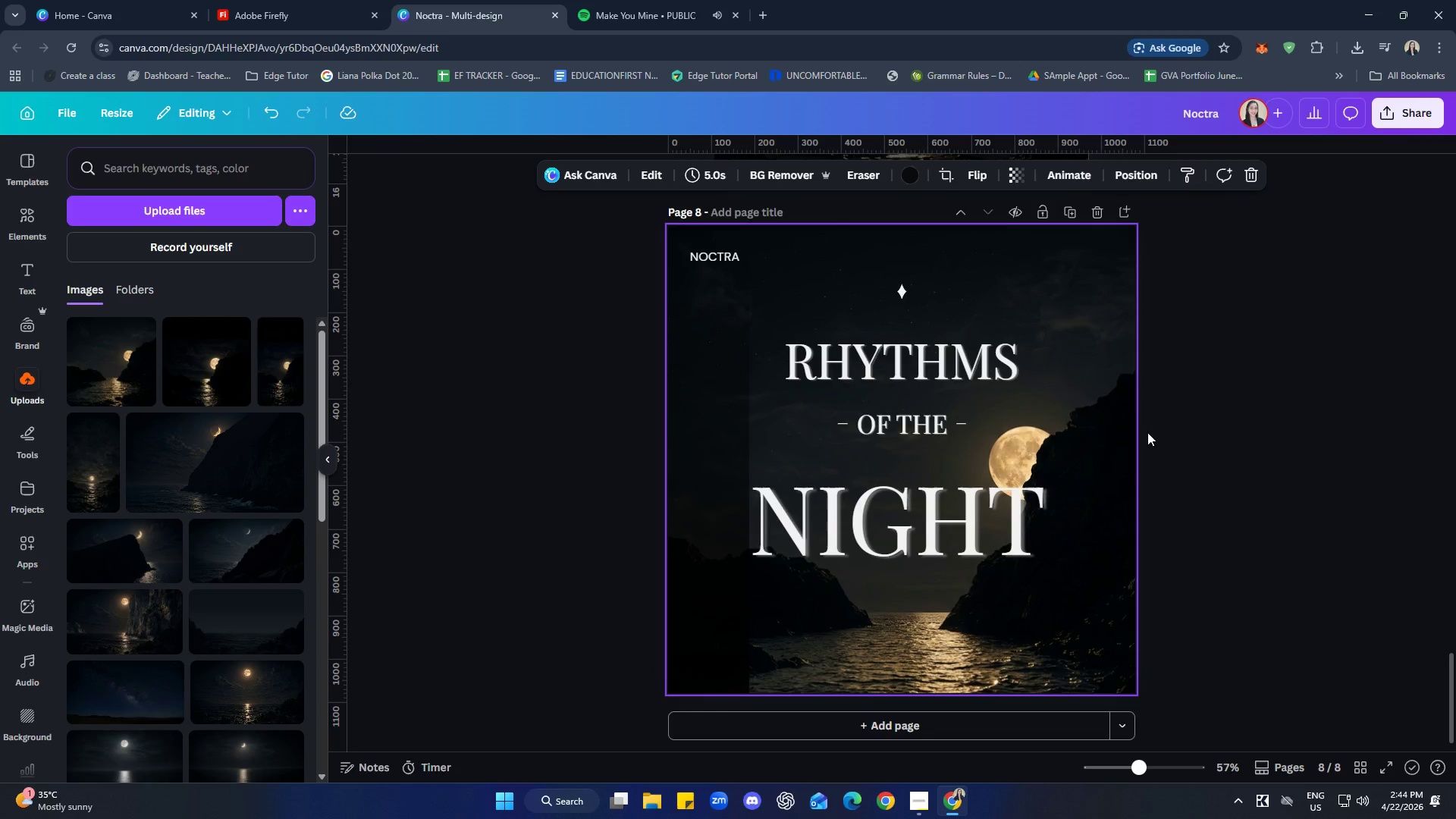 
double_click([1065, 394])
 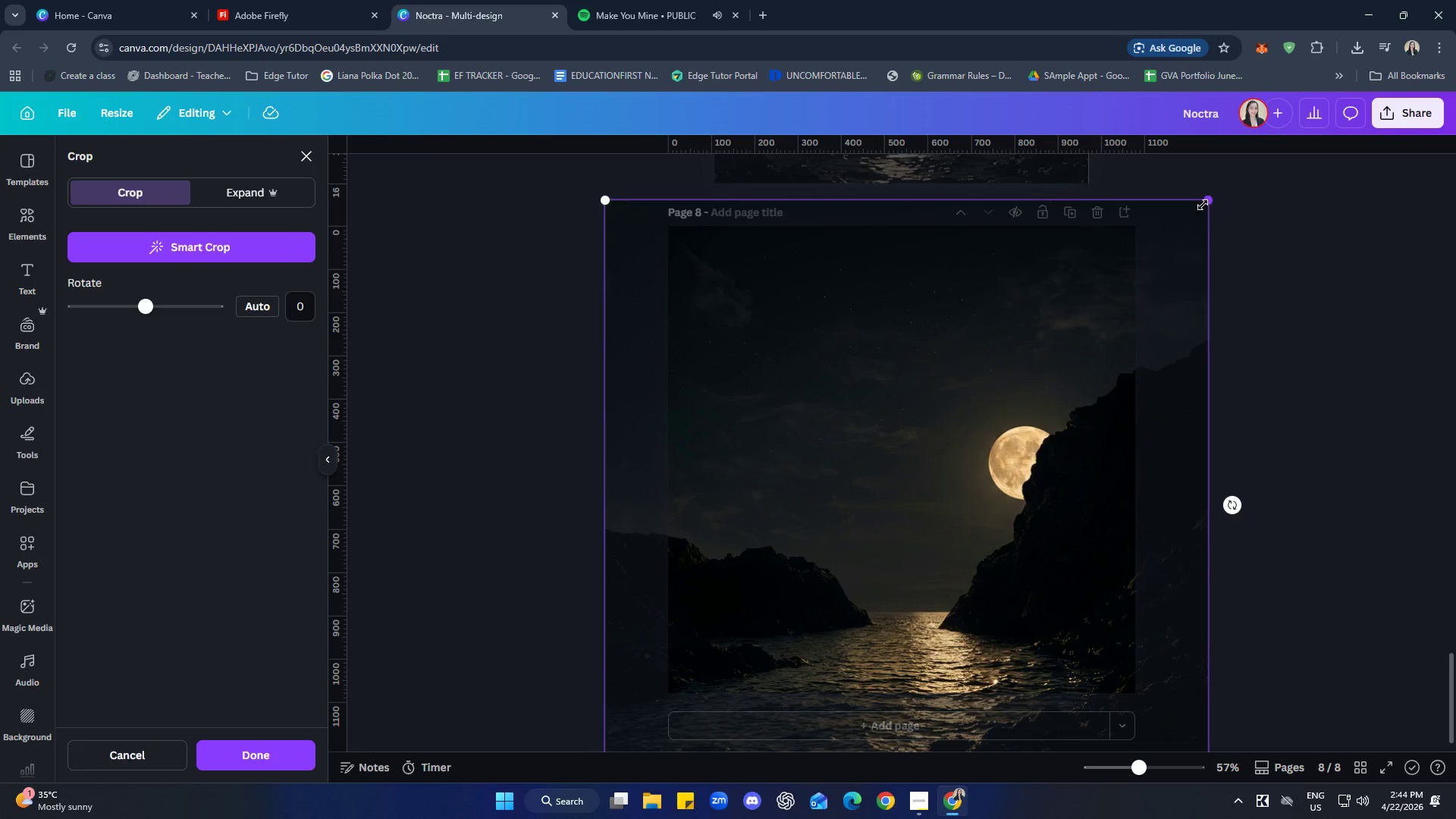 
left_click_drag(start_coordinate=[1210, 197], to_coordinate=[1267, 160])
 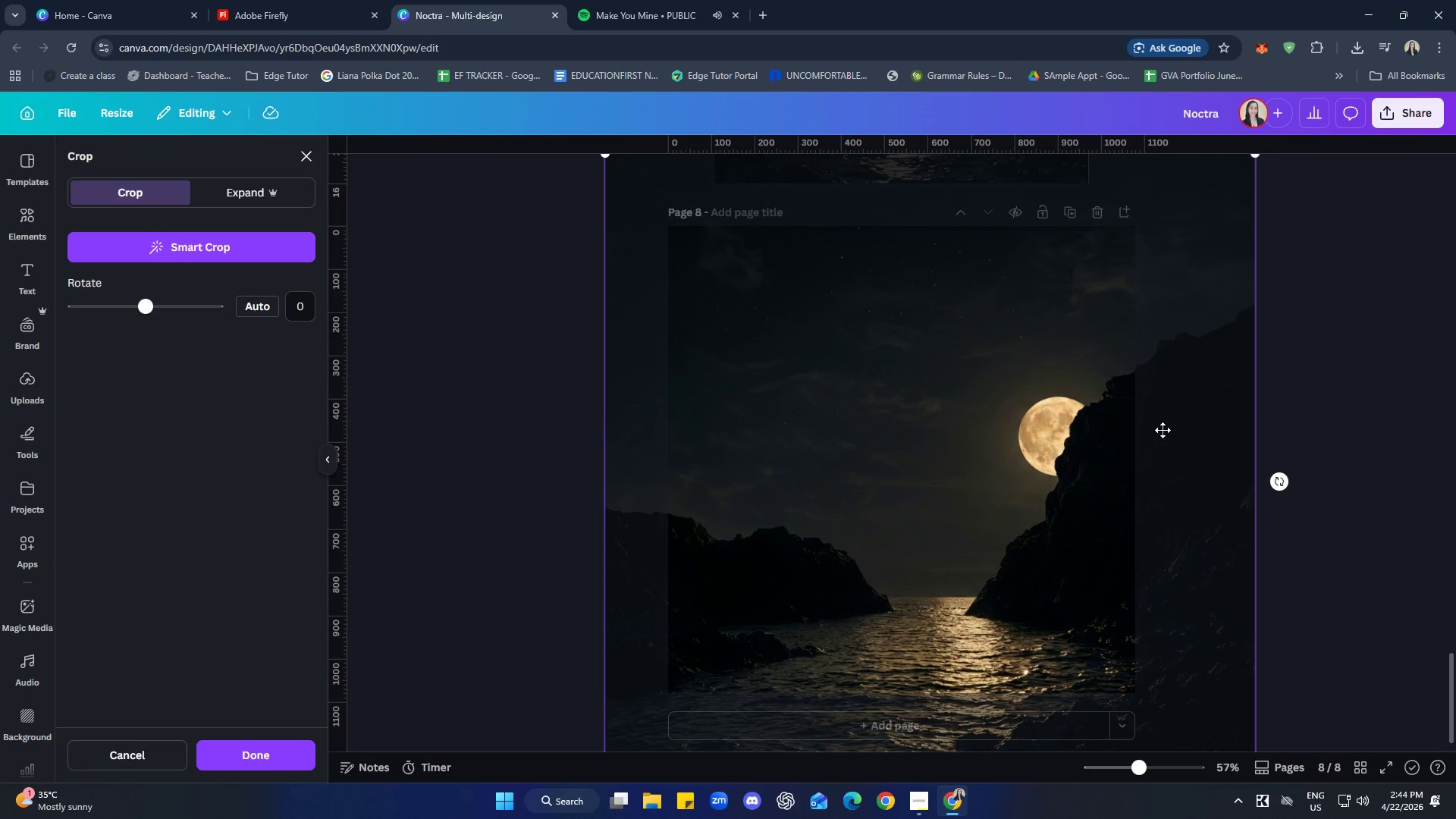 
left_click_drag(start_coordinate=[1209, 375], to_coordinate=[1190, 369])
 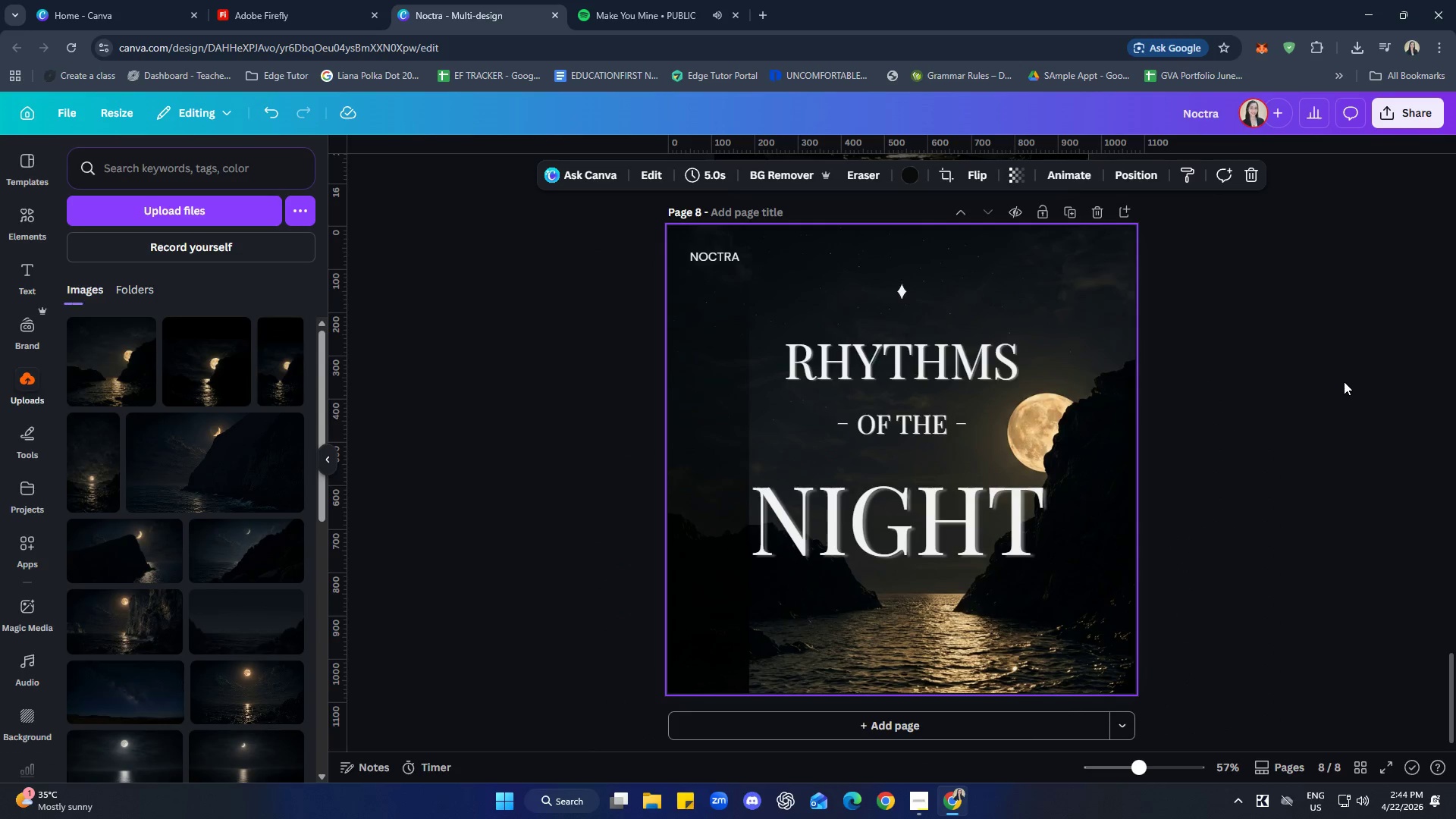 
double_click([1344, 381])
 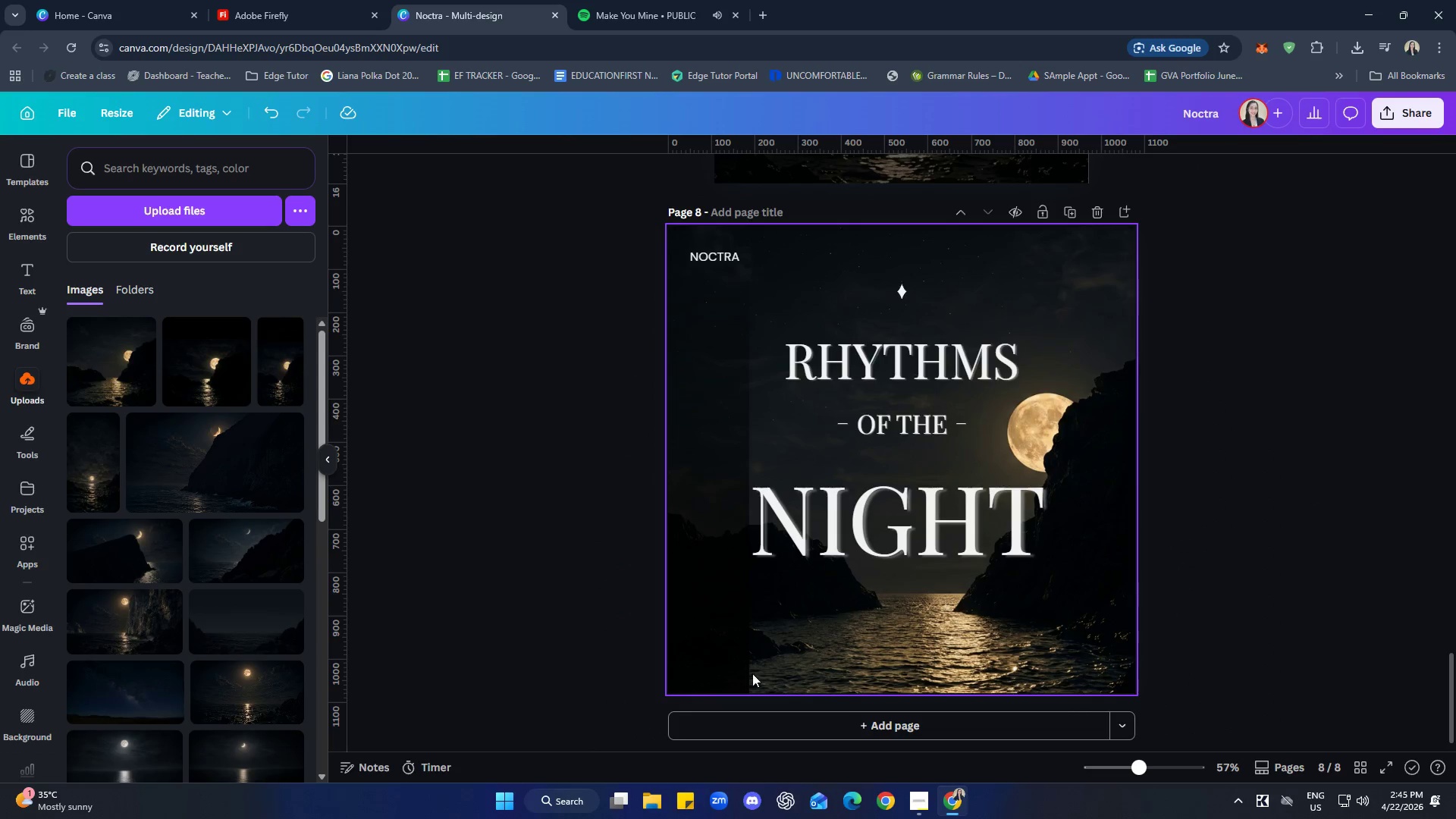 
left_click_drag(start_coordinate=[680, 645], to_coordinate=[1067, 645])
 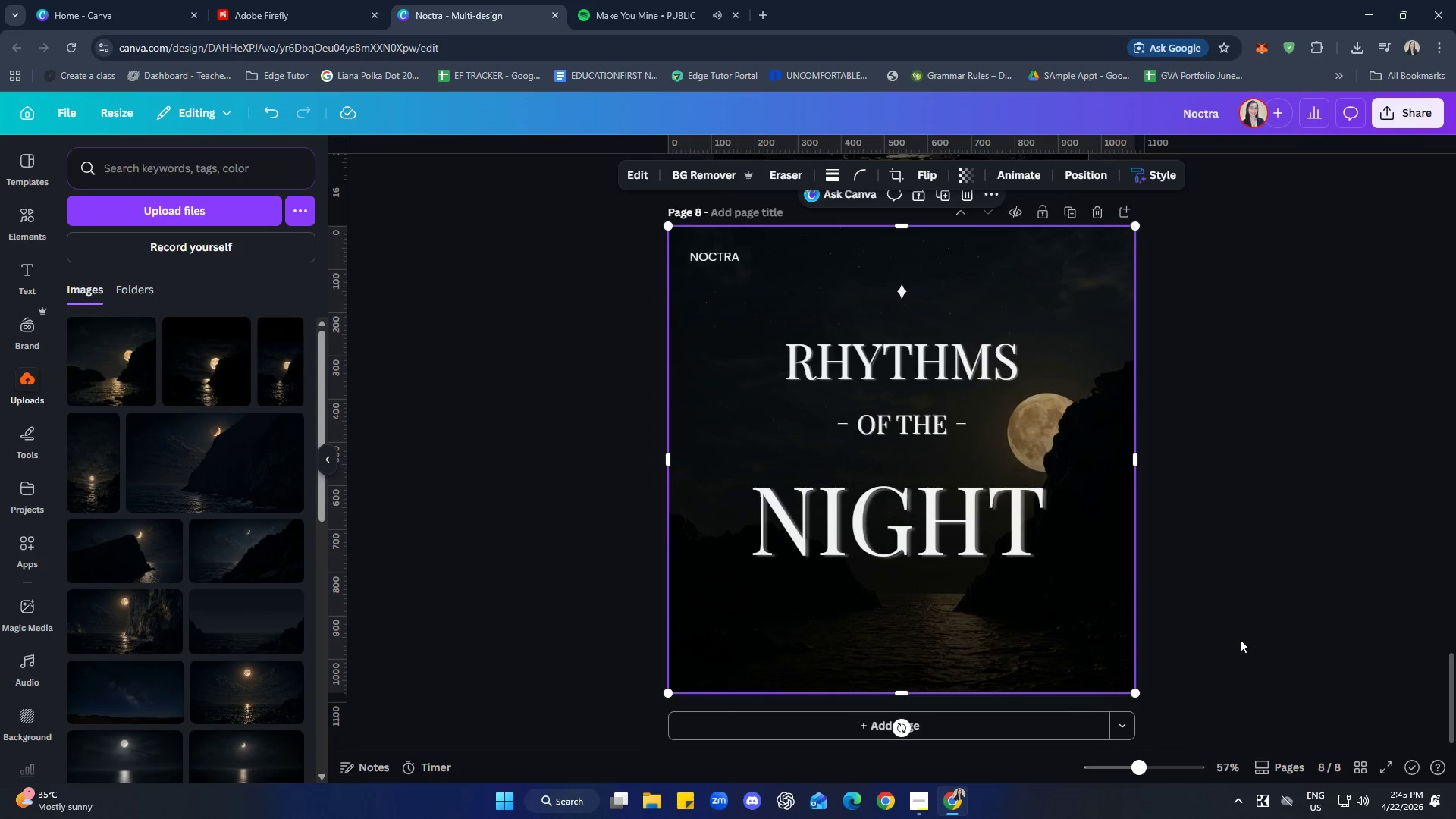 
left_click([1241, 639])
 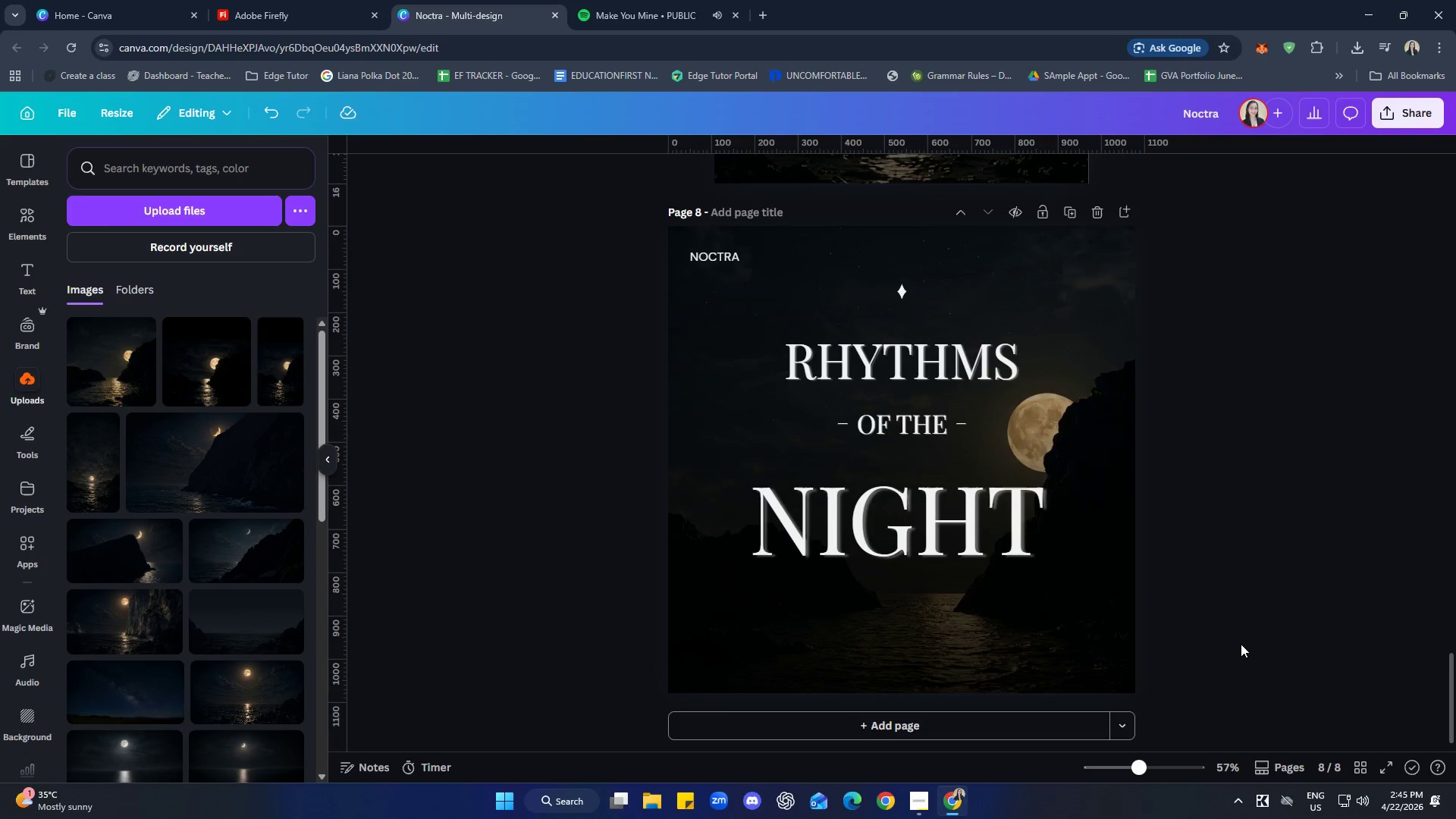 
left_click_drag(start_coordinate=[1066, 625], to_coordinate=[1007, 622])
 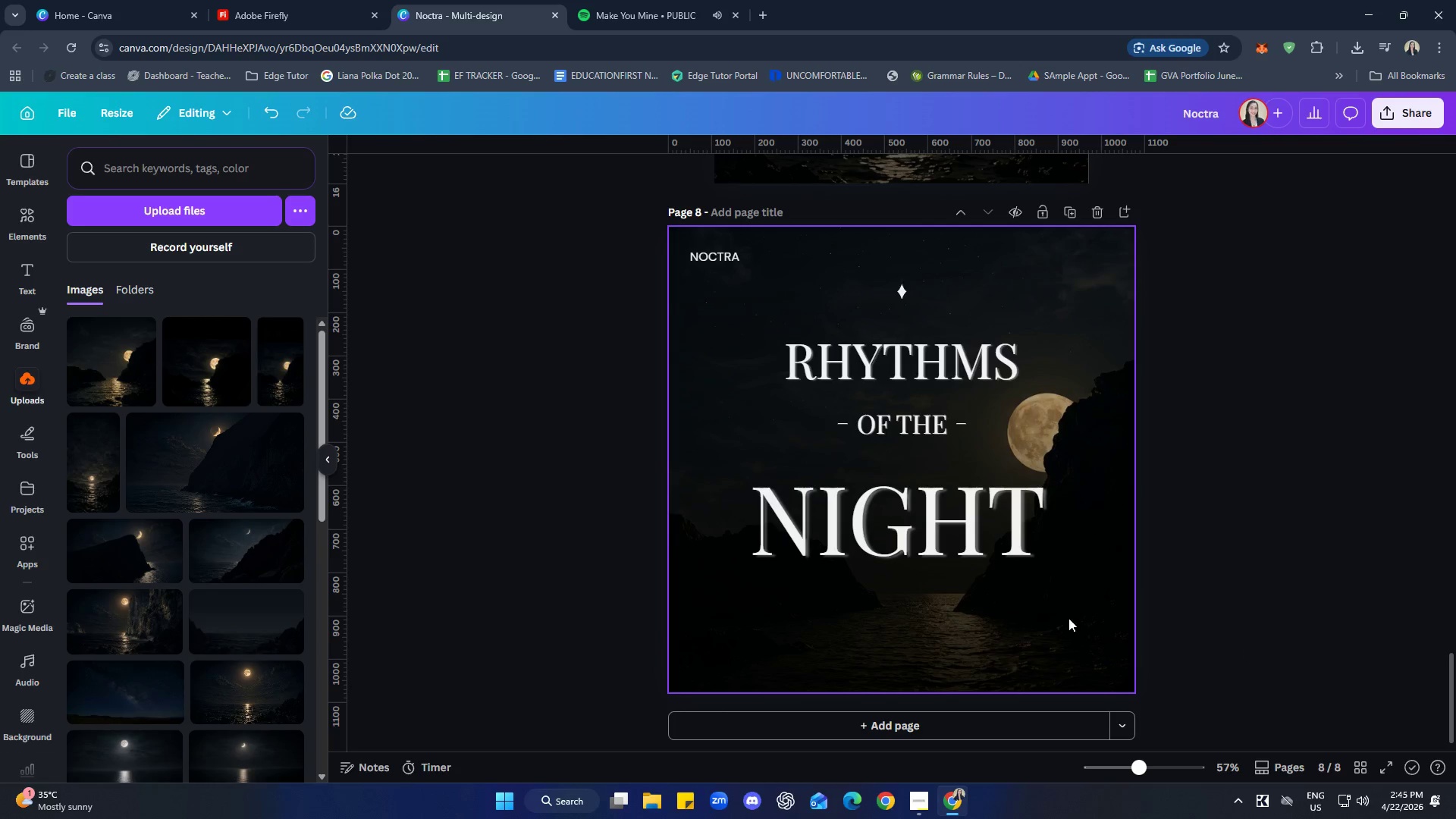 
left_click_drag(start_coordinate=[1068, 618], to_coordinate=[987, 620])
 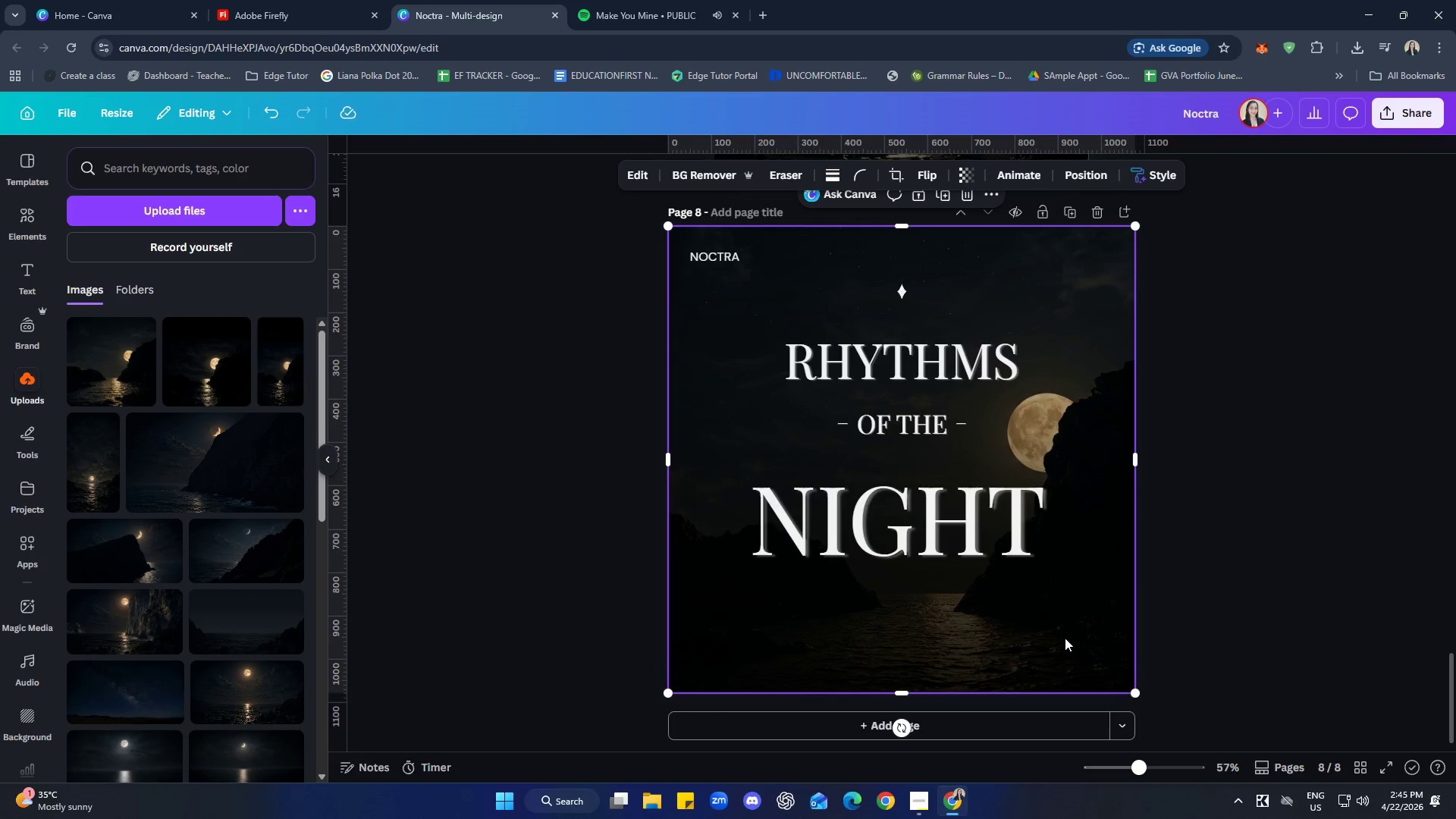 
left_click_drag(start_coordinate=[1043, 635], to_coordinate=[965, 632])
 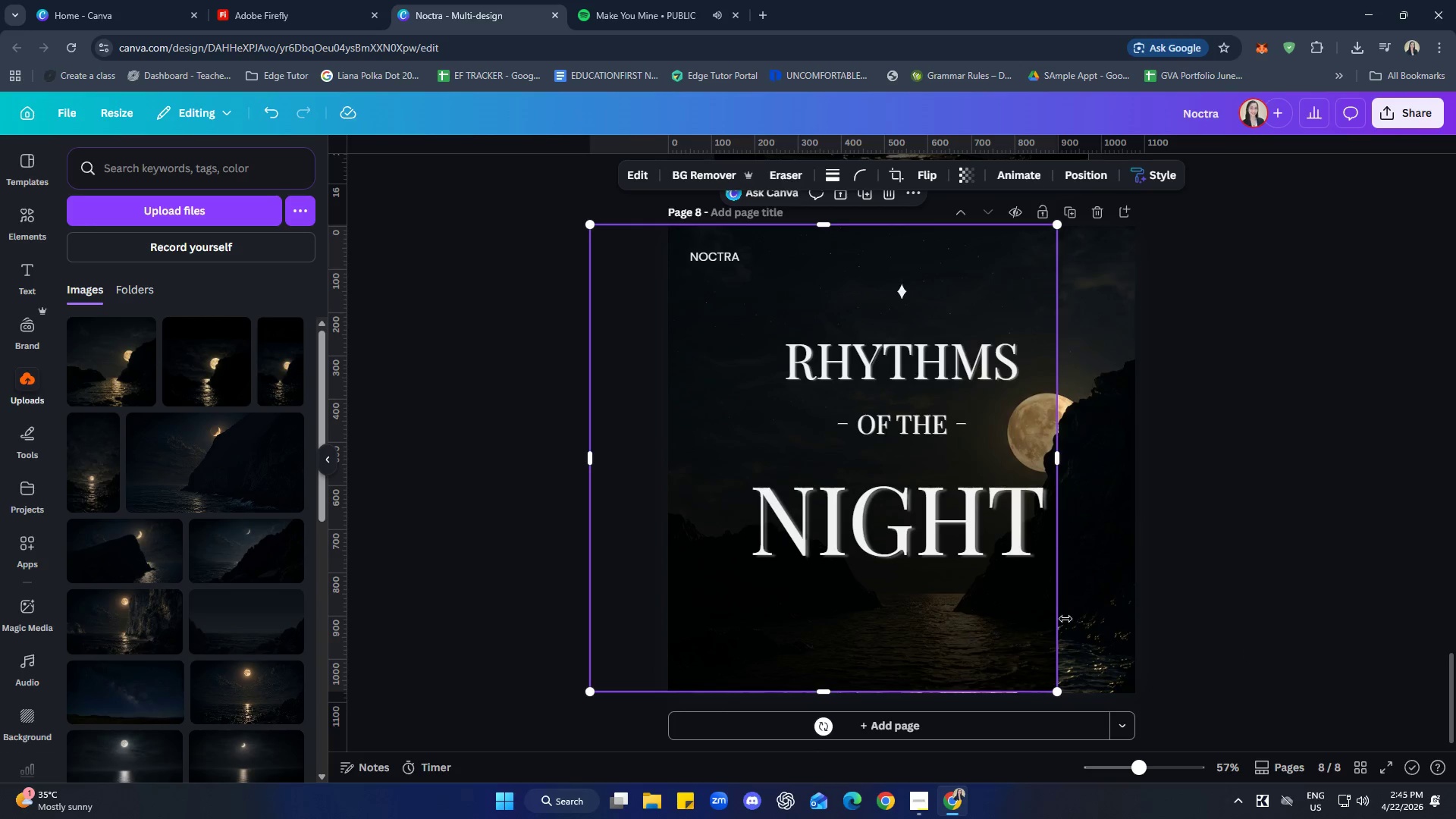 
left_click([1081, 615])
 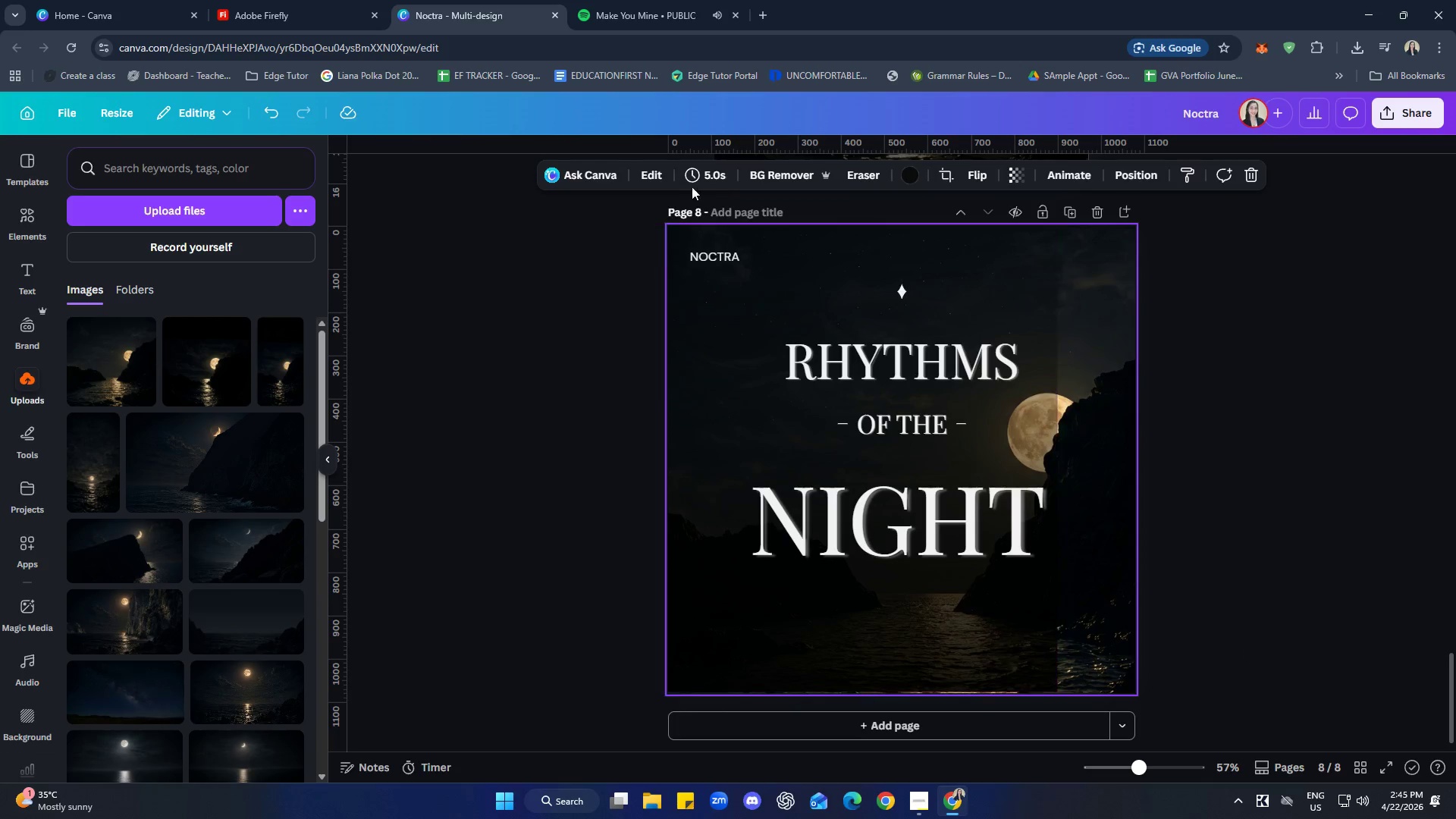 
left_click([659, 173])
 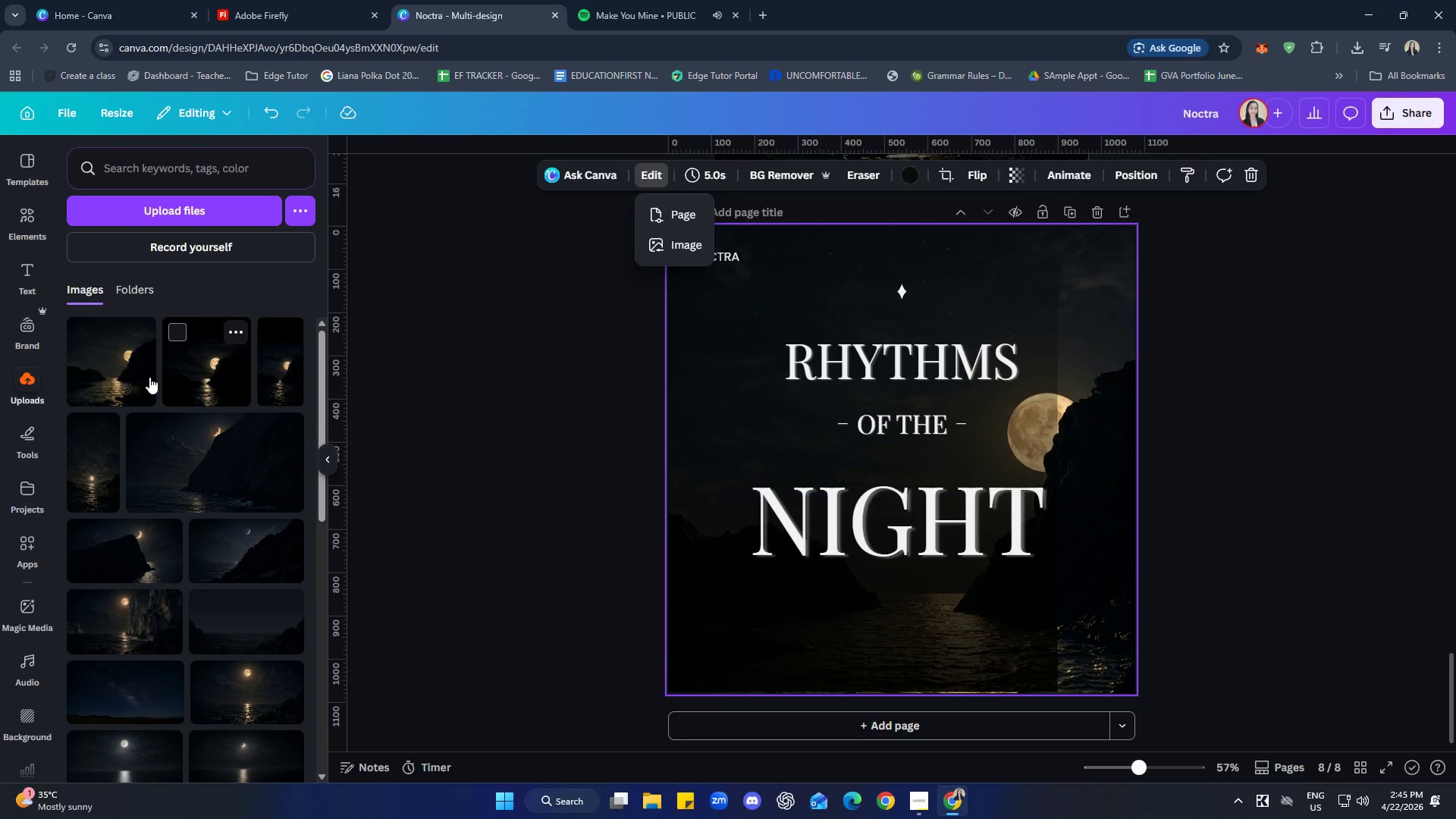 
left_click([685, 251])
 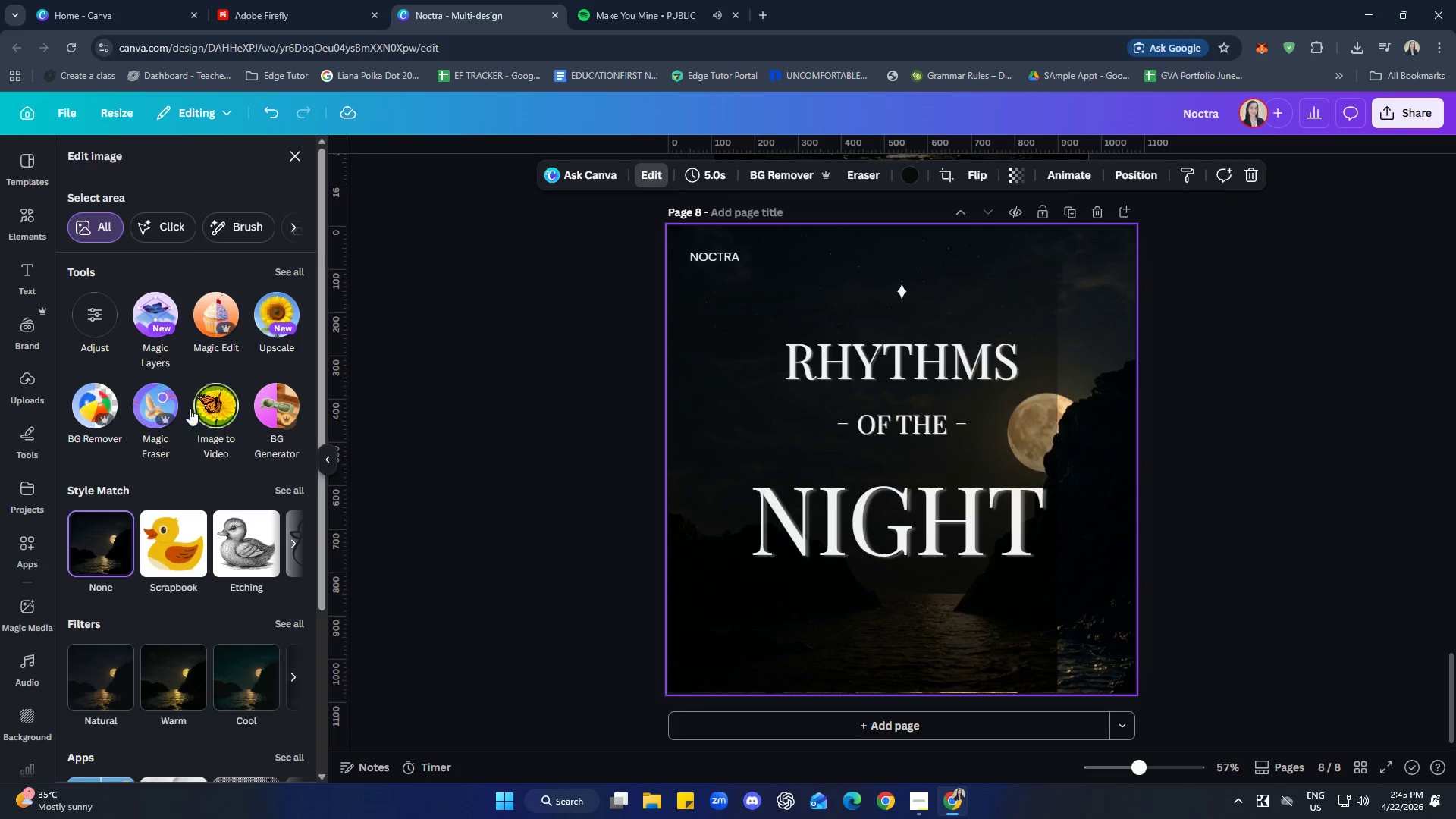 
left_click([96, 306])
 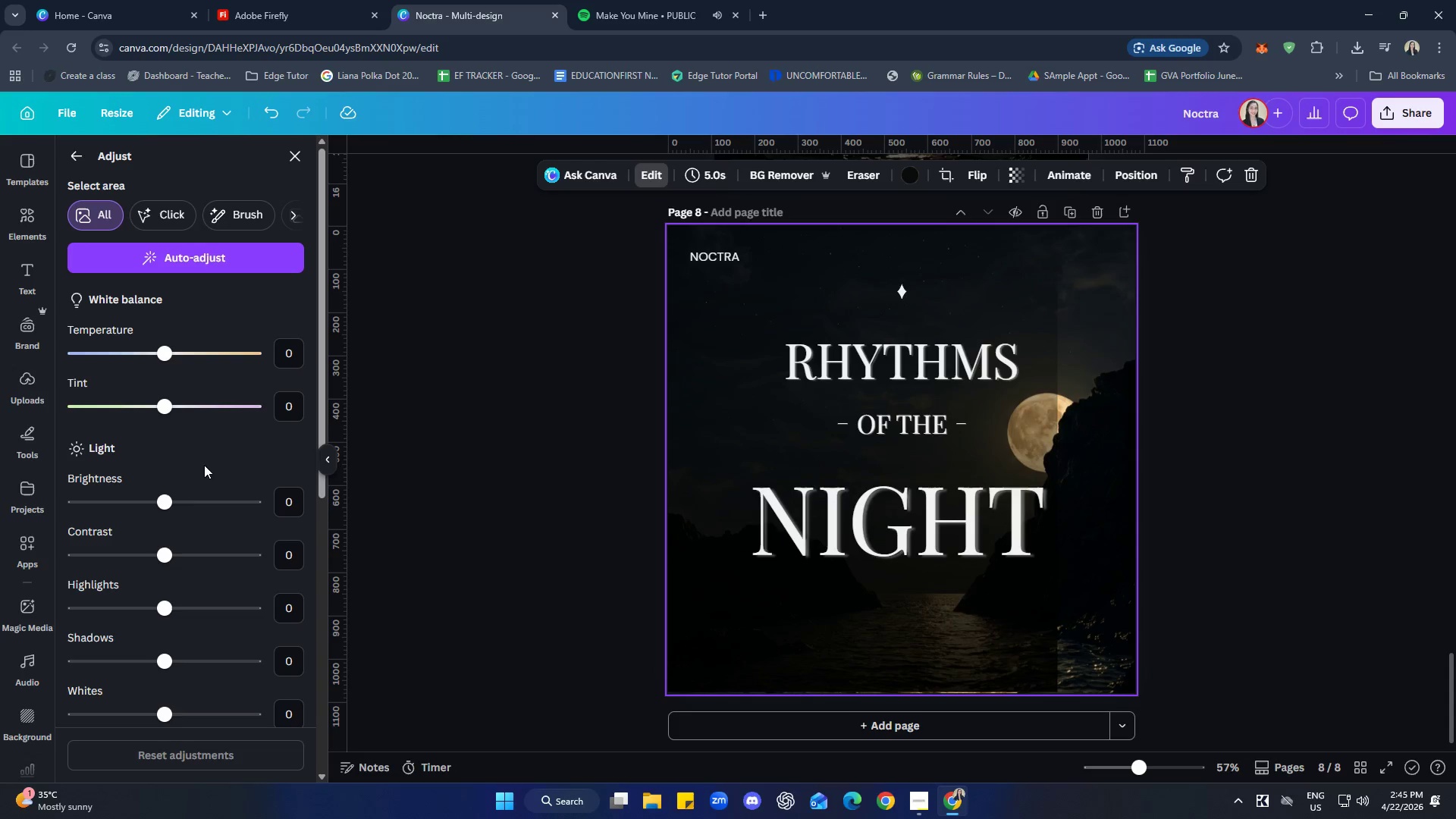 
left_click_drag(start_coordinate=[160, 503], to_coordinate=[133, 508])
 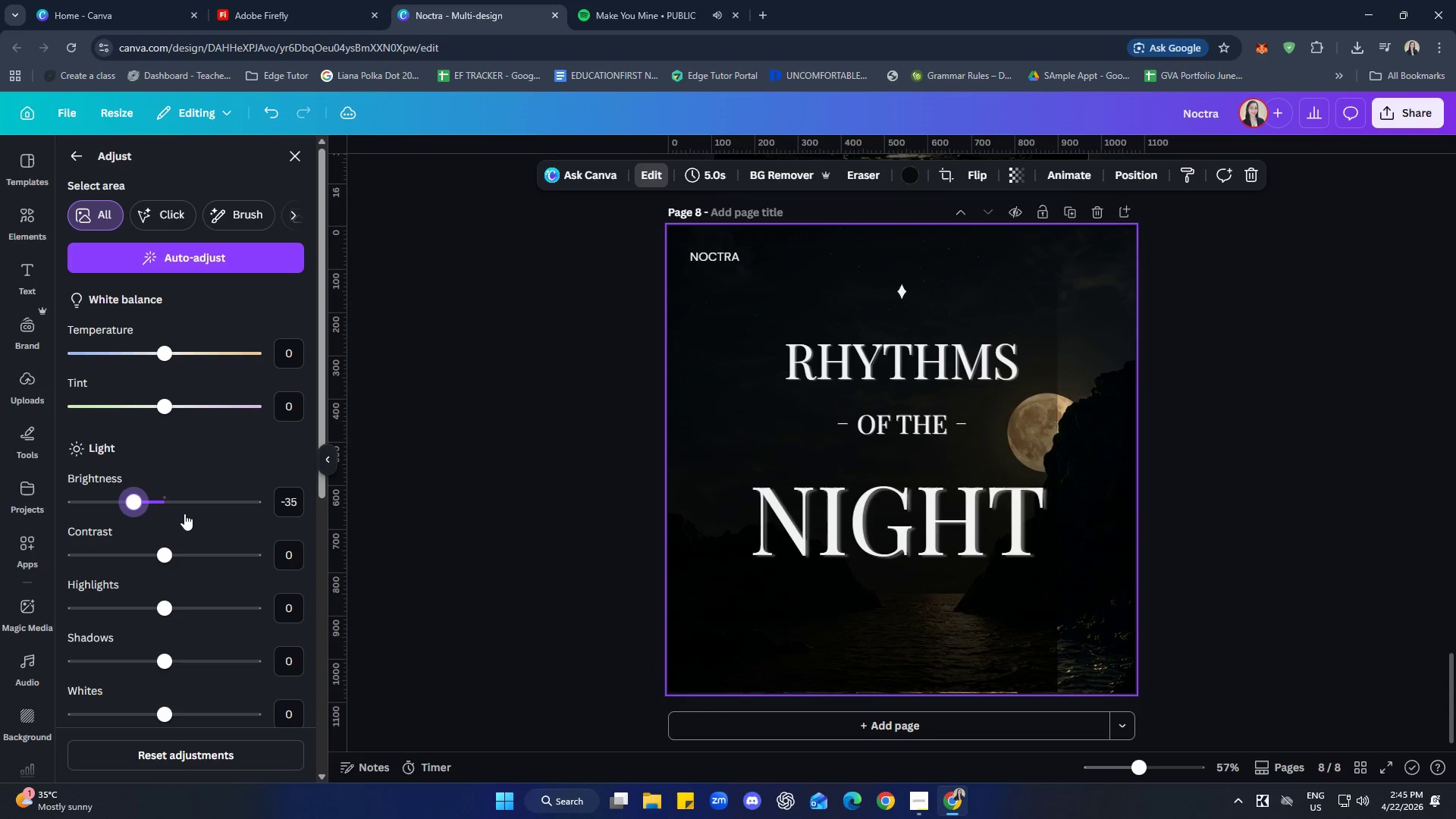 
left_click_drag(start_coordinate=[162, 556], to_coordinate=[178, 557])
 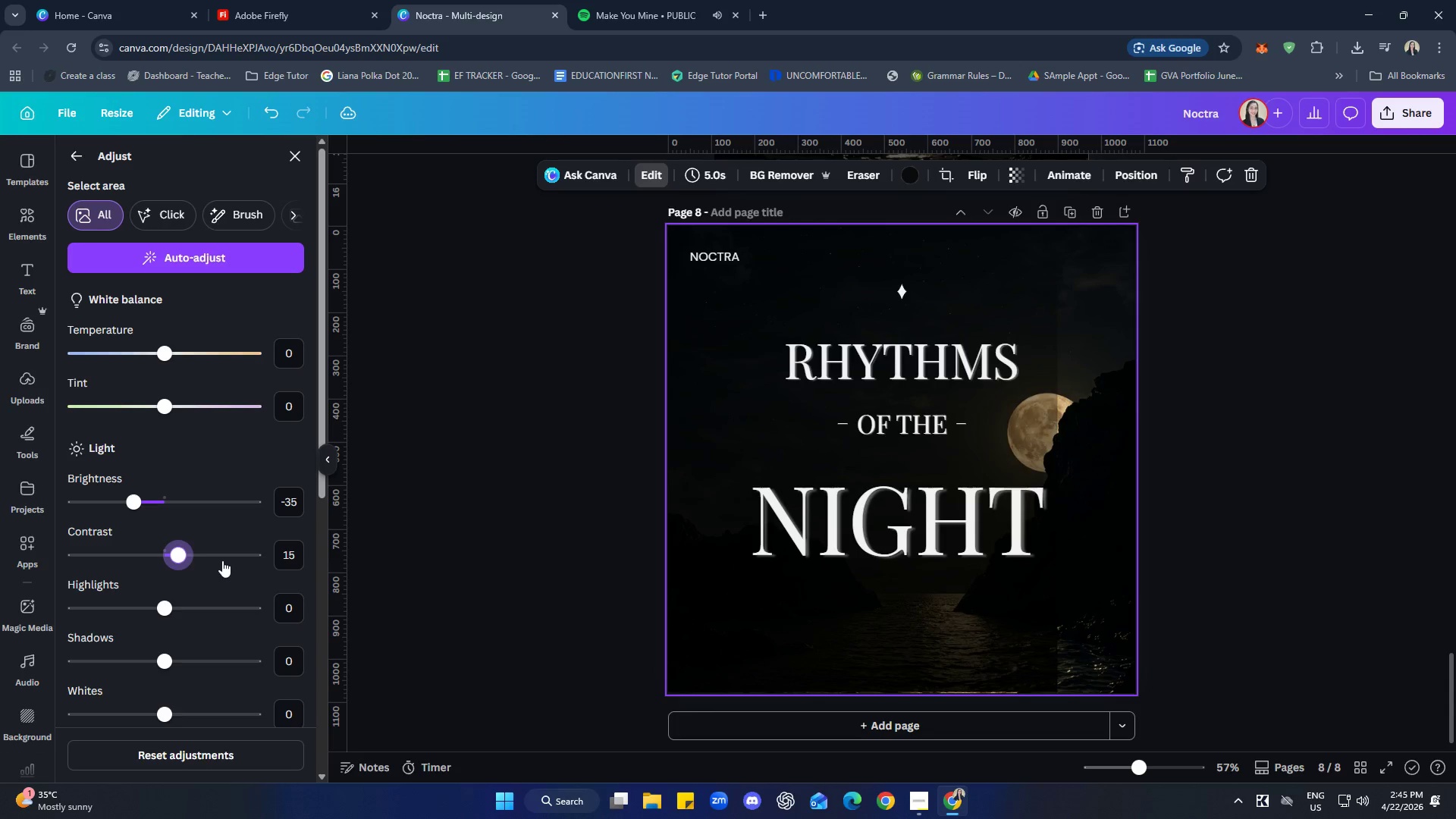 
scroll: coordinate [222, 560], scroll_direction: down, amount: 1.0
 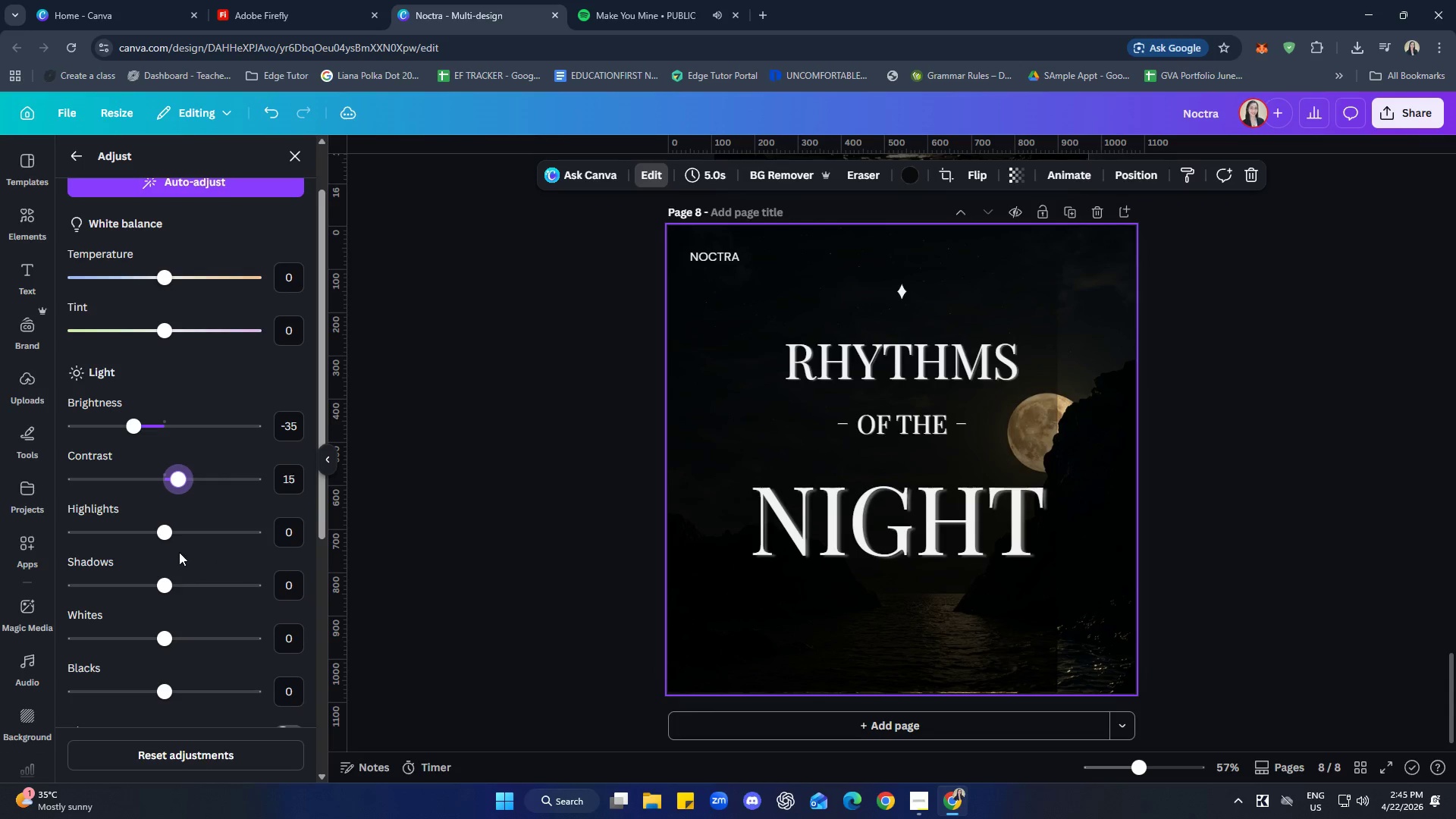 
left_click_drag(start_coordinate=[165, 537], to_coordinate=[151, 541])
 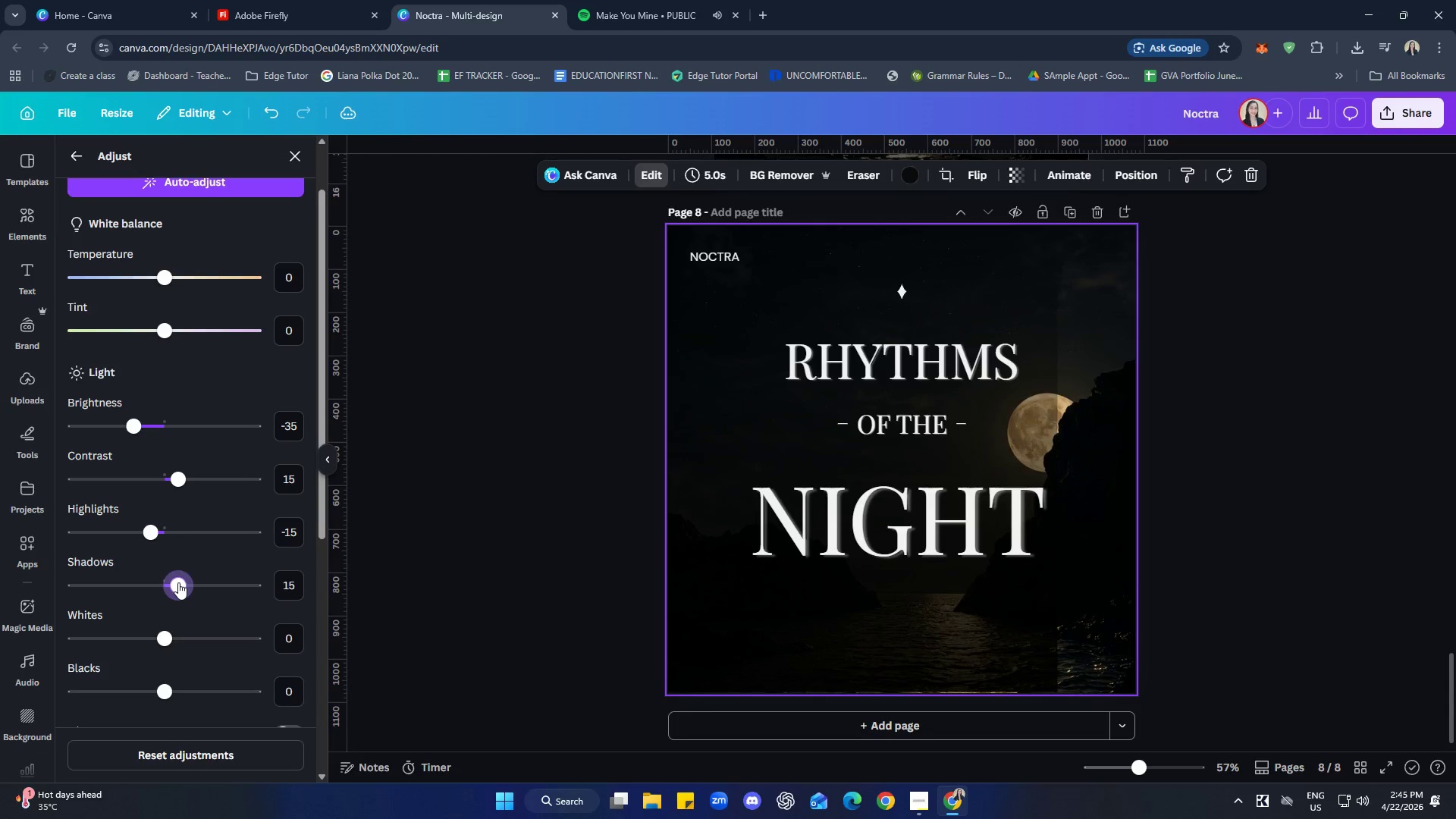 
double_click([491, 597])
 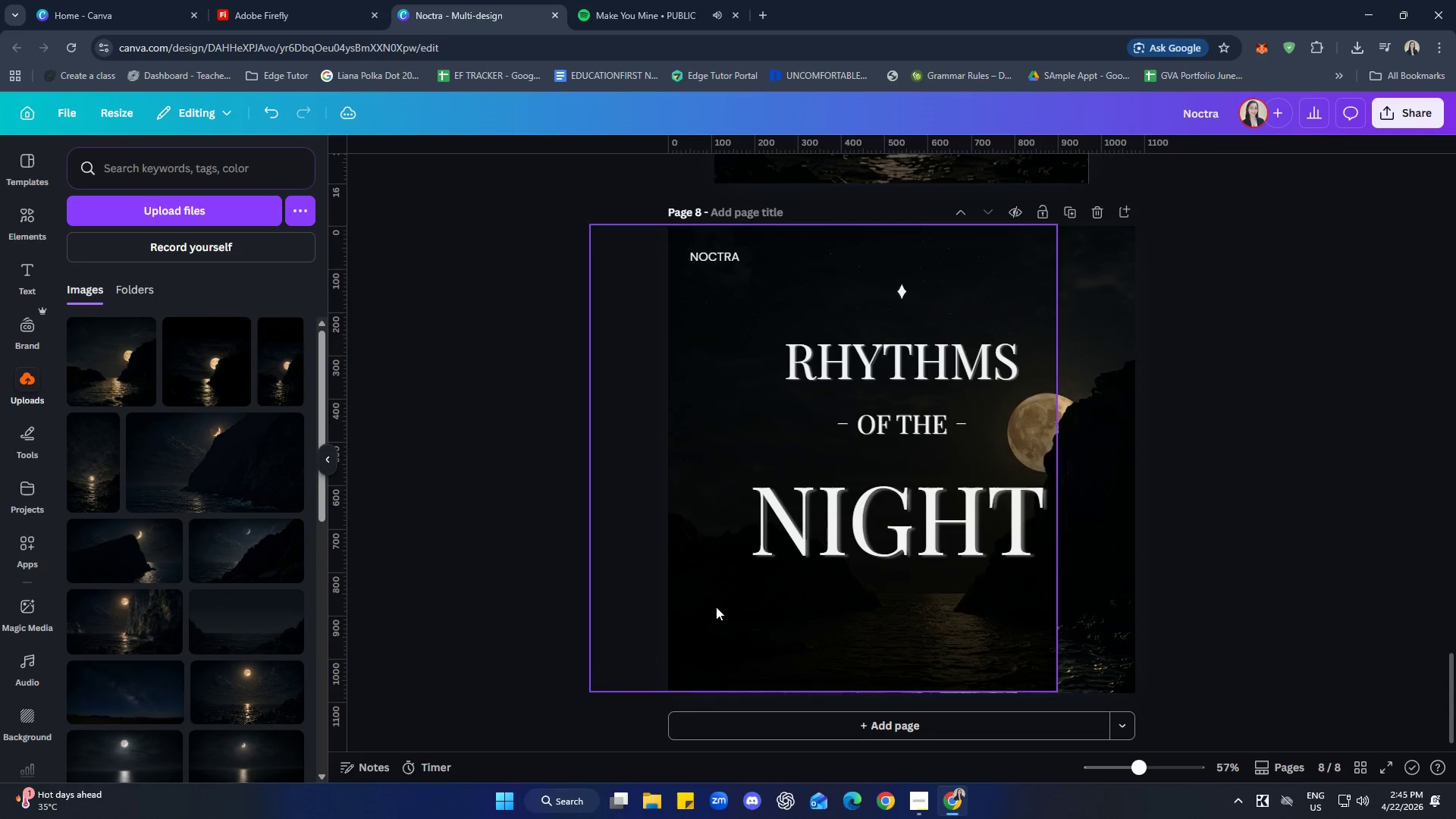 
left_click([1175, 555])
 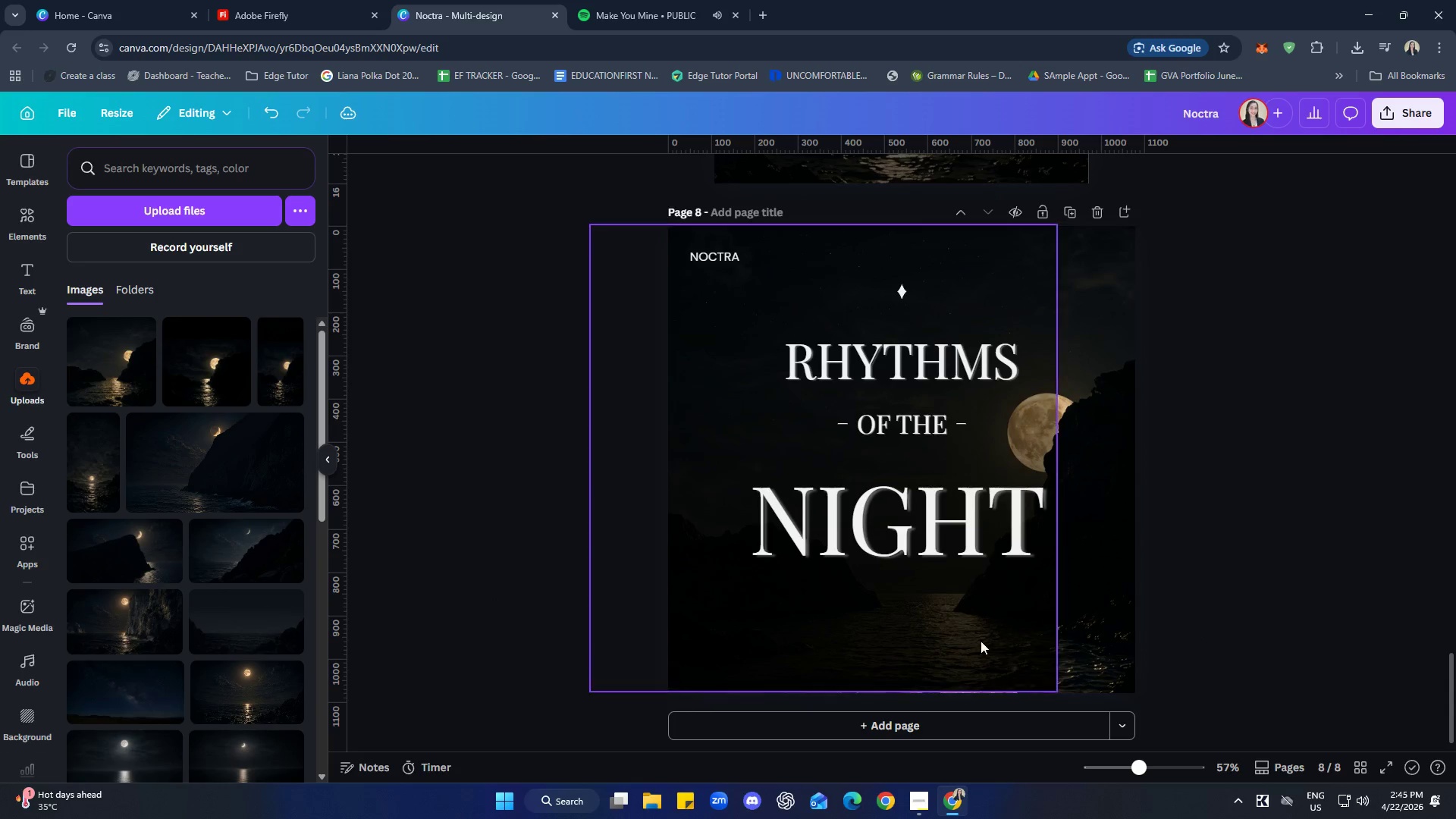 
left_click_drag(start_coordinate=[964, 635], to_coordinate=[1042, 635])
 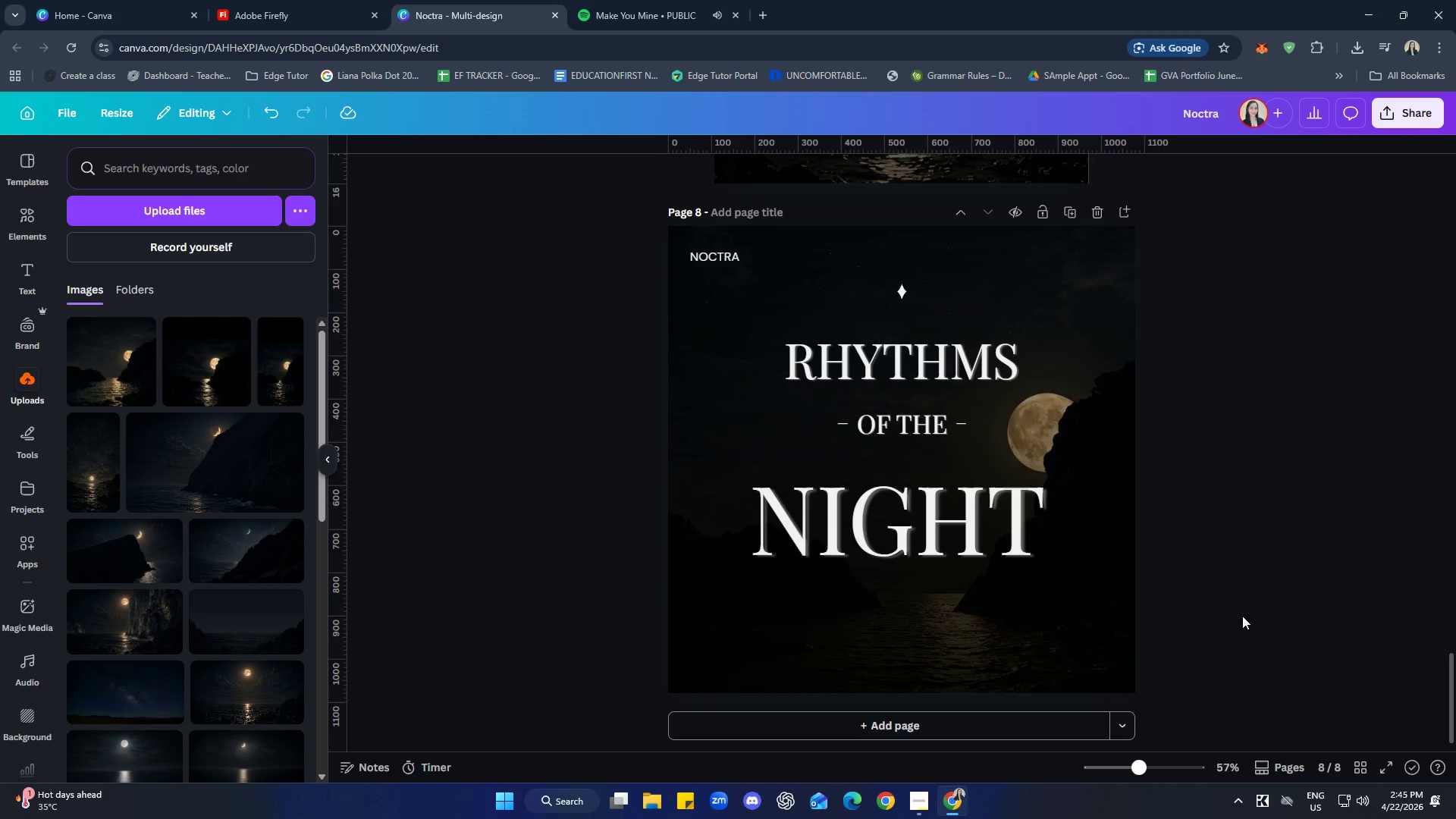 
double_click([1245, 616])
 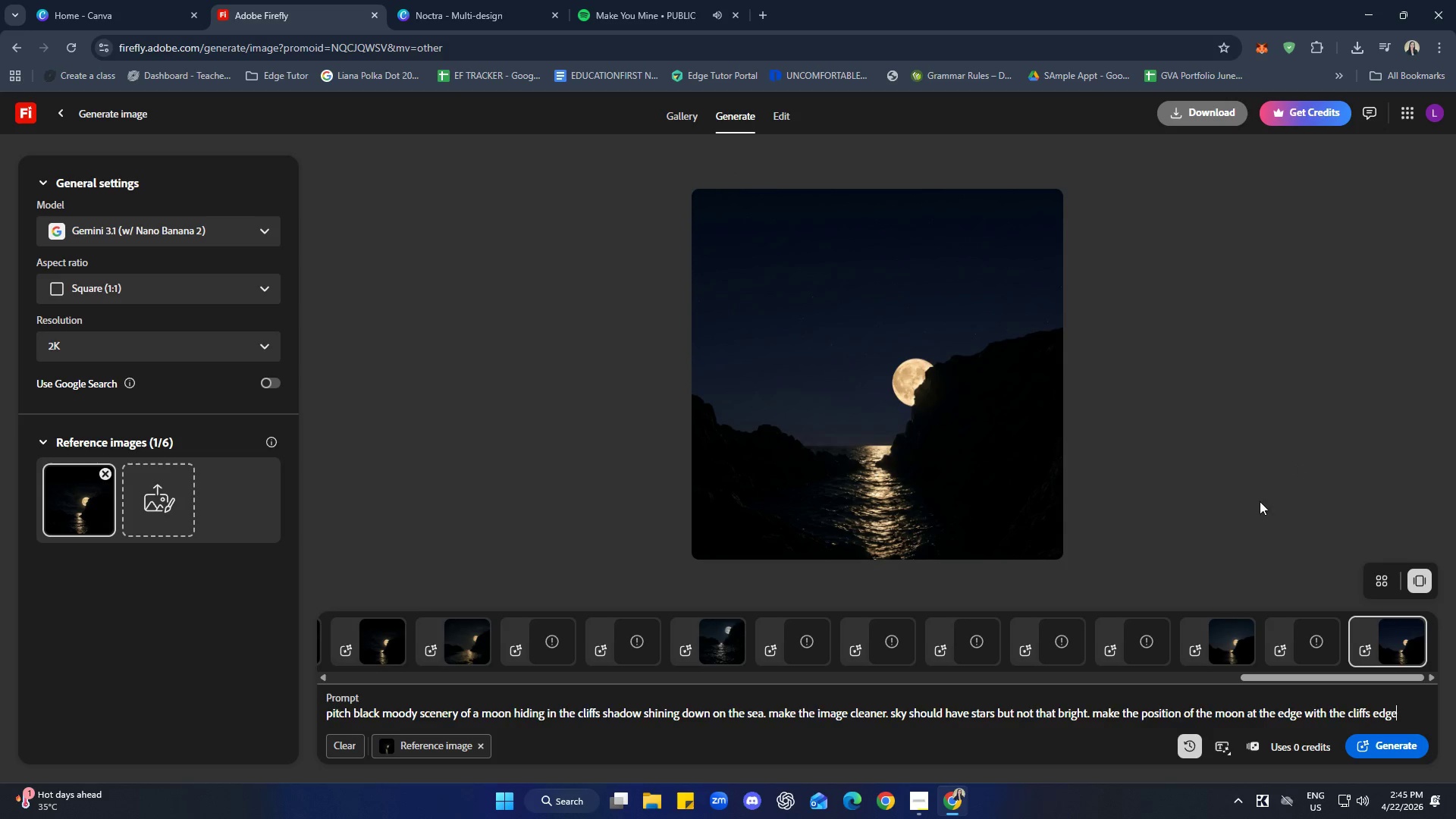 
wait(7.25)
 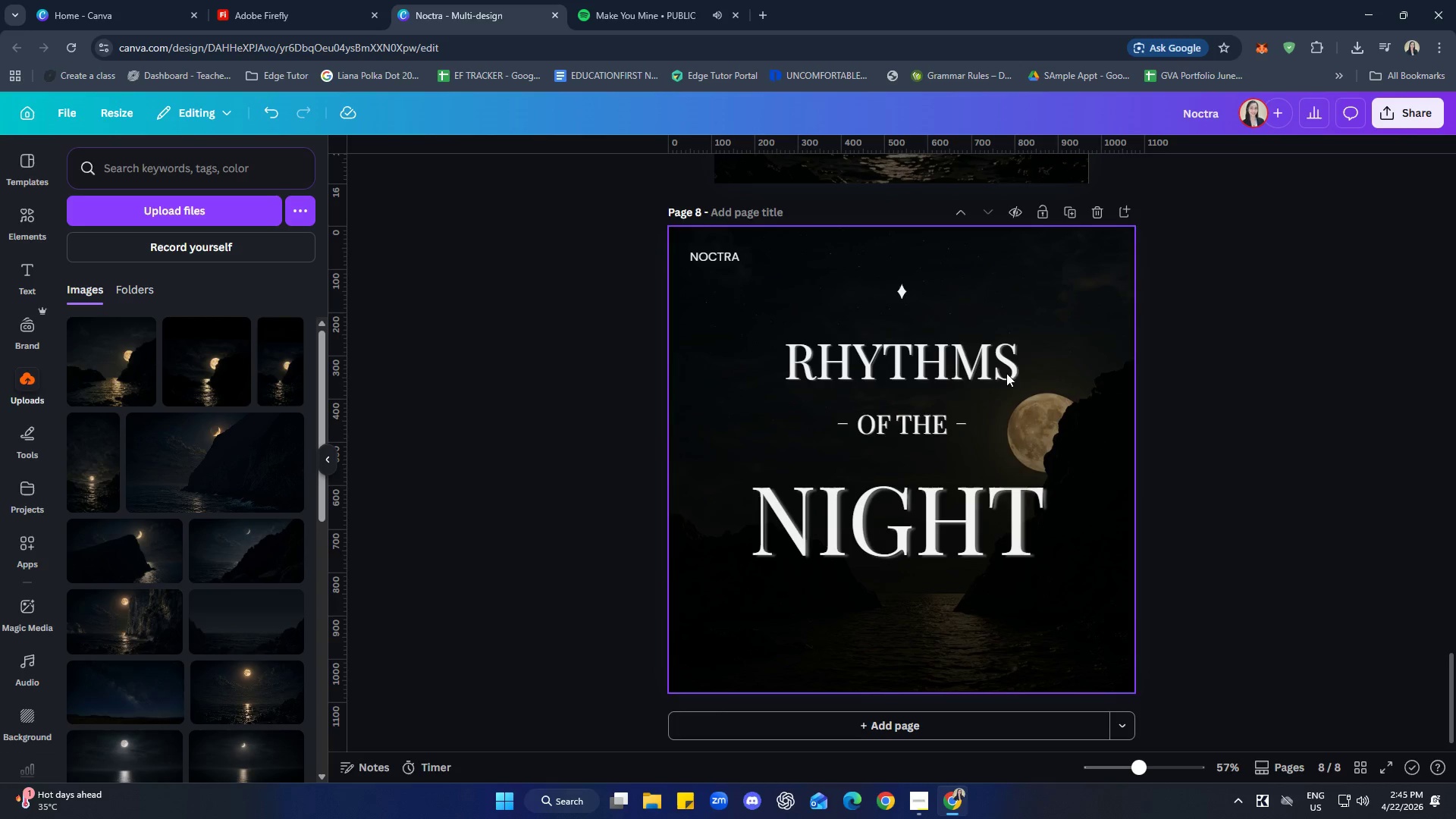 
left_click([1414, 701])
 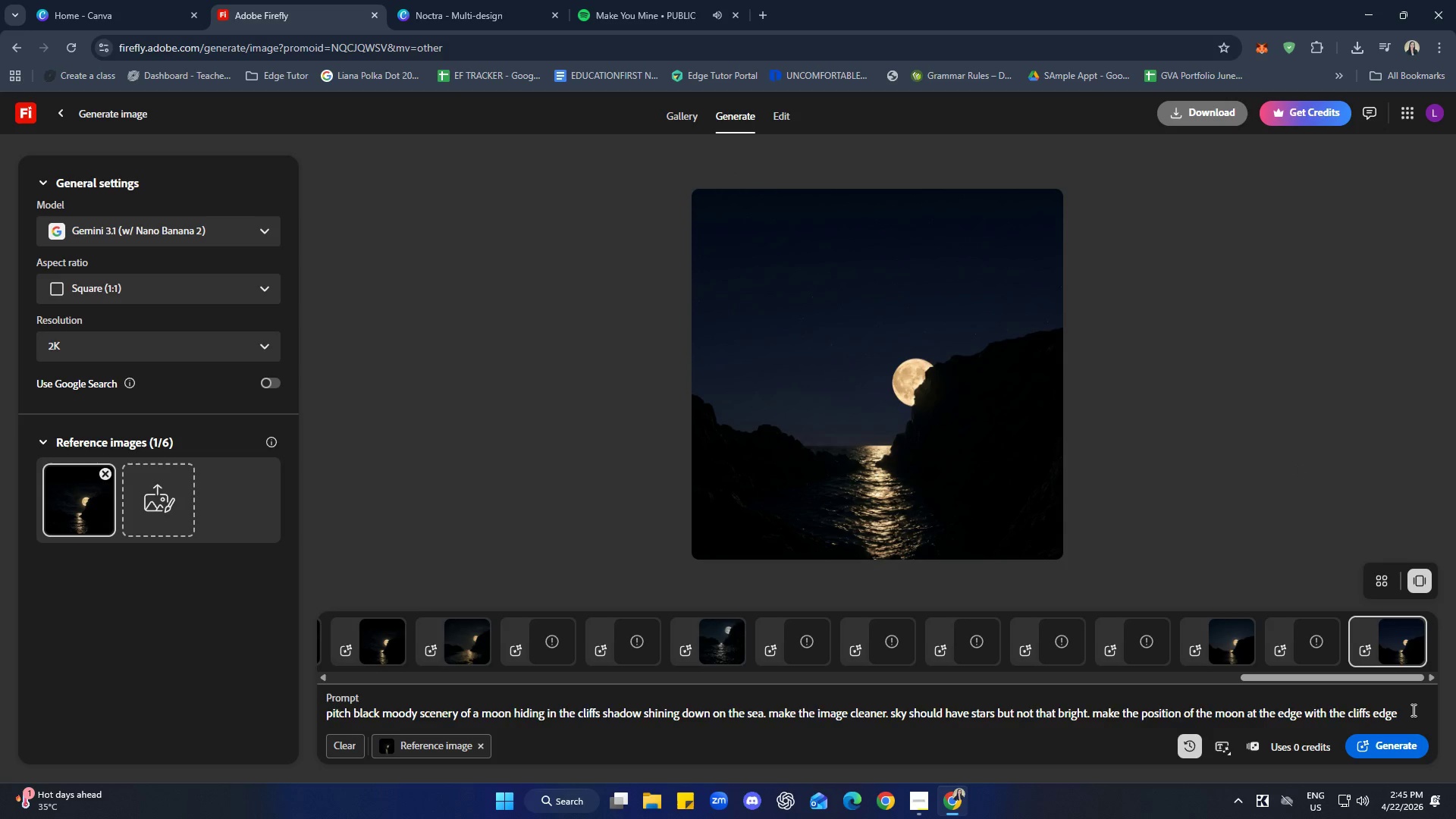 
left_click([1412, 710])
 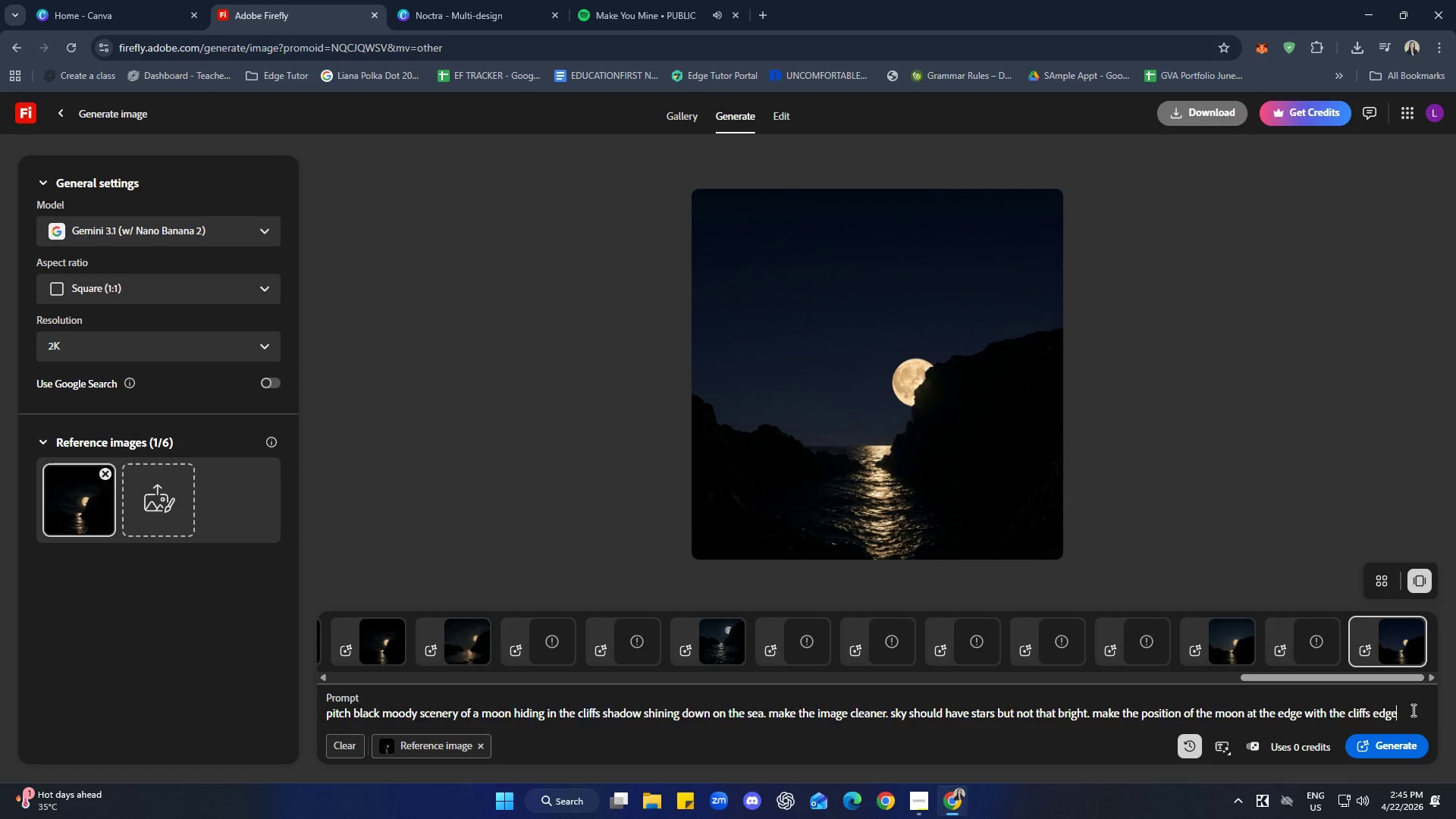 
wait(5.62)
 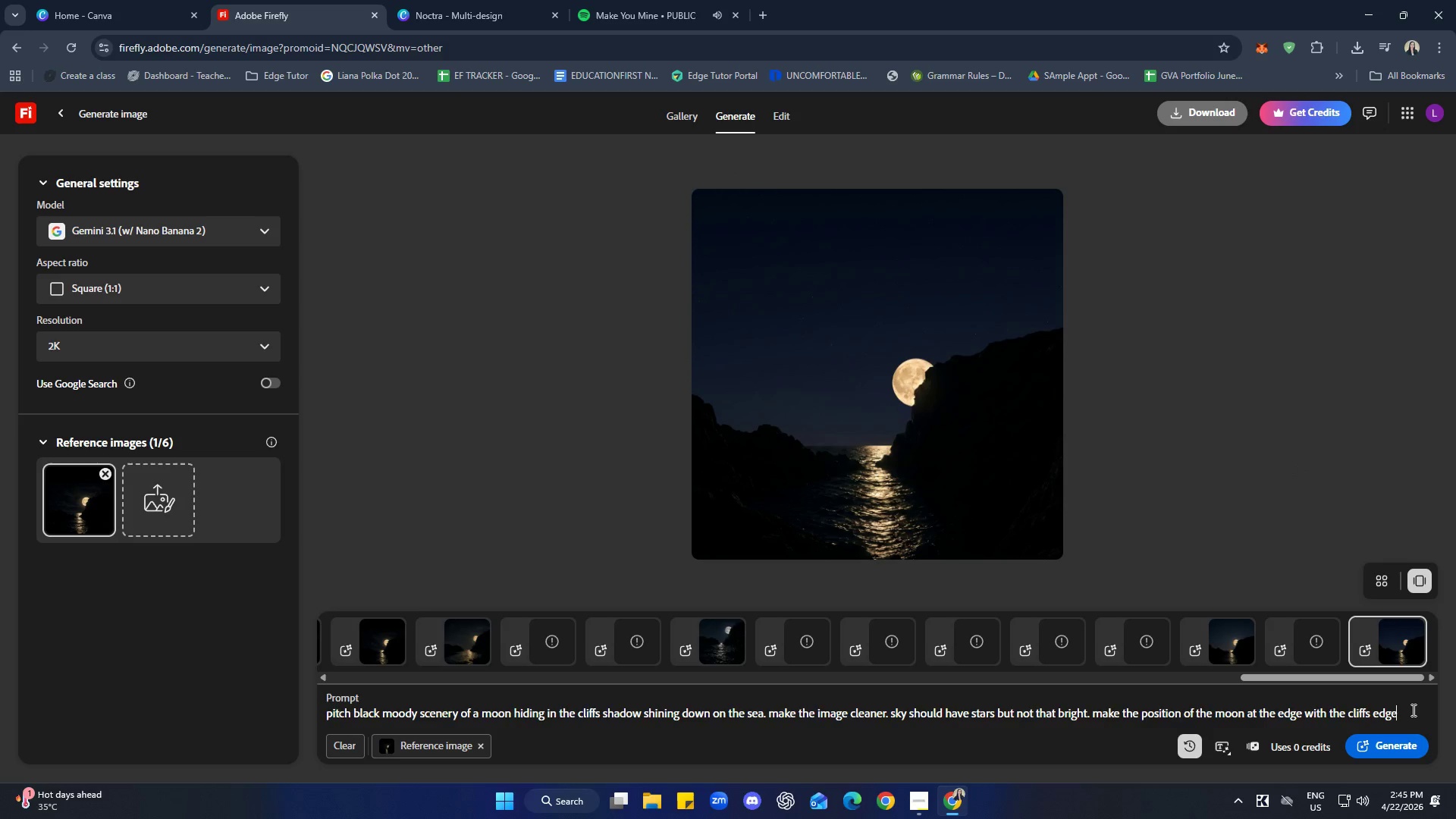 
type(. make it close to the pages edge not in the centyer)
key(Backspace)
key(Backspace)
type(er)
key(Backspace)
key(Backspace)
type(e)
key(Backspace)
type(r)
key(Backspace)
key(Backspace)
type(er)
 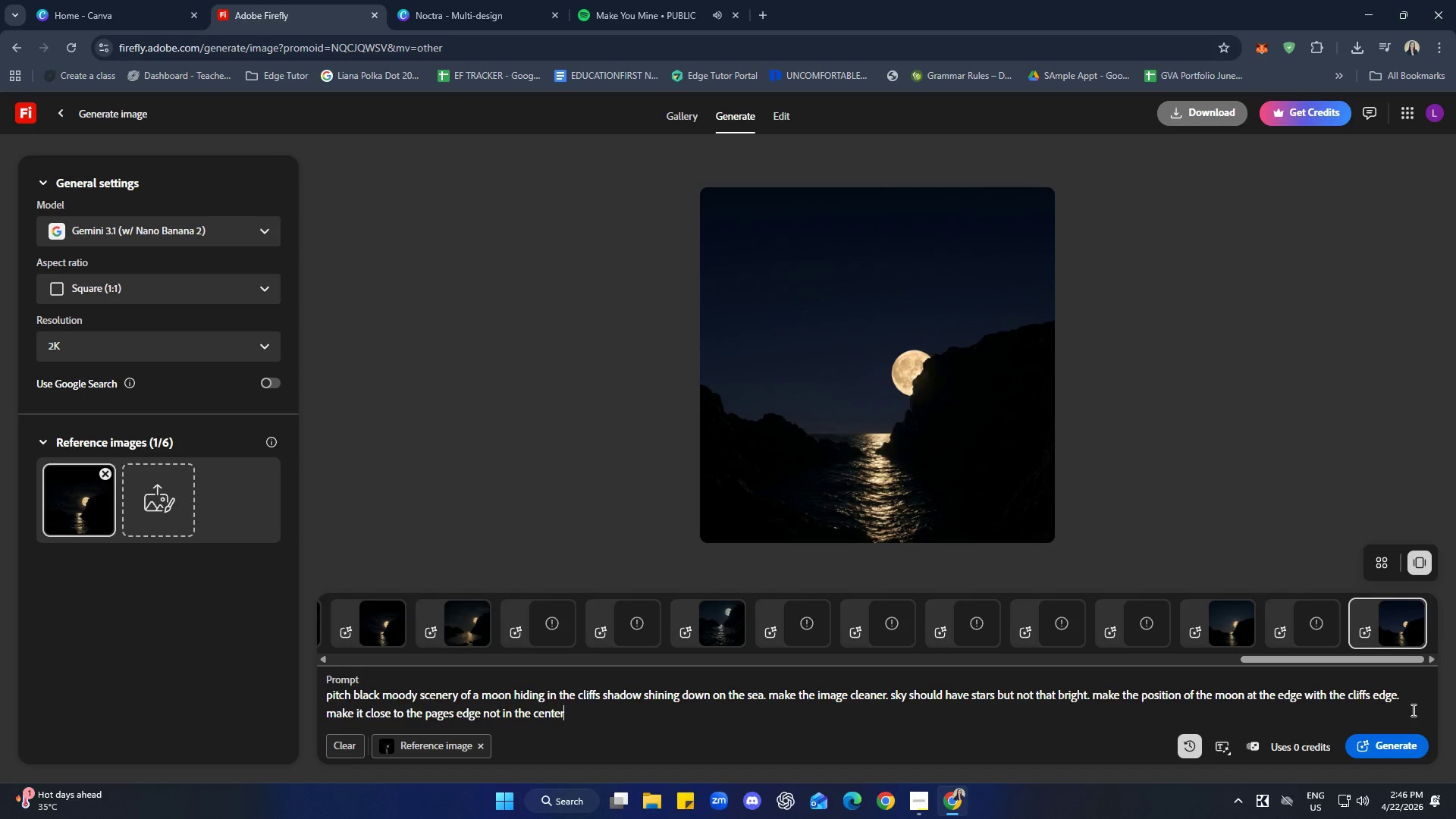 
key(Enter)
 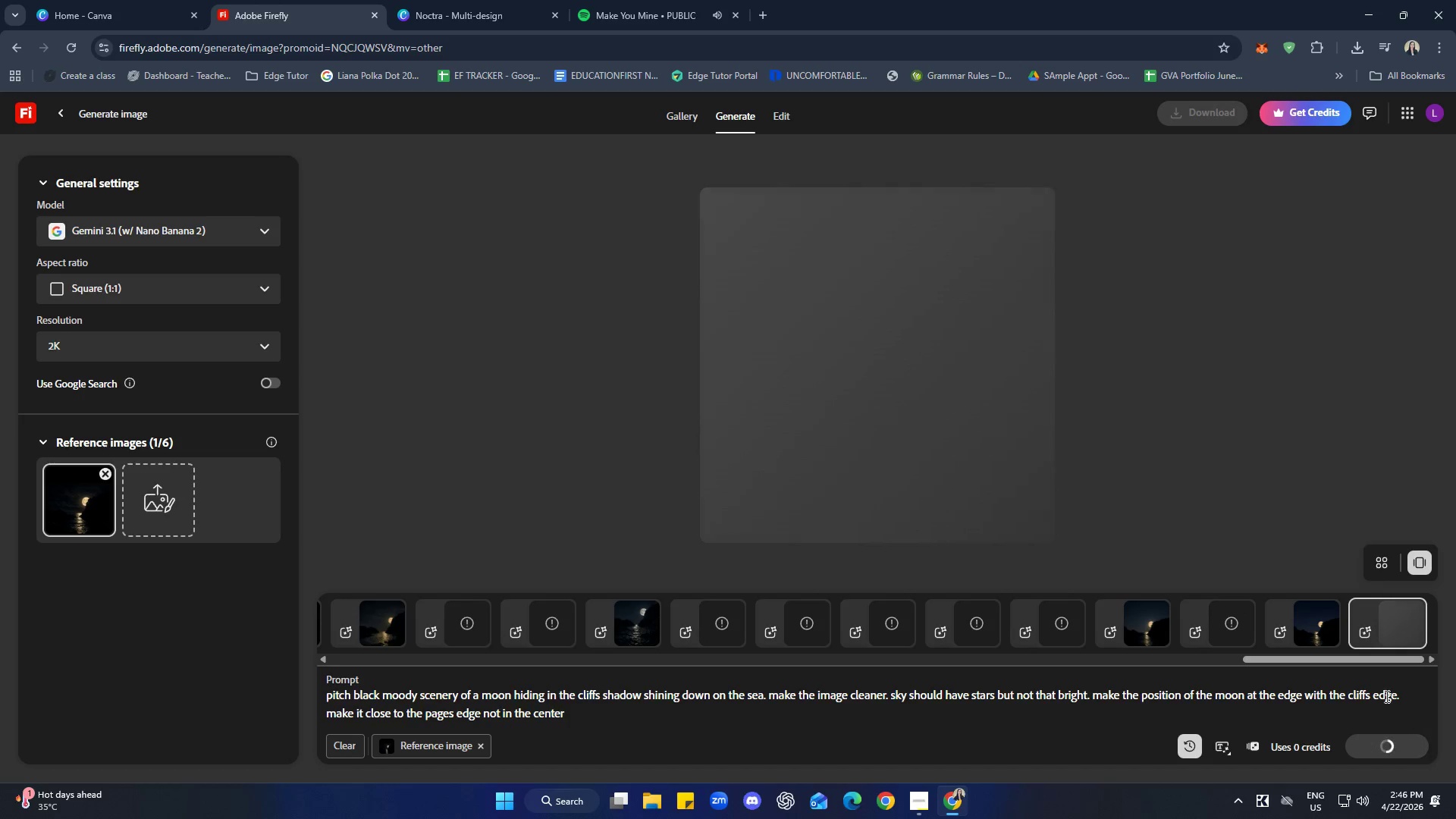 
left_click([1285, 616])
 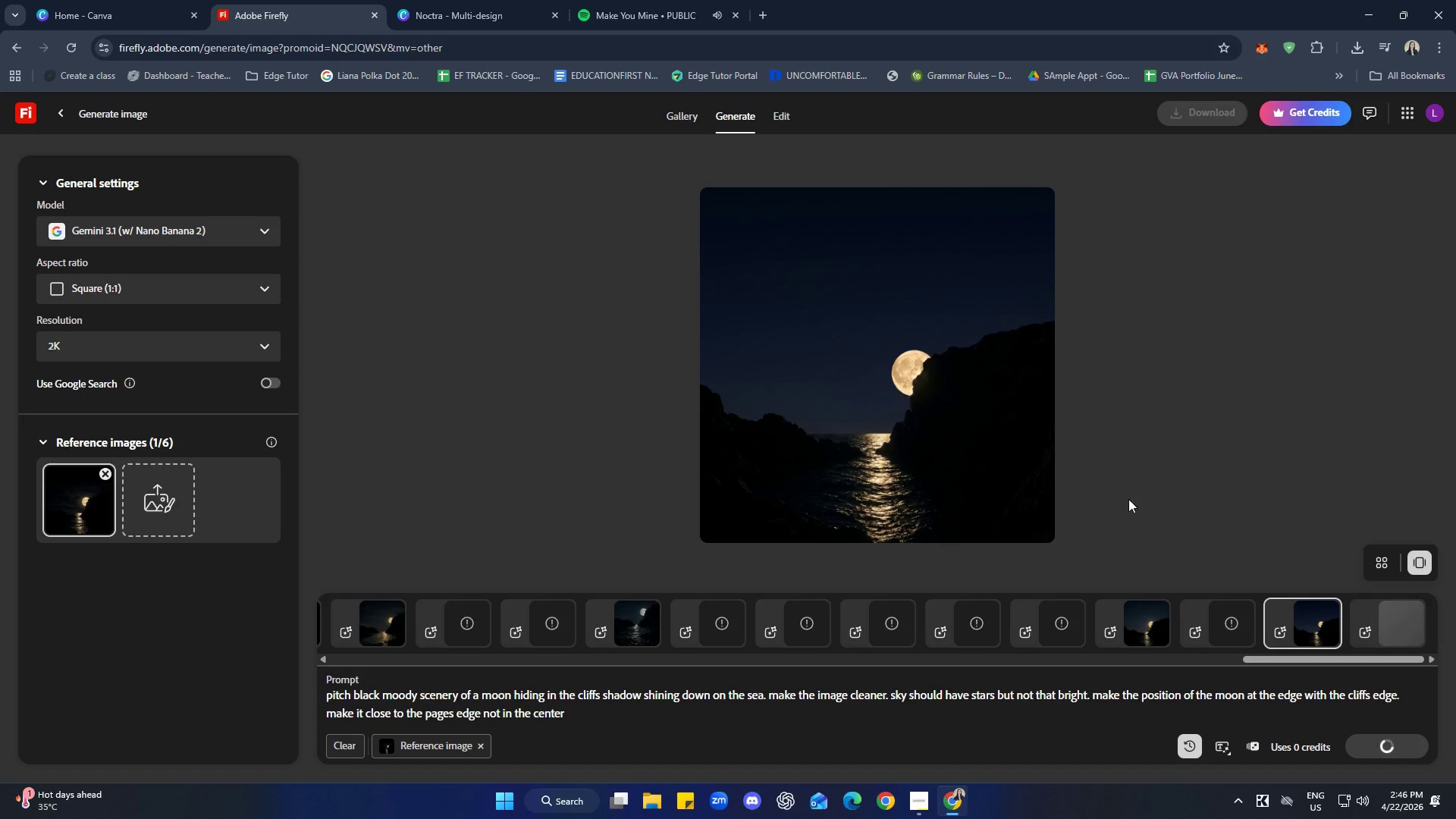 
left_click([1034, 206])
 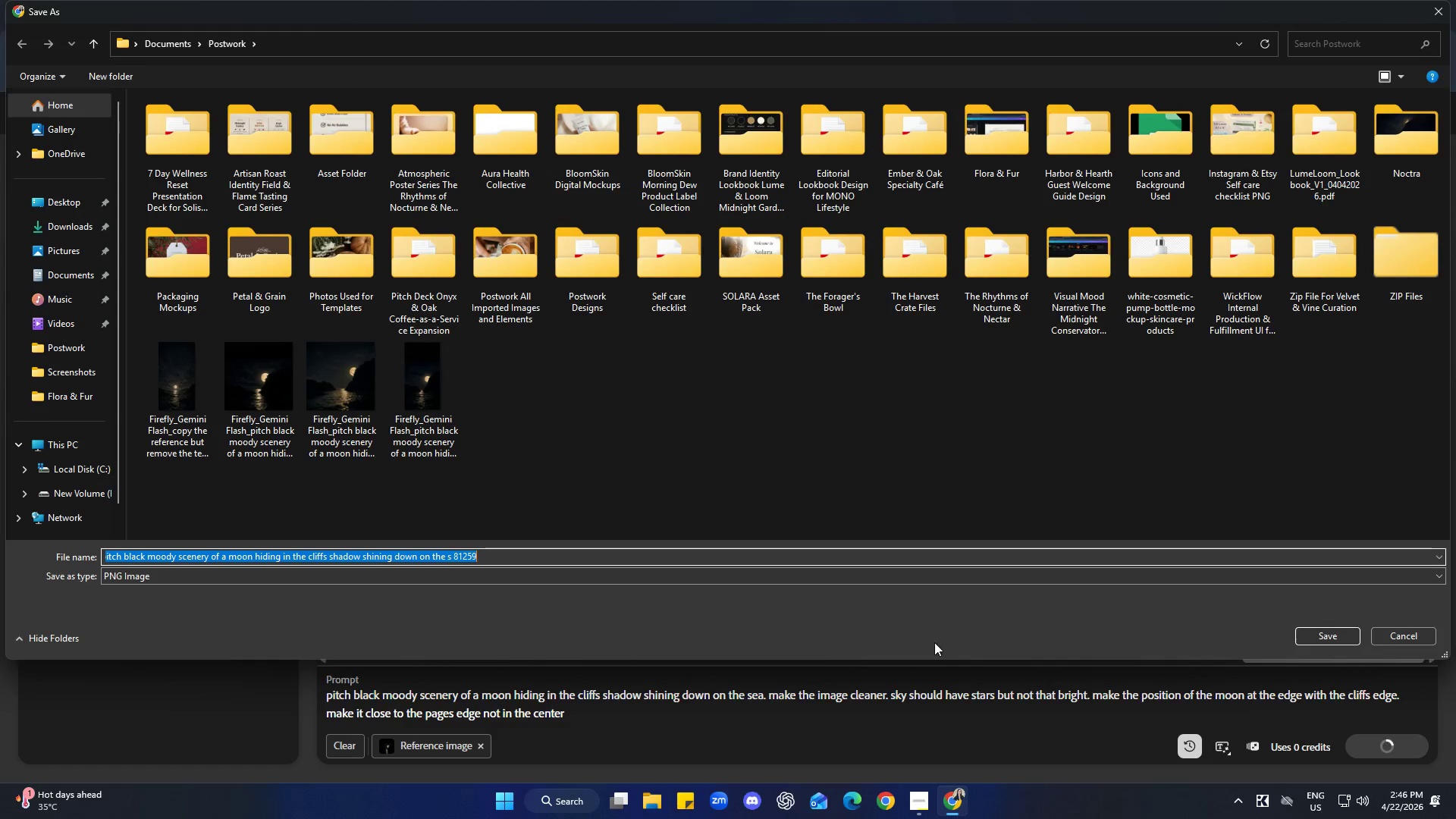 
left_click([1311, 641])
 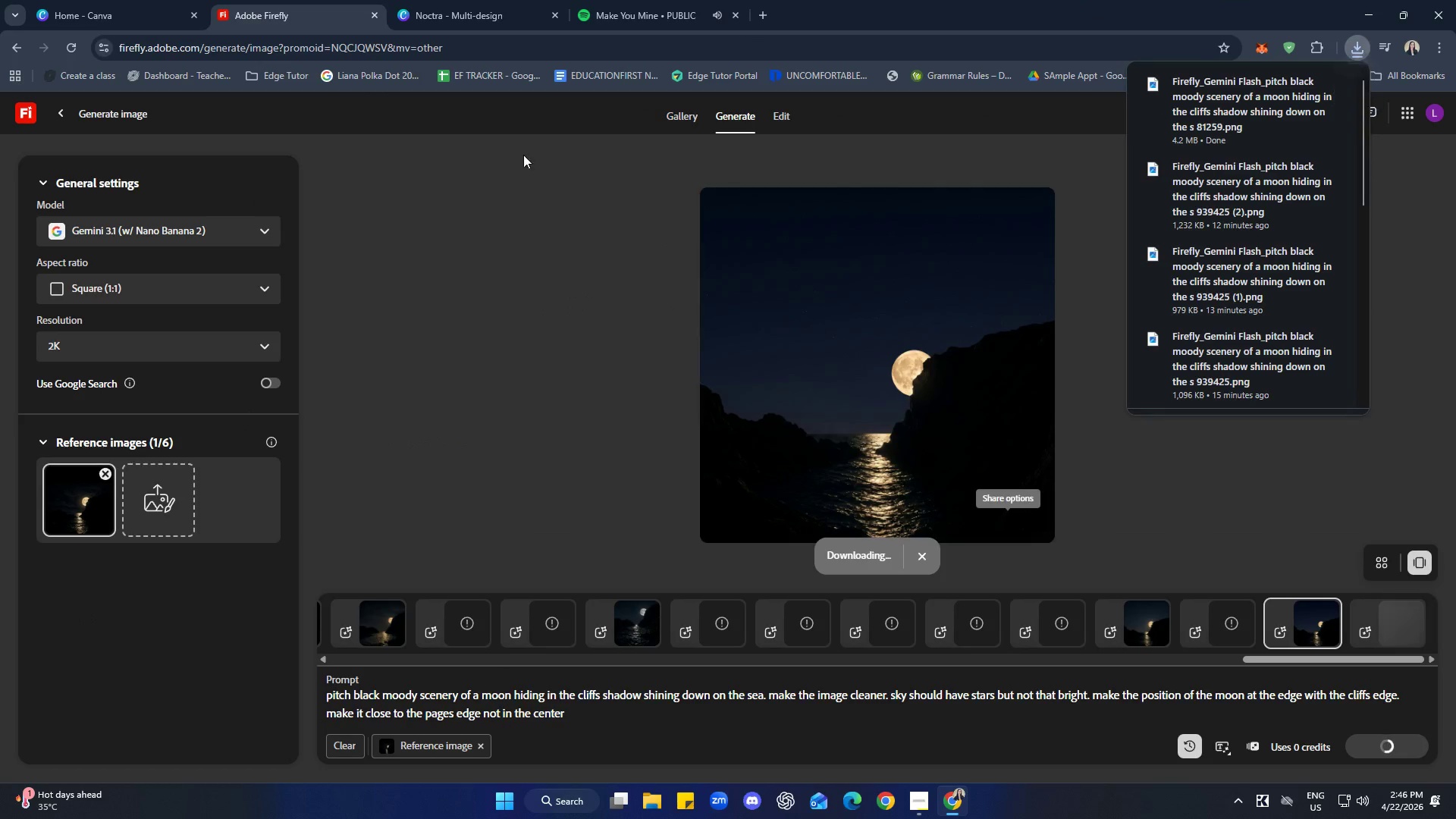 
left_click([474, 0])
 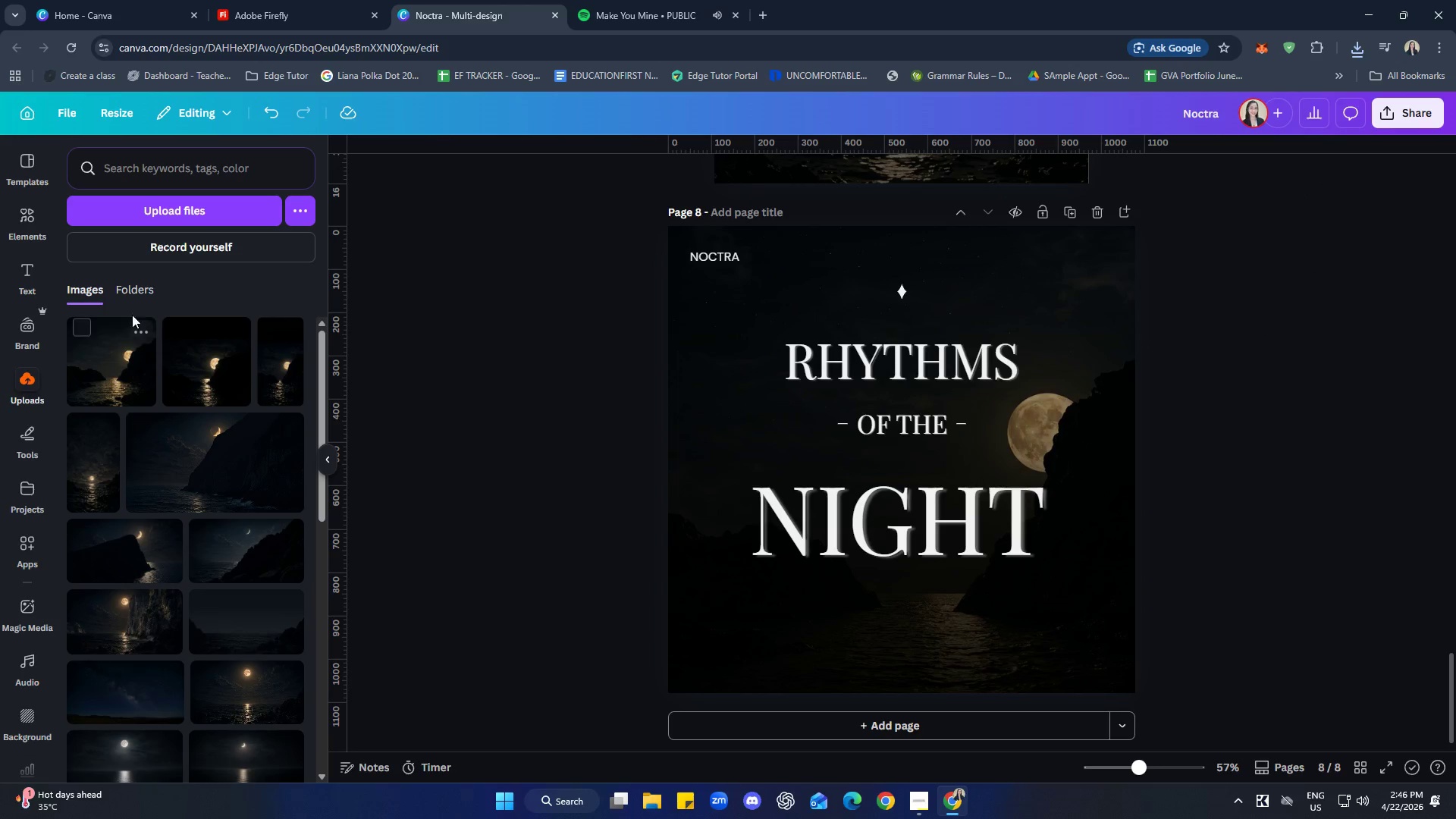 
left_click([171, 208])
 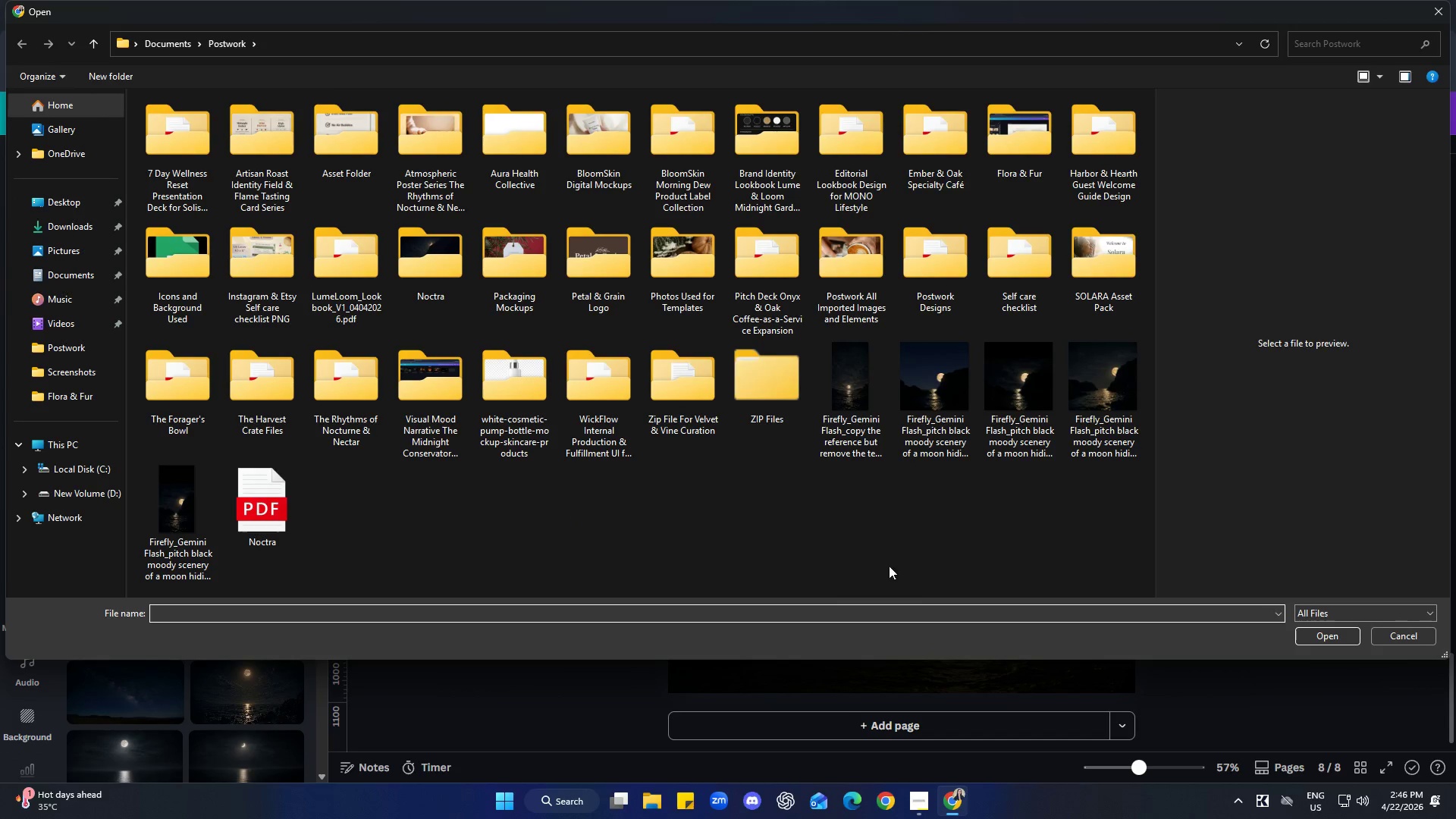 
left_click([926, 441])
 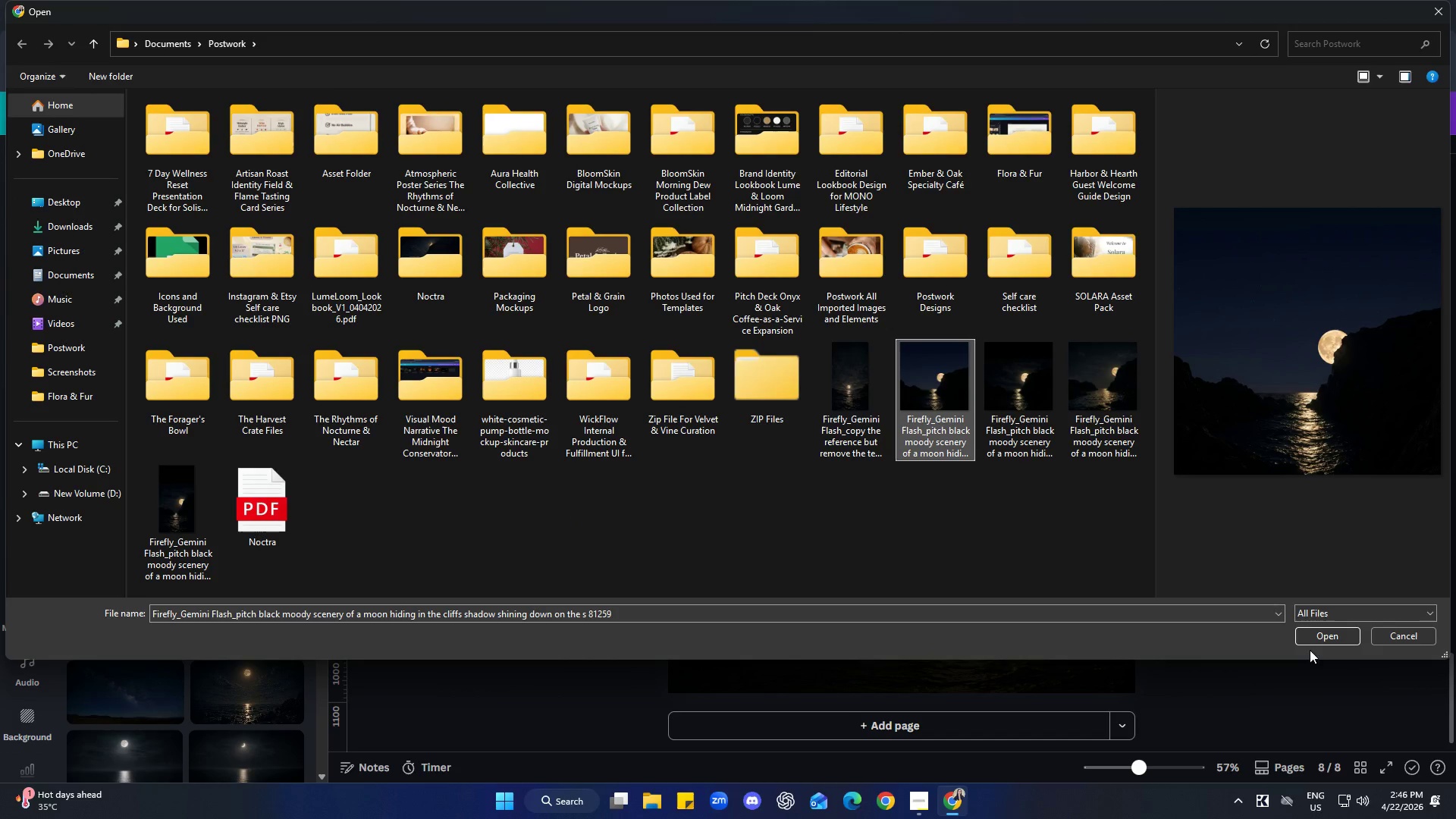 
left_click([1323, 632])
 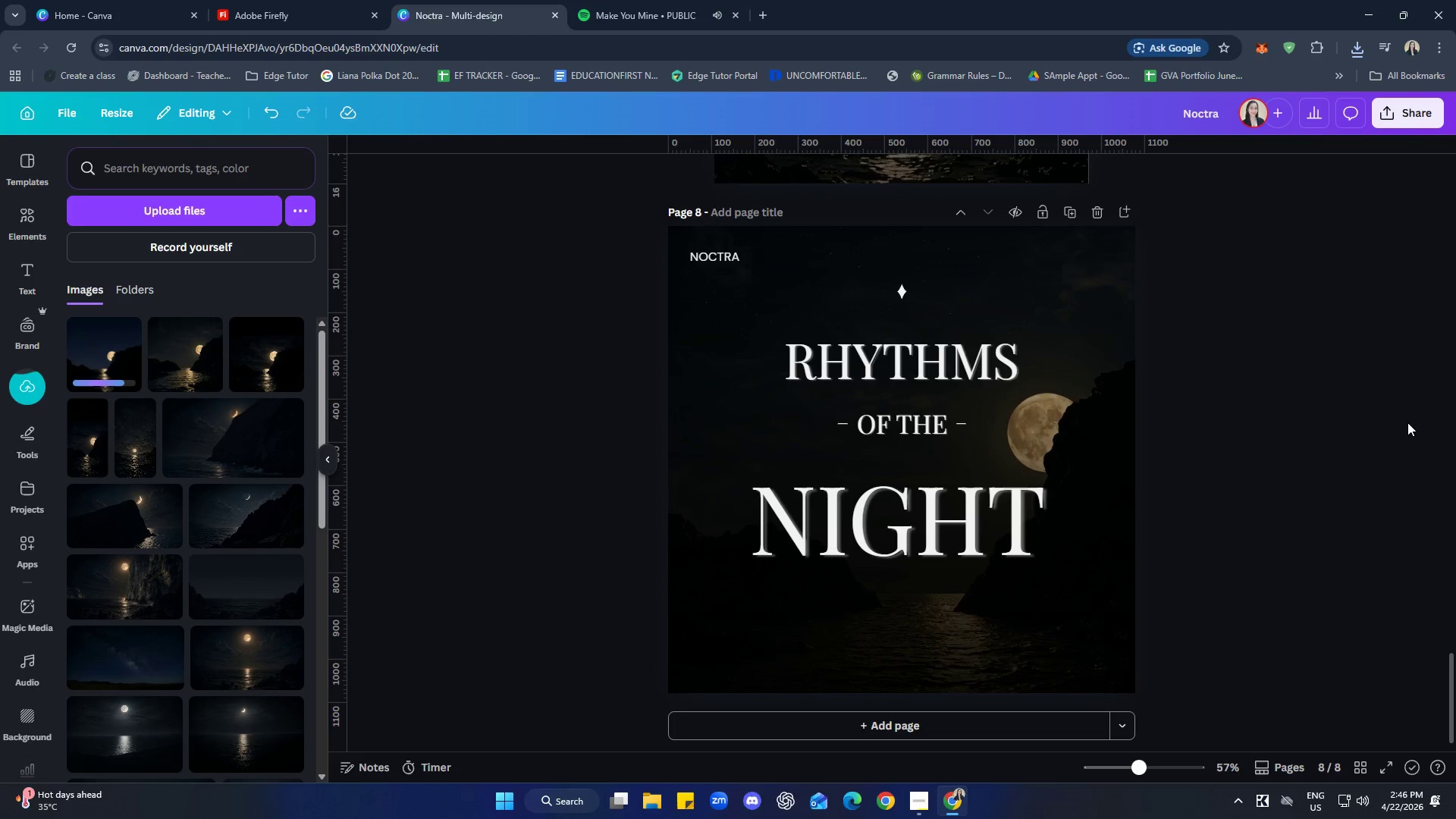 
wait(12.7)
 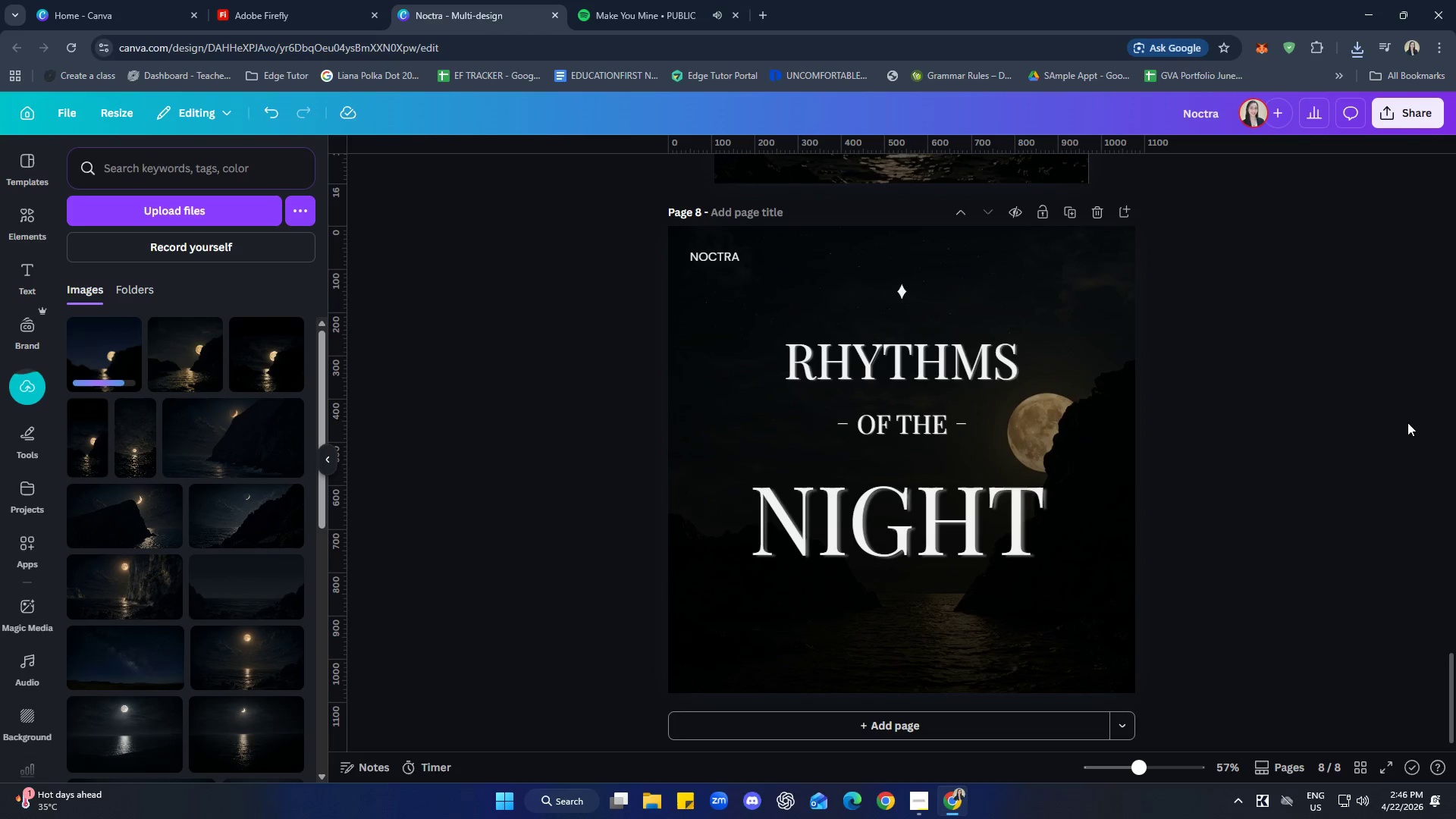 
left_click([101, 362])
 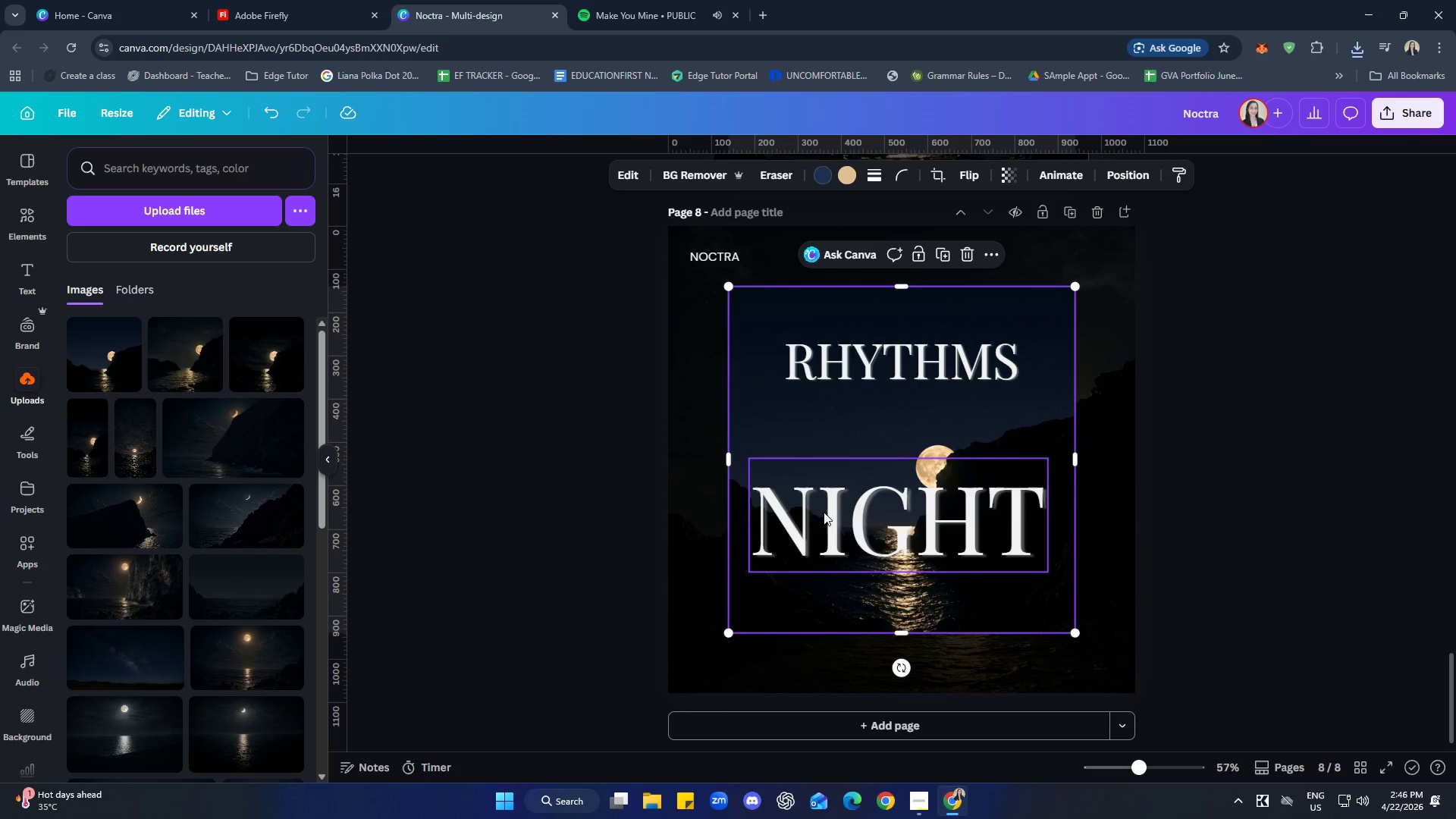 
left_click_drag(start_coordinate=[789, 424], to_coordinate=[764, 410])
 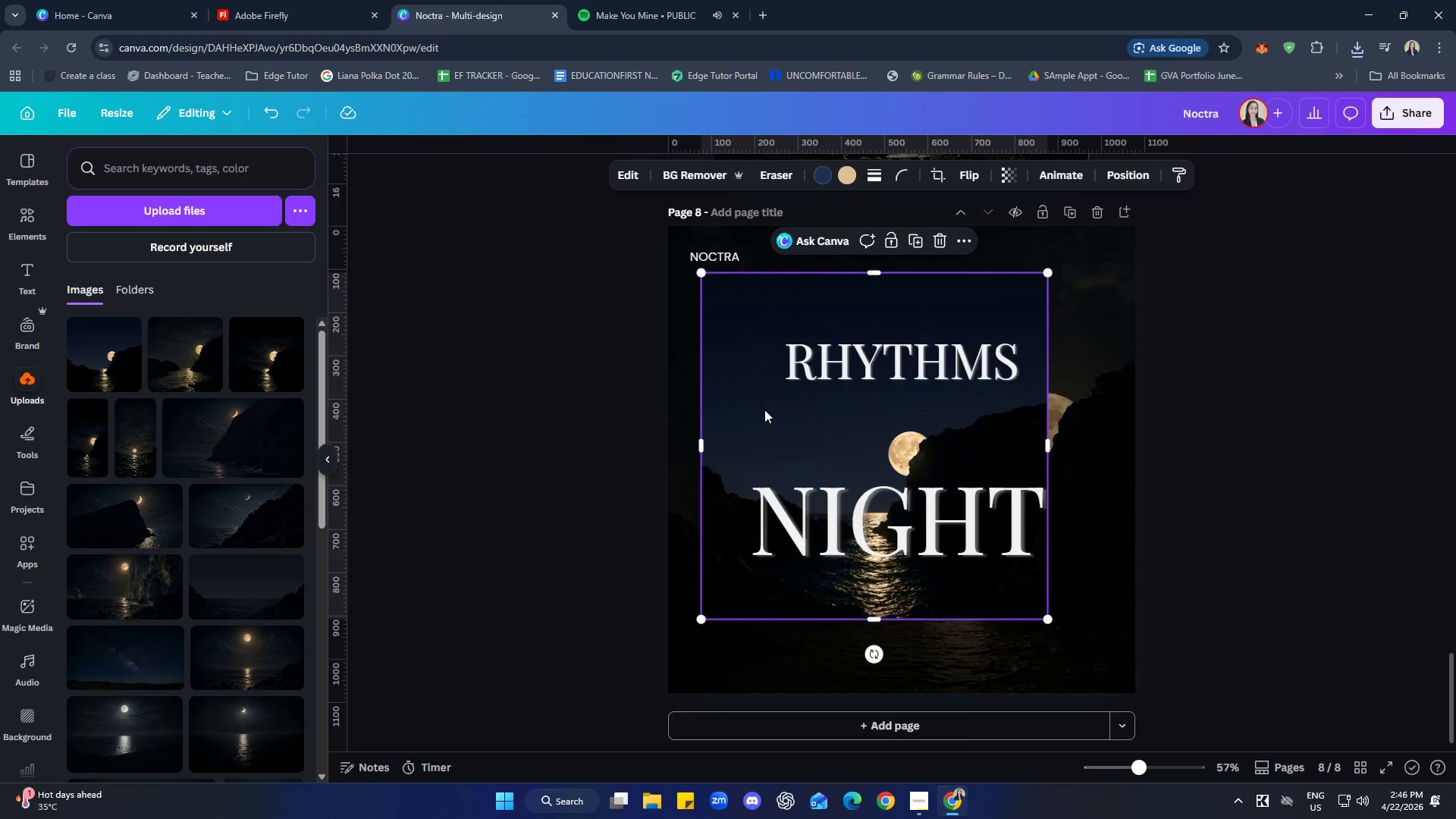 
right_click([764, 410])
 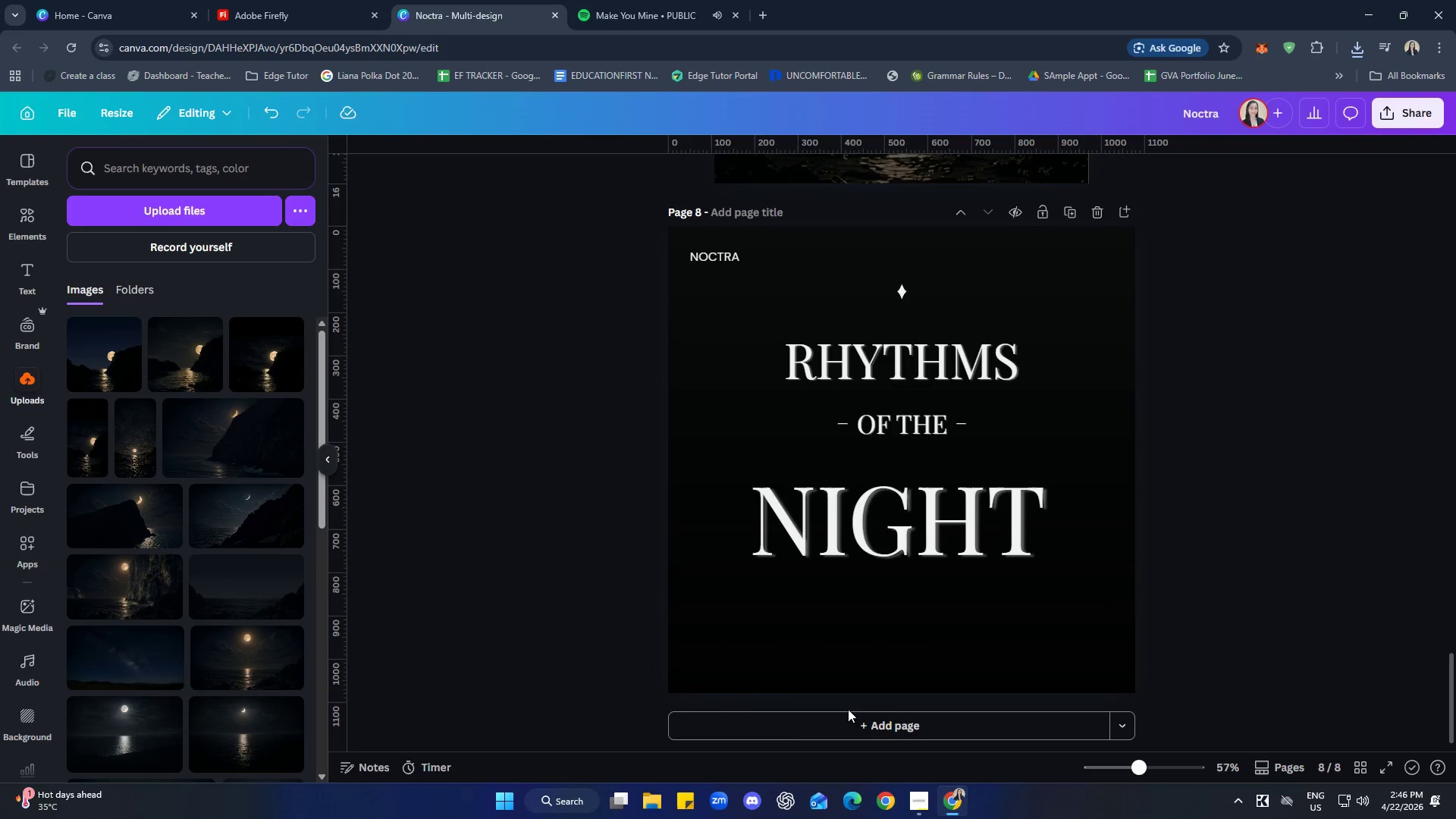 
left_click([1322, 613])
 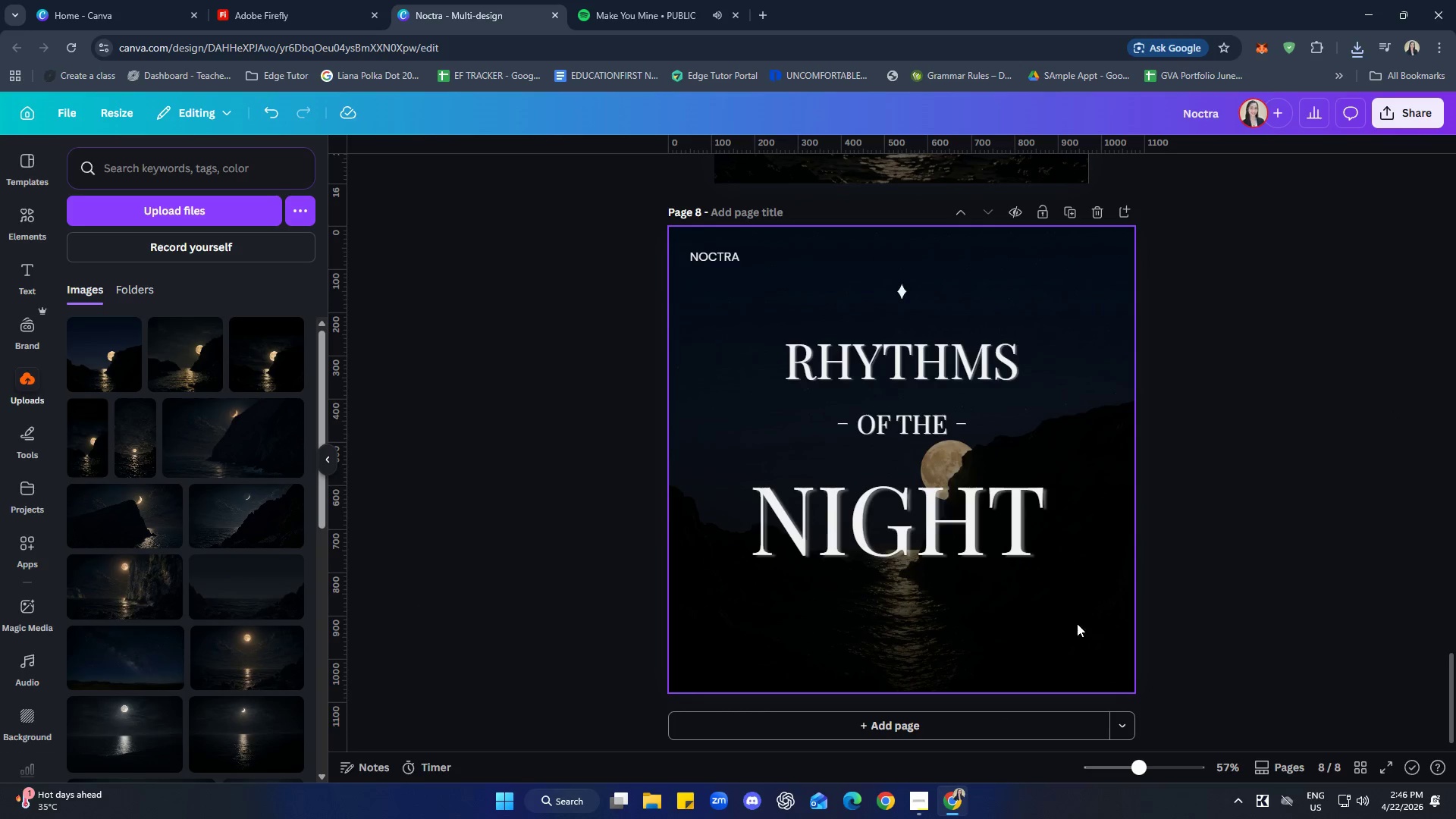 
left_click([1053, 626])
 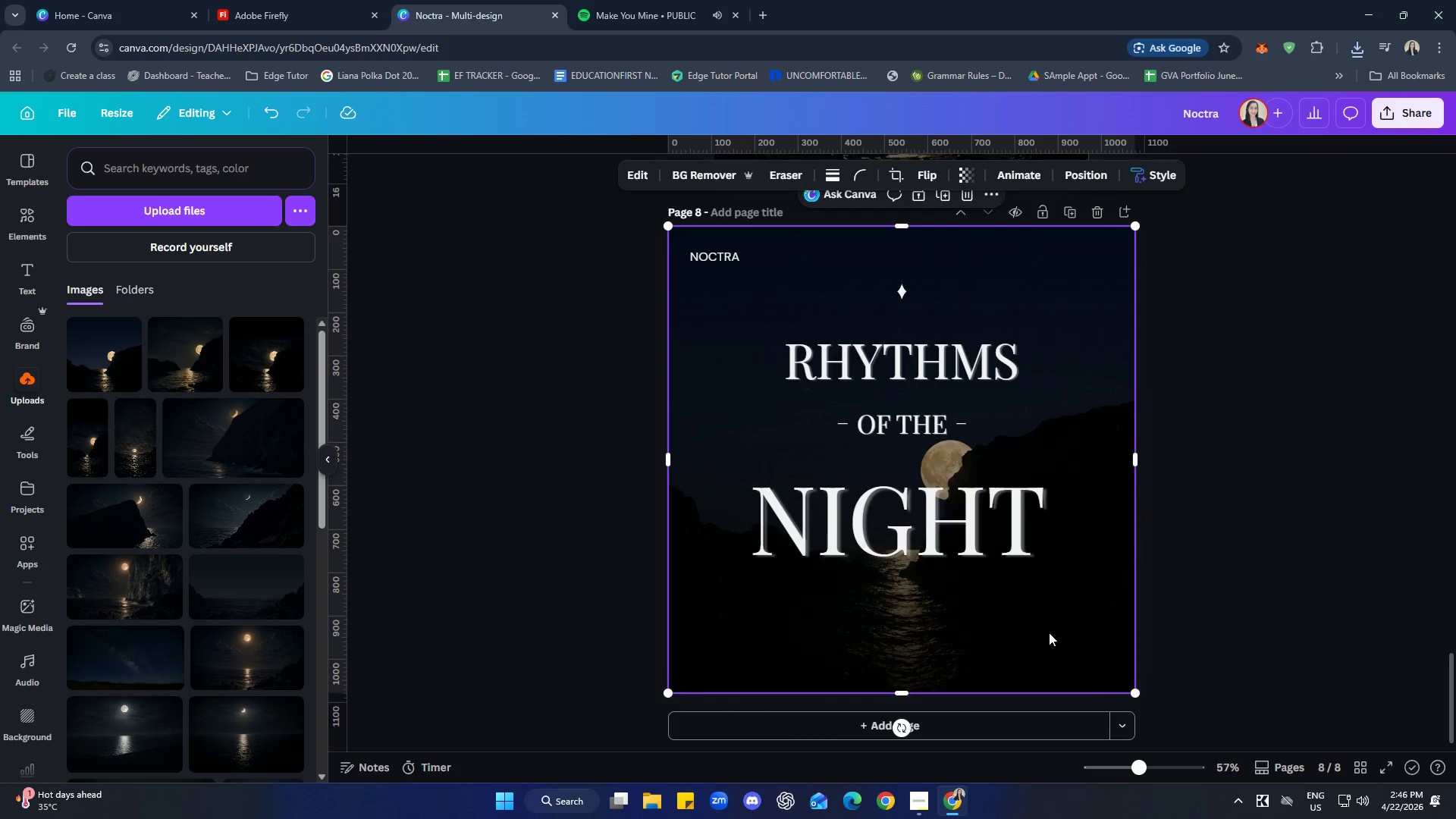 
left_click_drag(start_coordinate=[1029, 632], to_coordinate=[943, 626])
 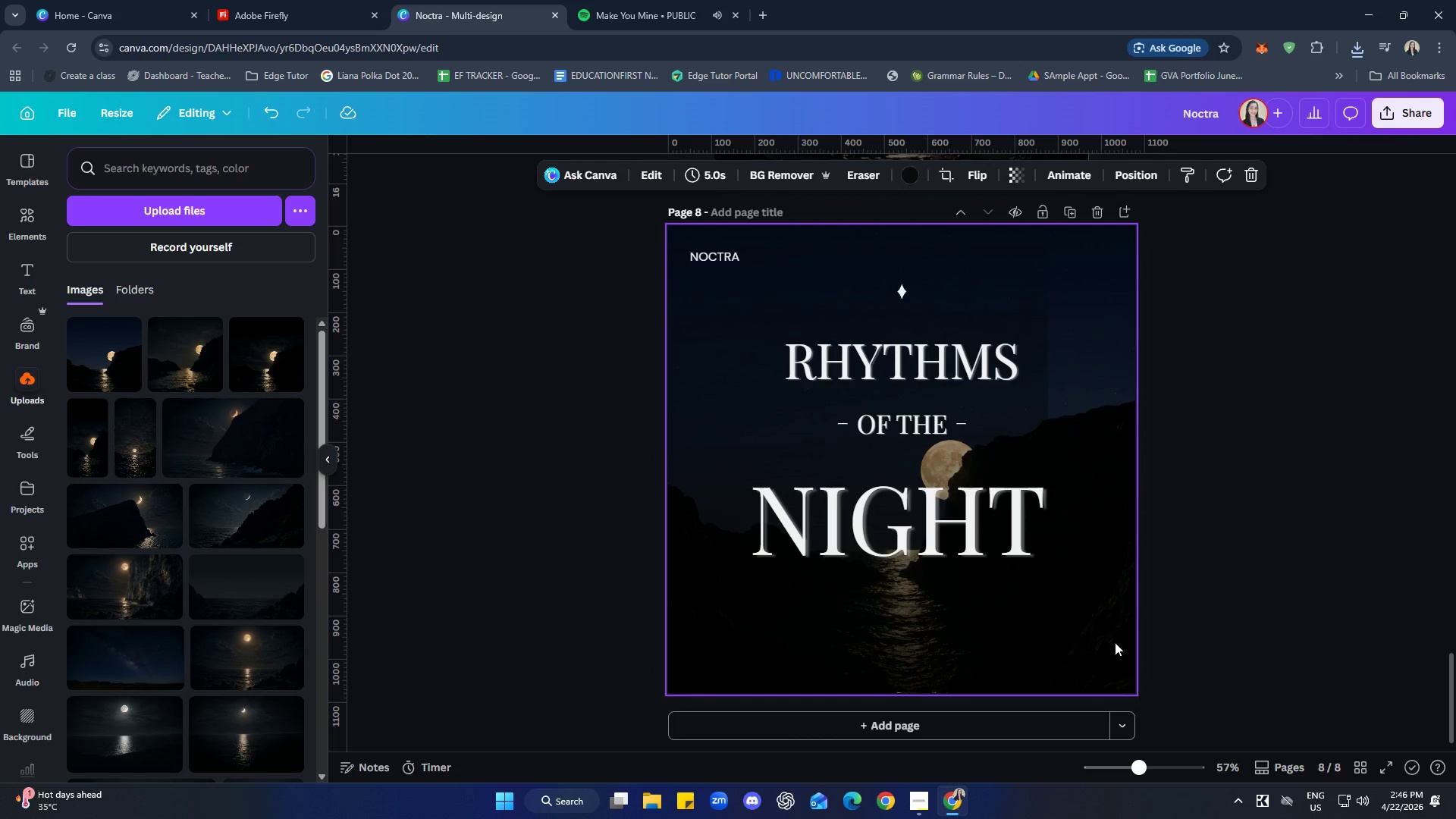 
double_click([1099, 596])
 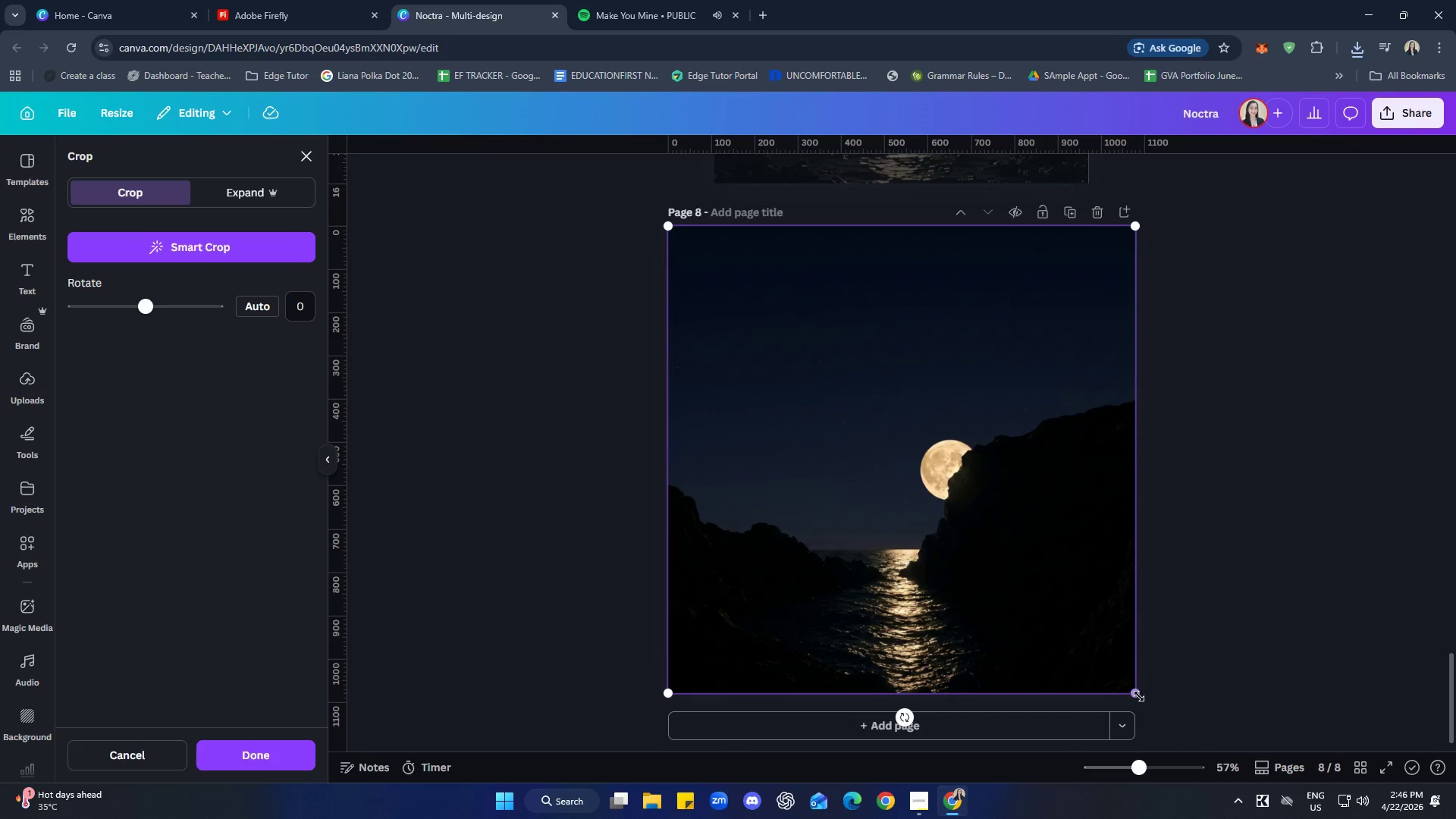 
left_click_drag(start_coordinate=[1138, 695], to_coordinate=[1299, 759])
 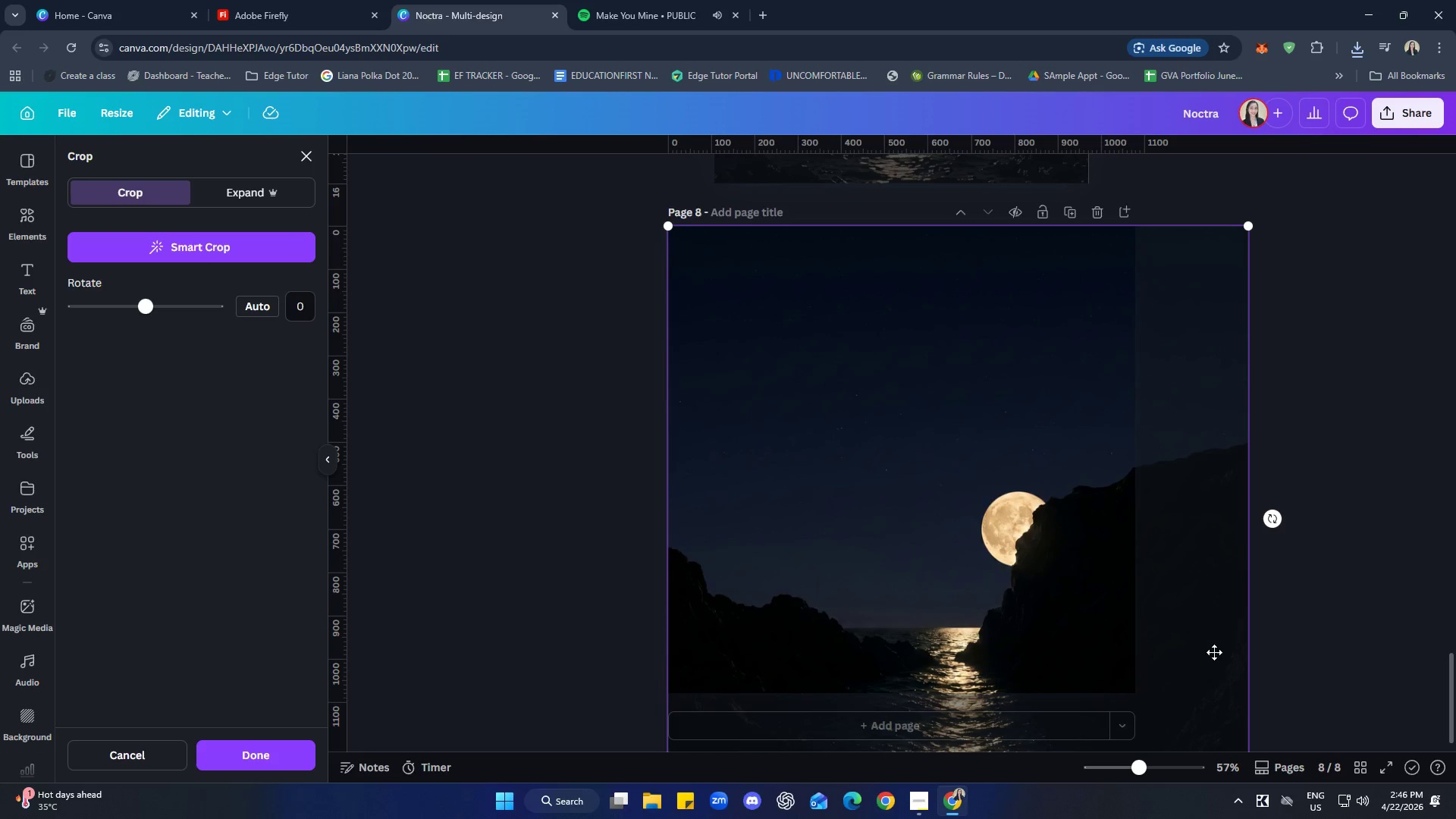 
left_click_drag(start_coordinate=[1214, 651], to_coordinate=[1227, 657])
 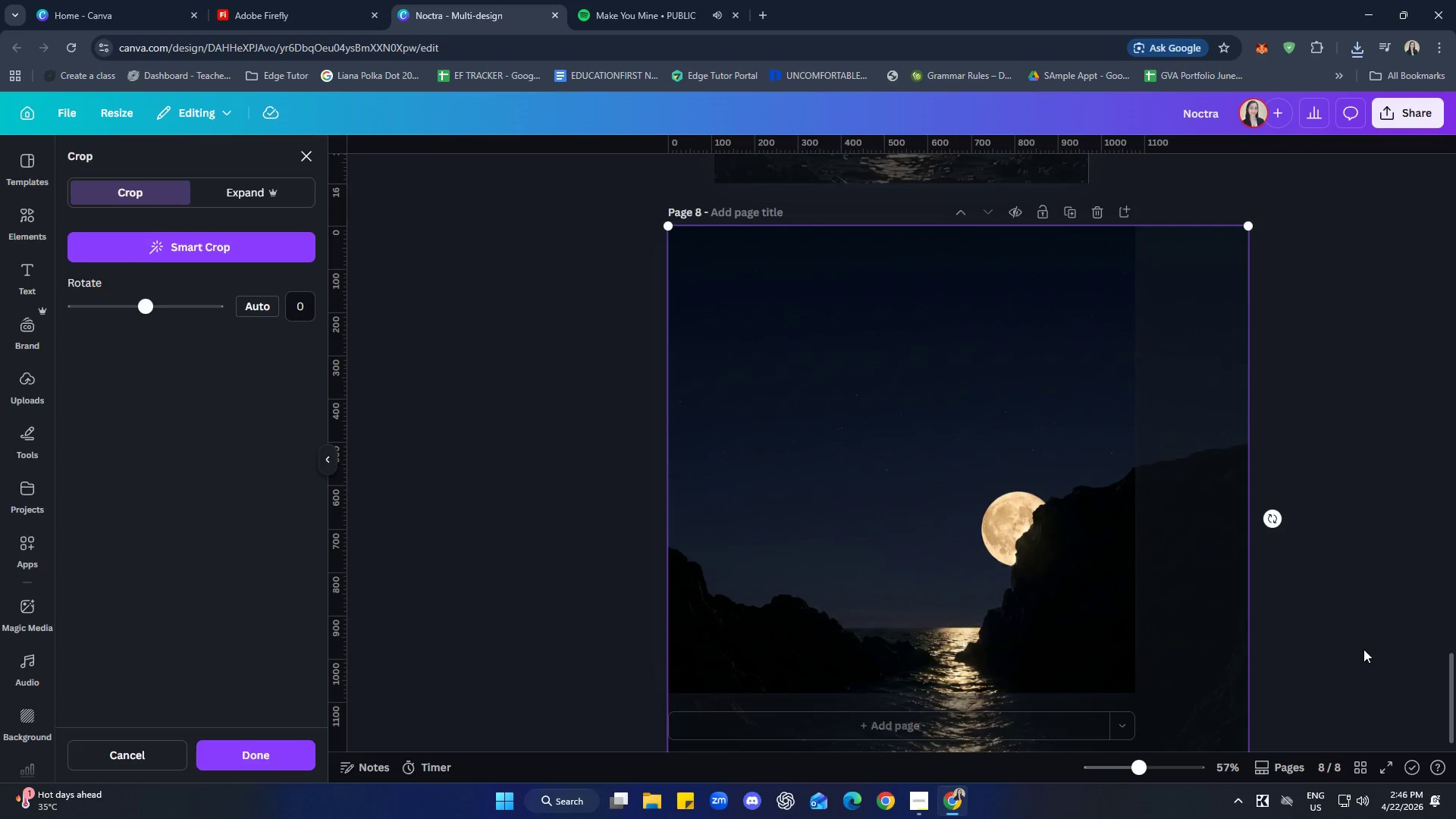 
left_click([1363, 649])
 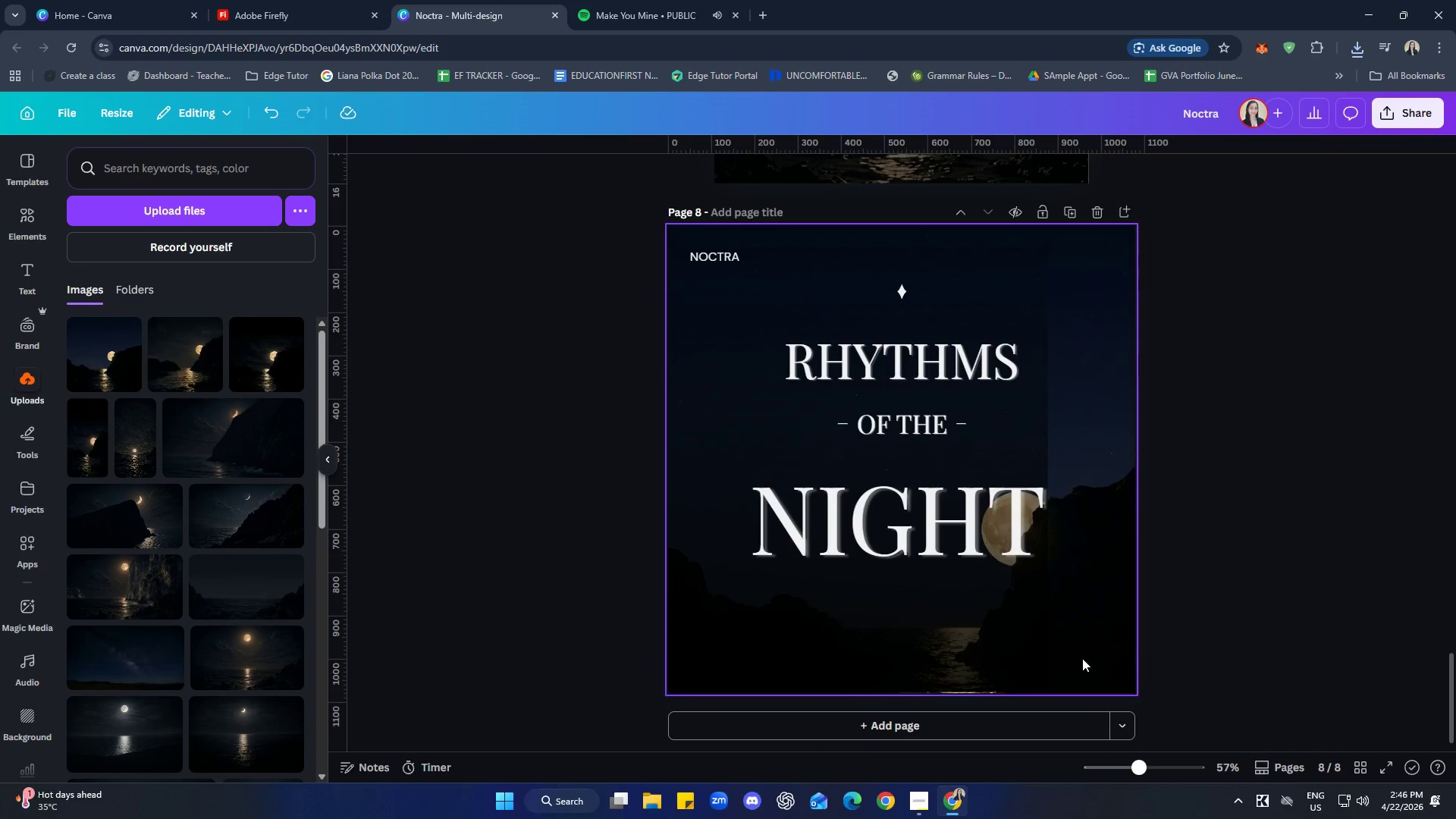 
left_click_drag(start_coordinate=[990, 649], to_coordinate=[1078, 654])
 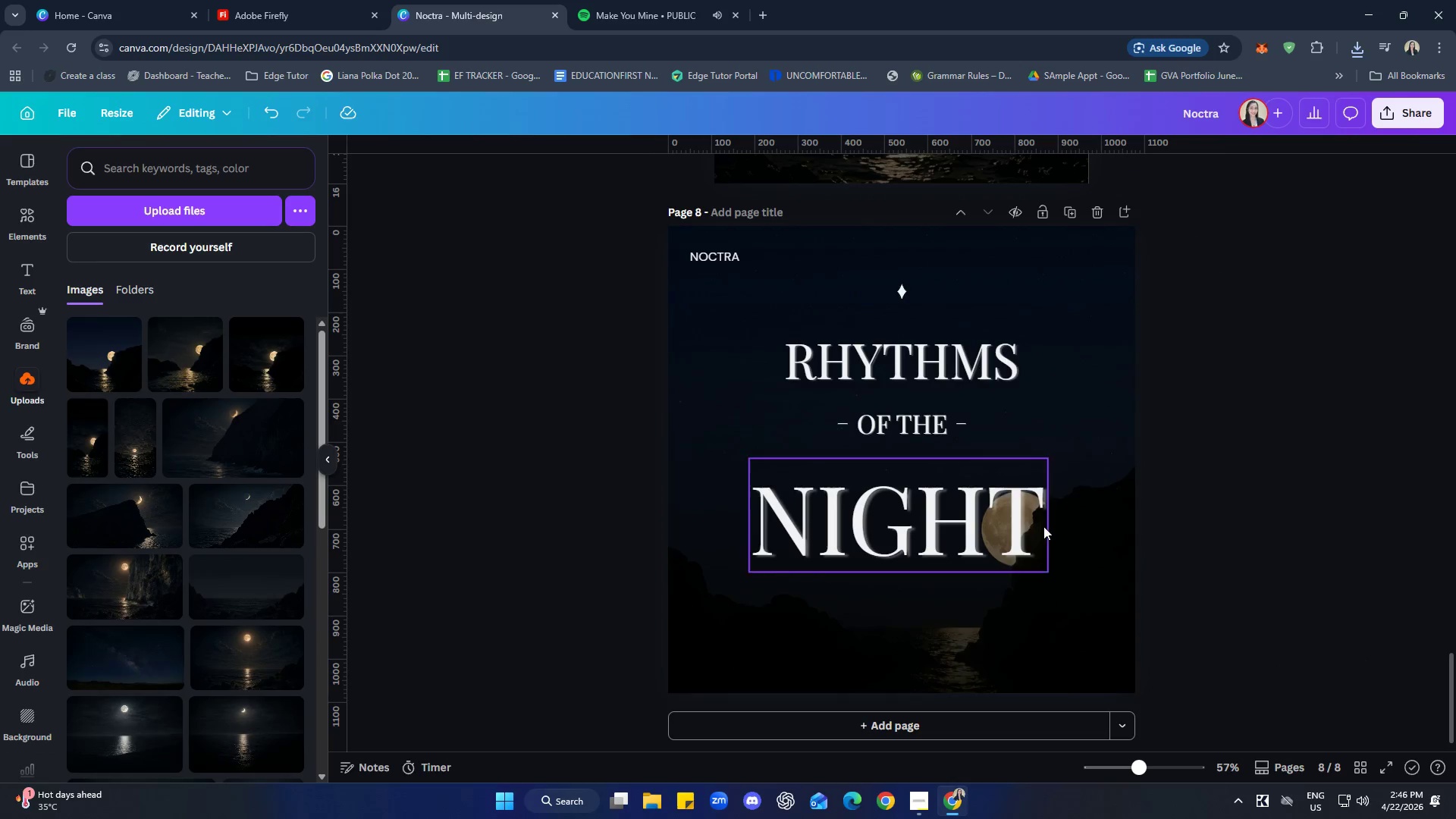 
left_click([1100, 610])
 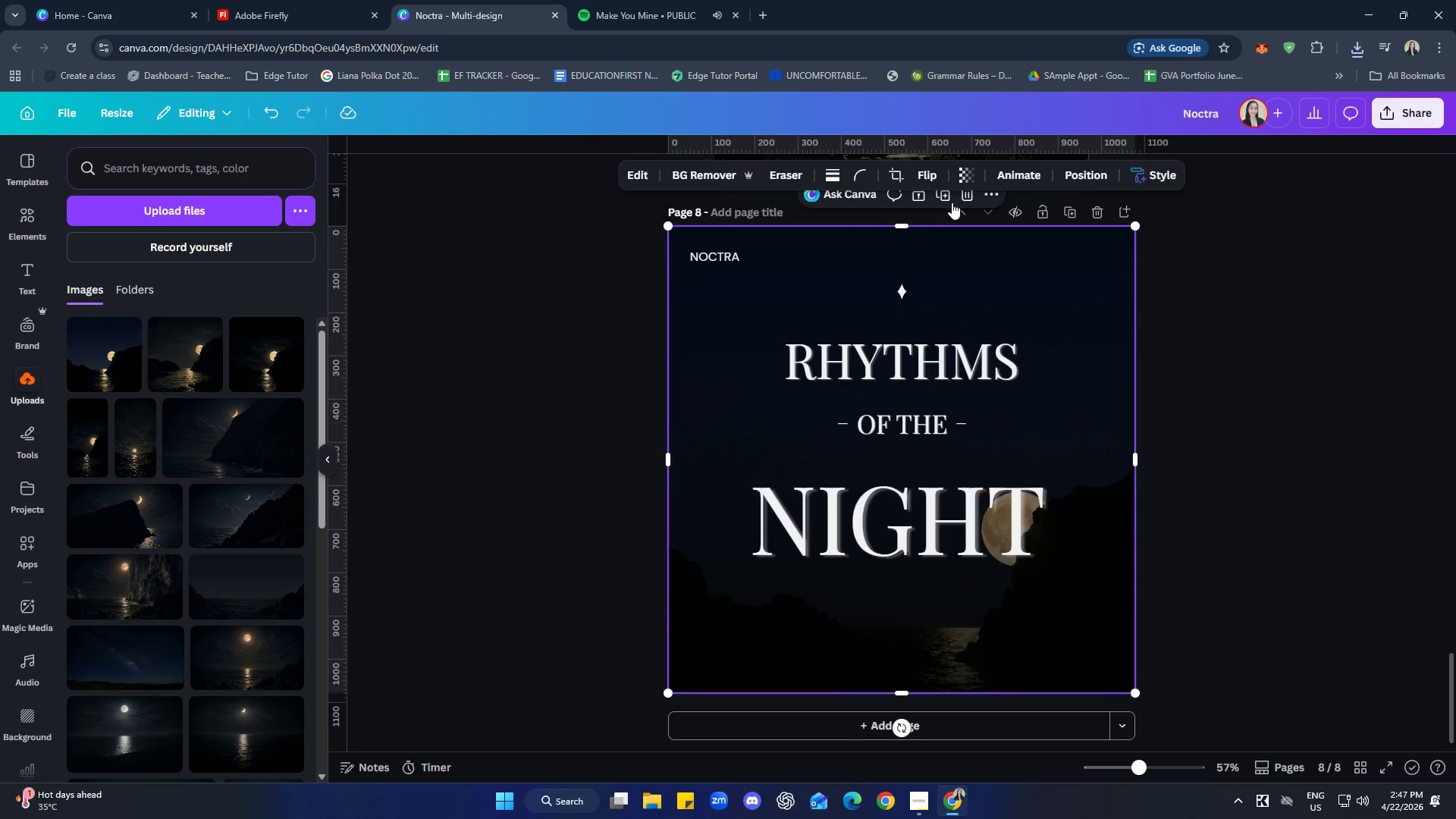 
double_click([1326, 501])
 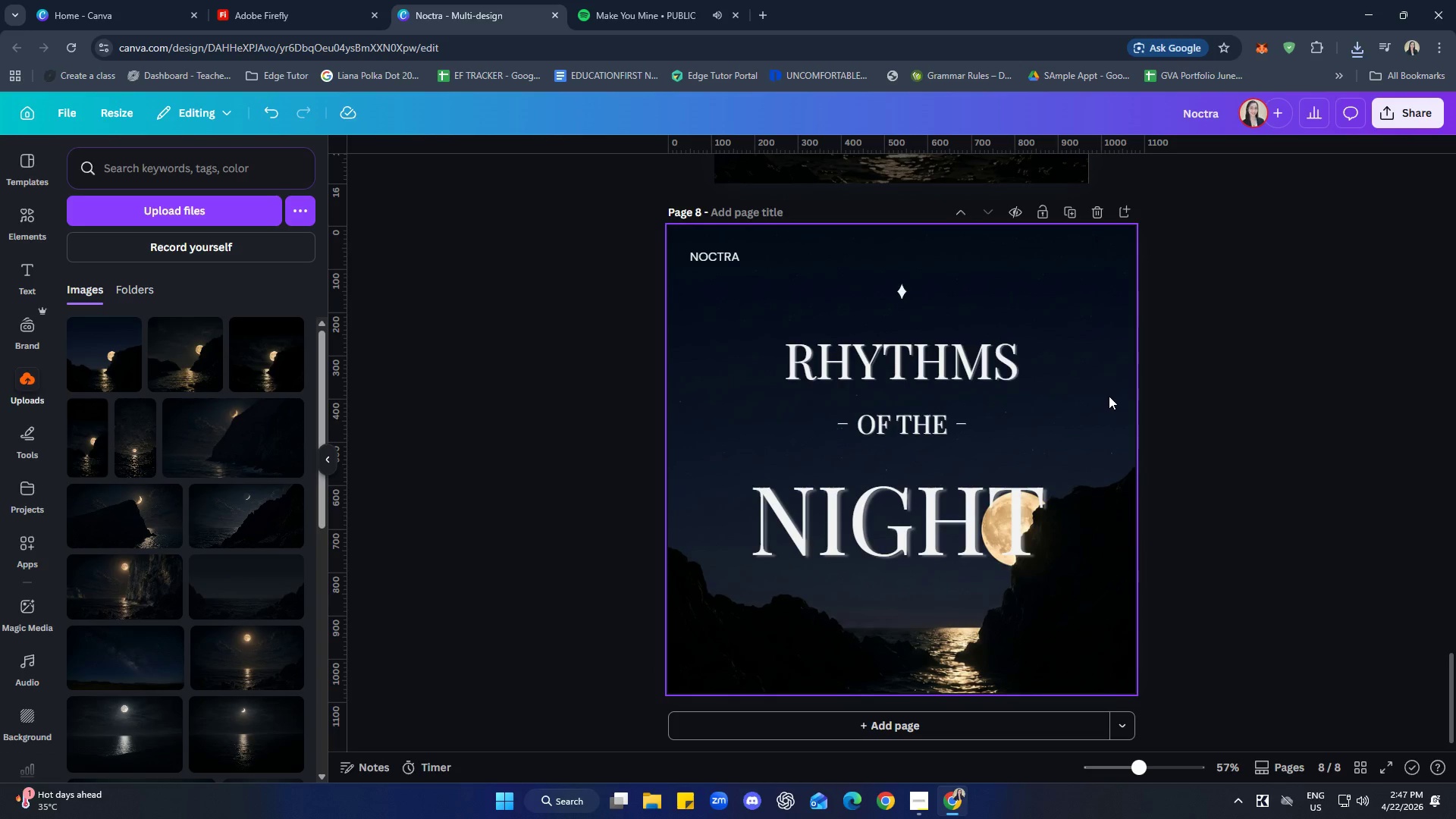 
double_click([1109, 396])
 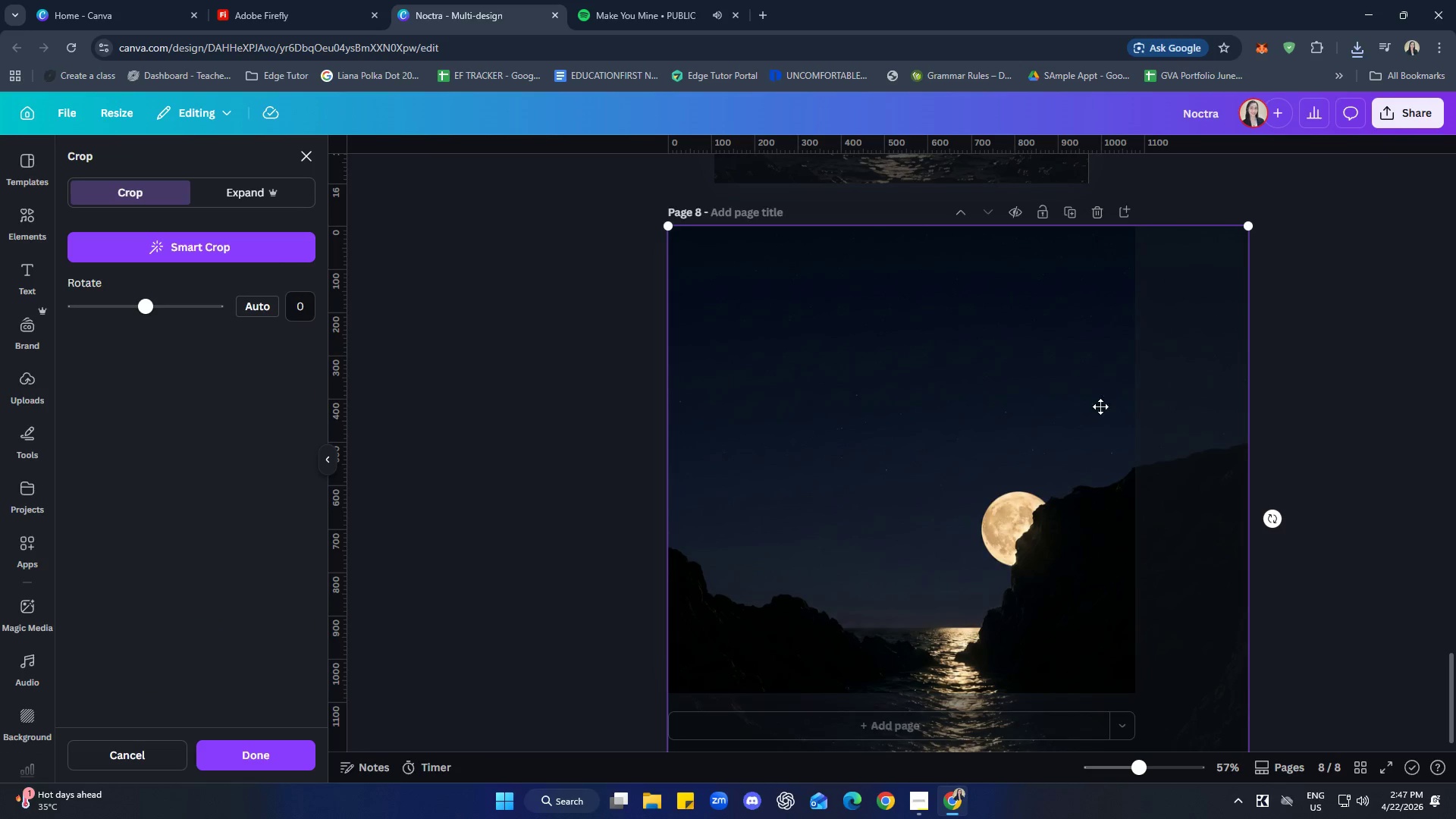 
left_click_drag(start_coordinate=[1102, 419], to_coordinate=[1120, 293])
 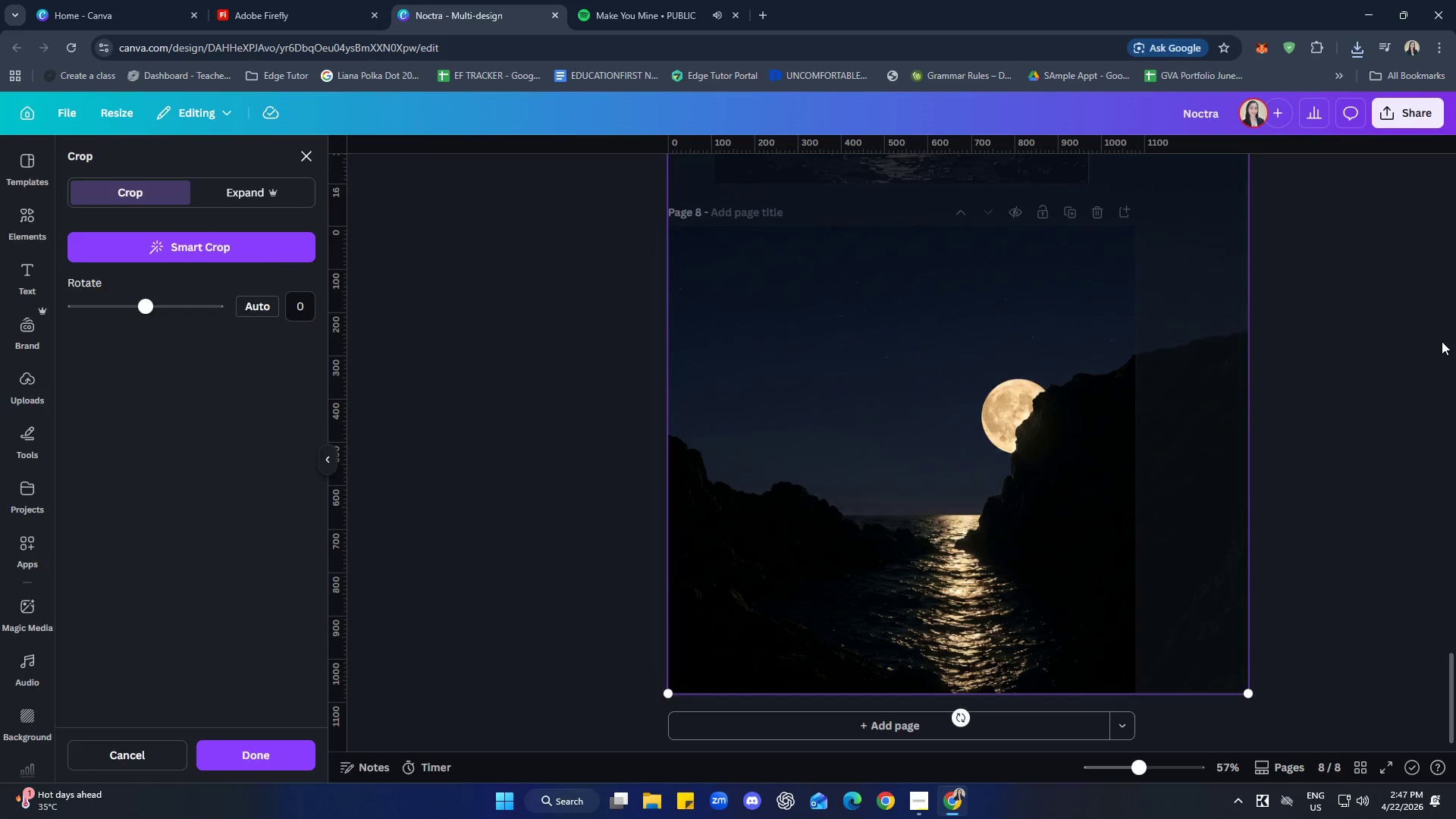 
left_click([1442, 341])
 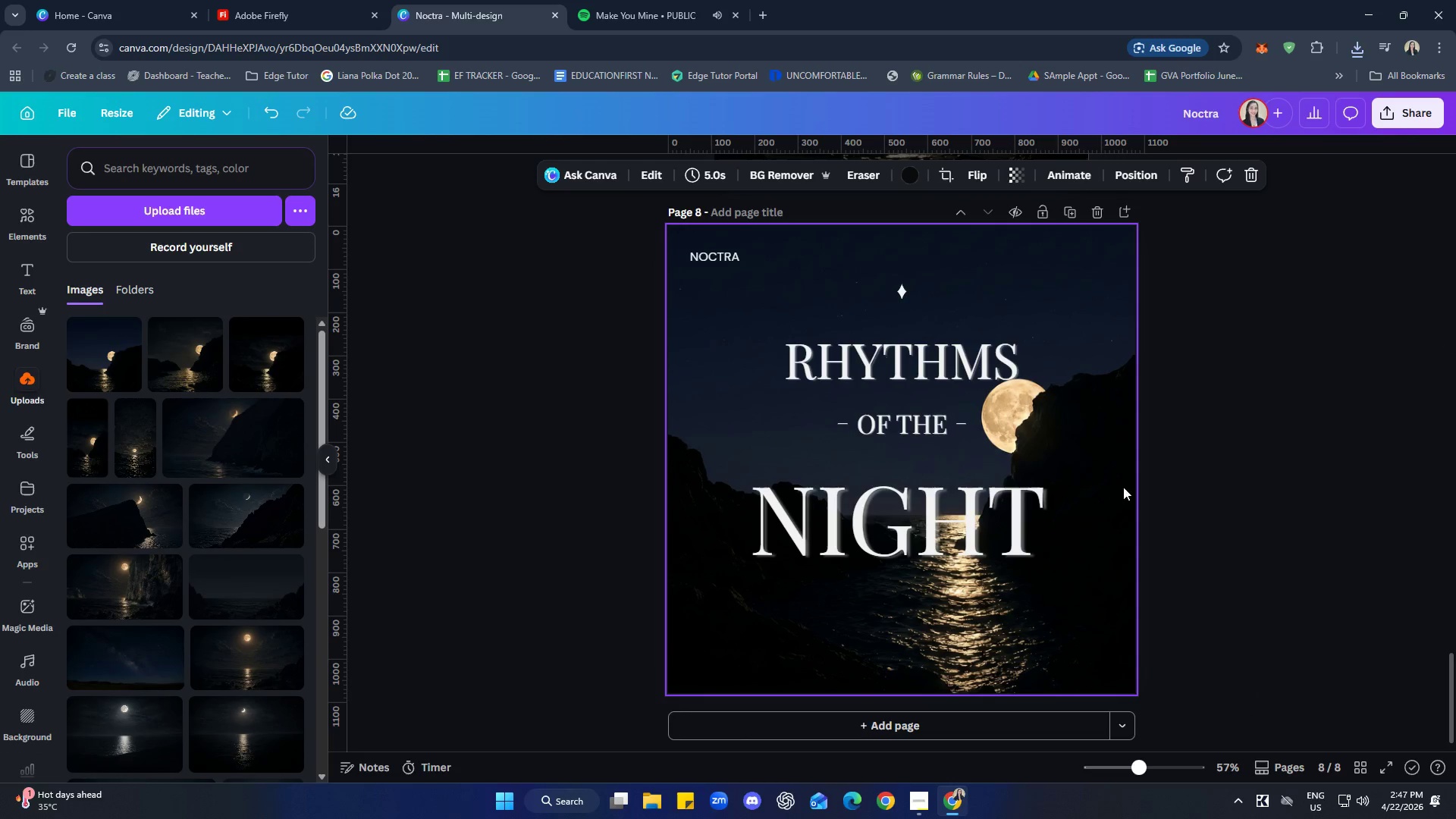 
left_click([1074, 445])
 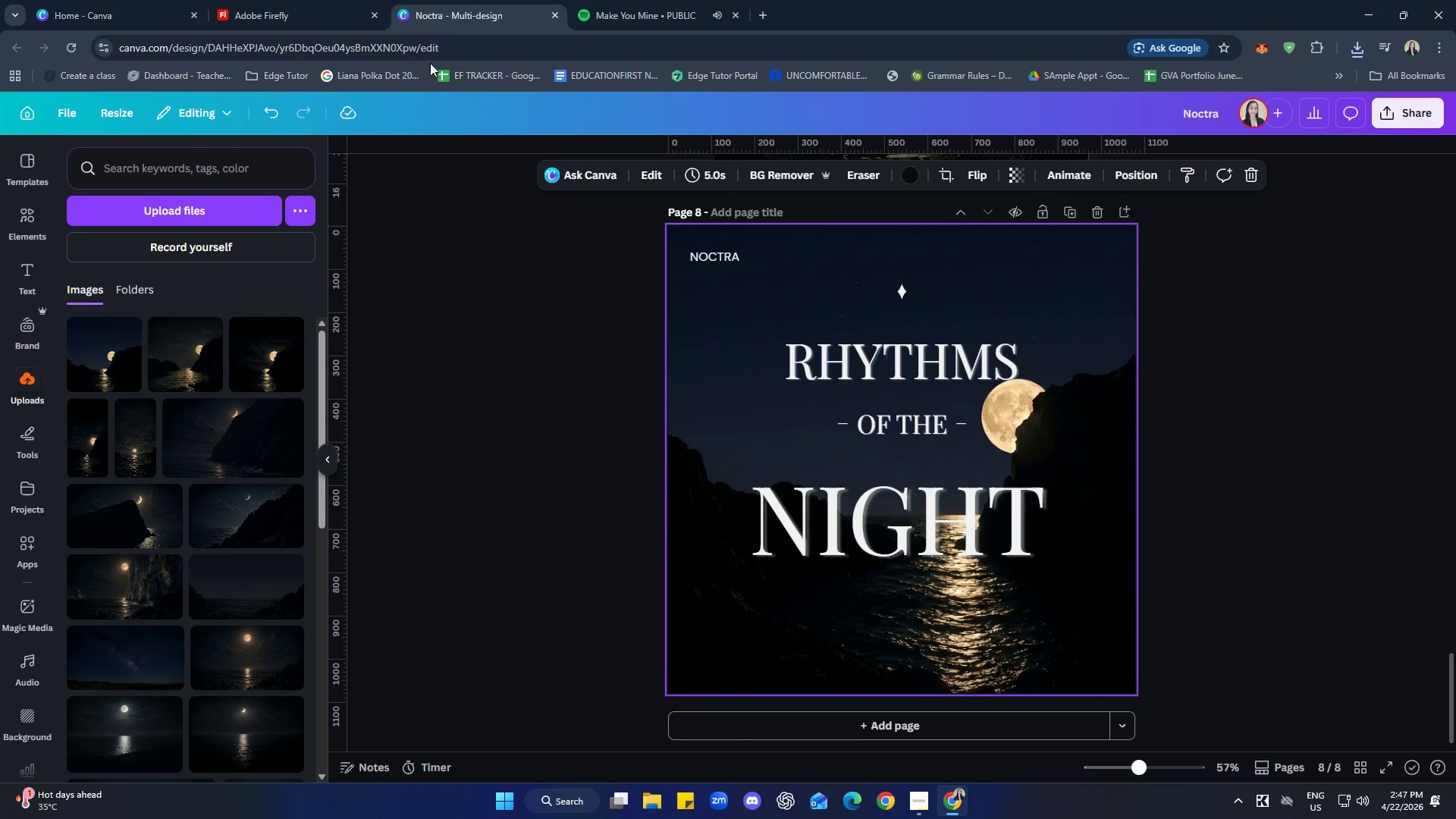 
left_click([325, 3])
 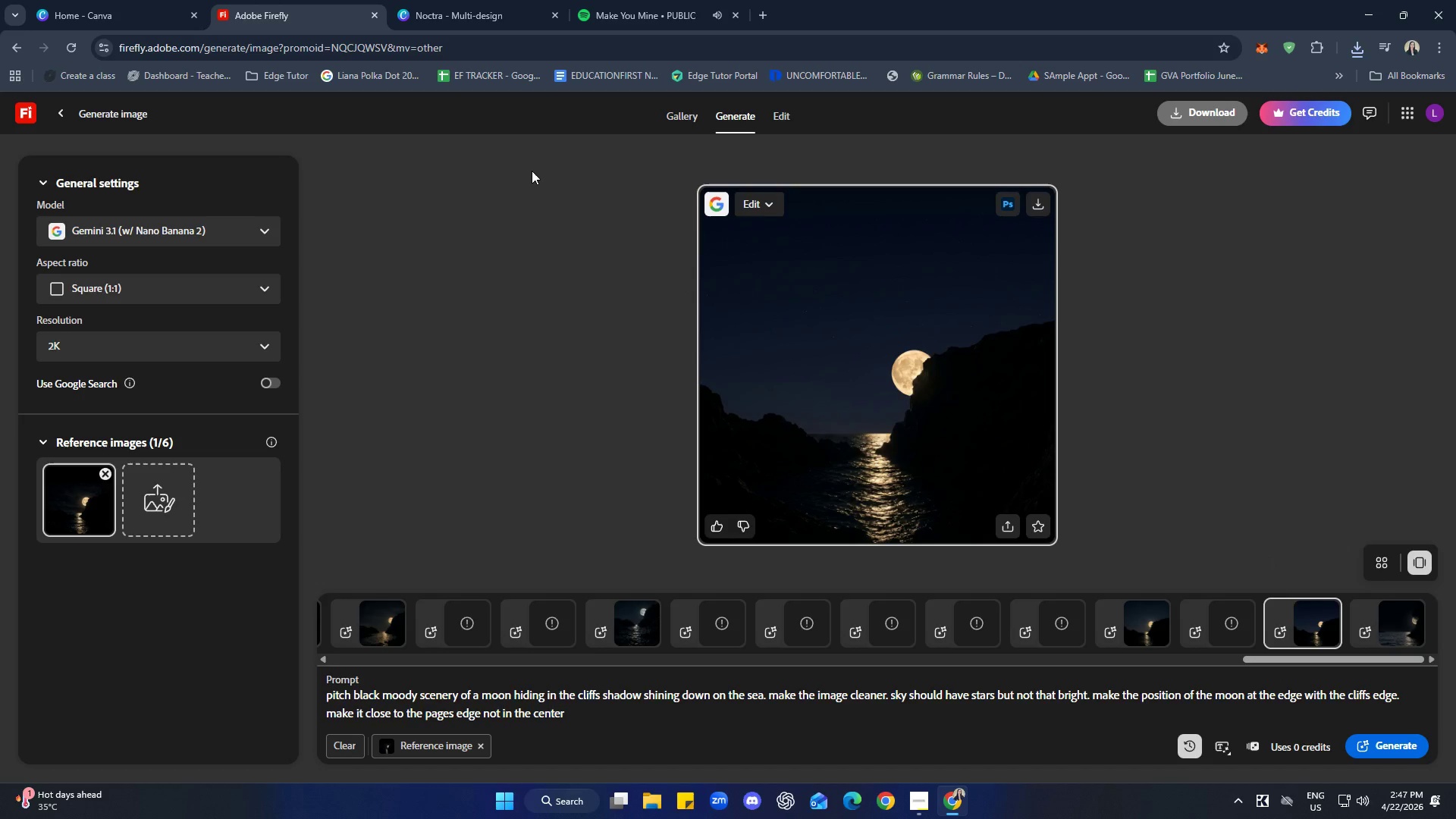 
wait(11.53)
 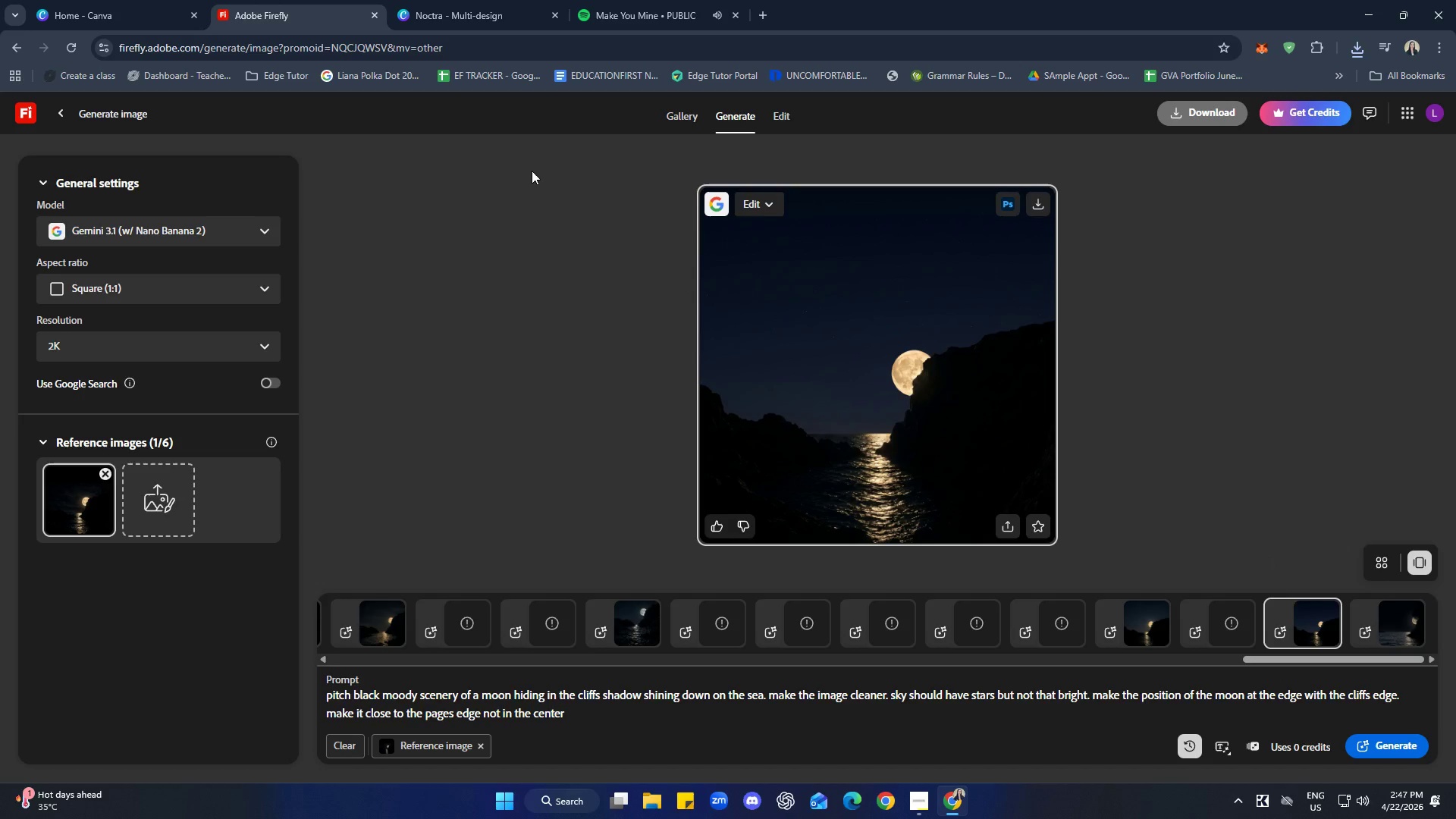 
left_click([469, 12])
 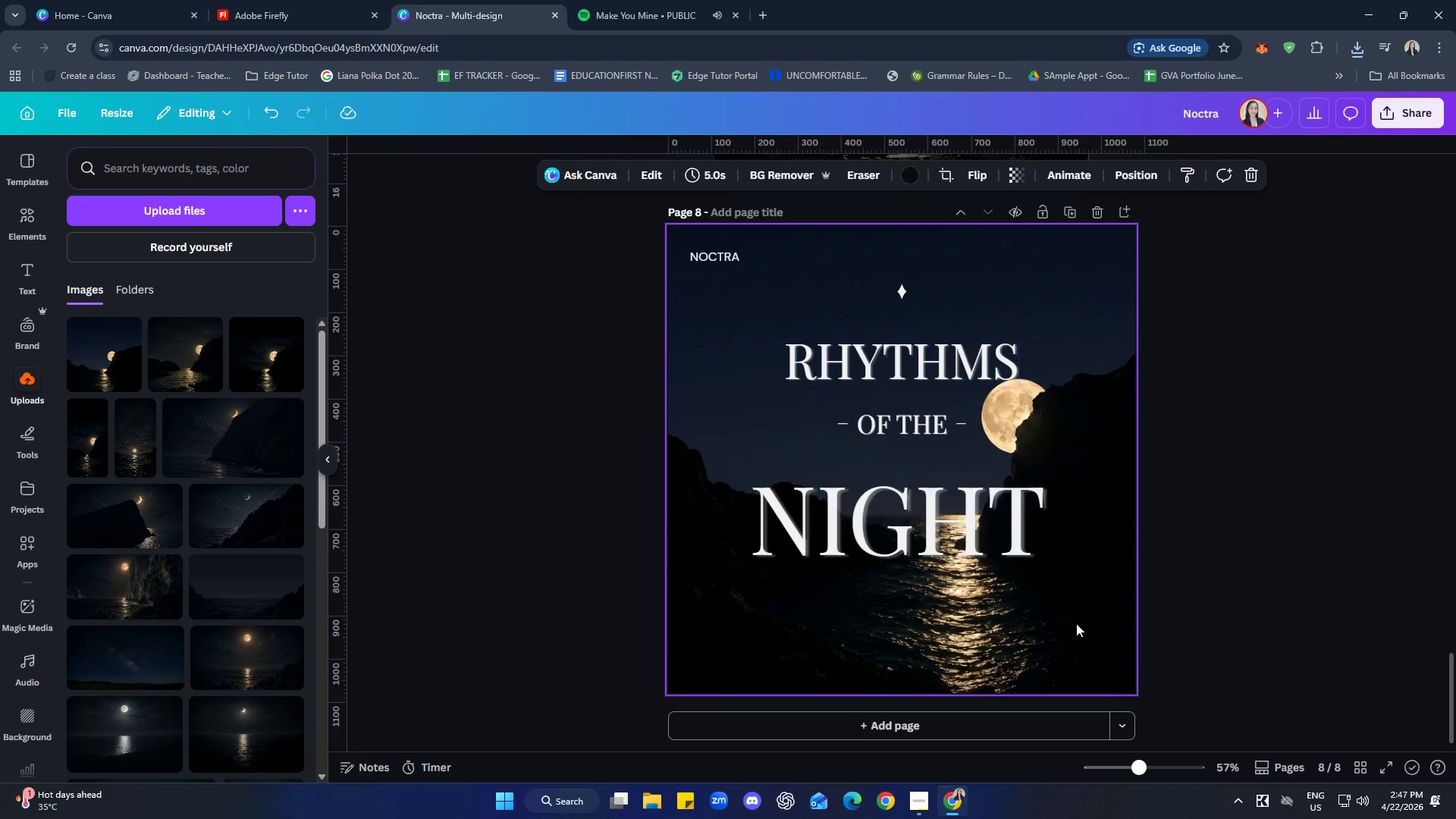 
left_click([1396, 553])
 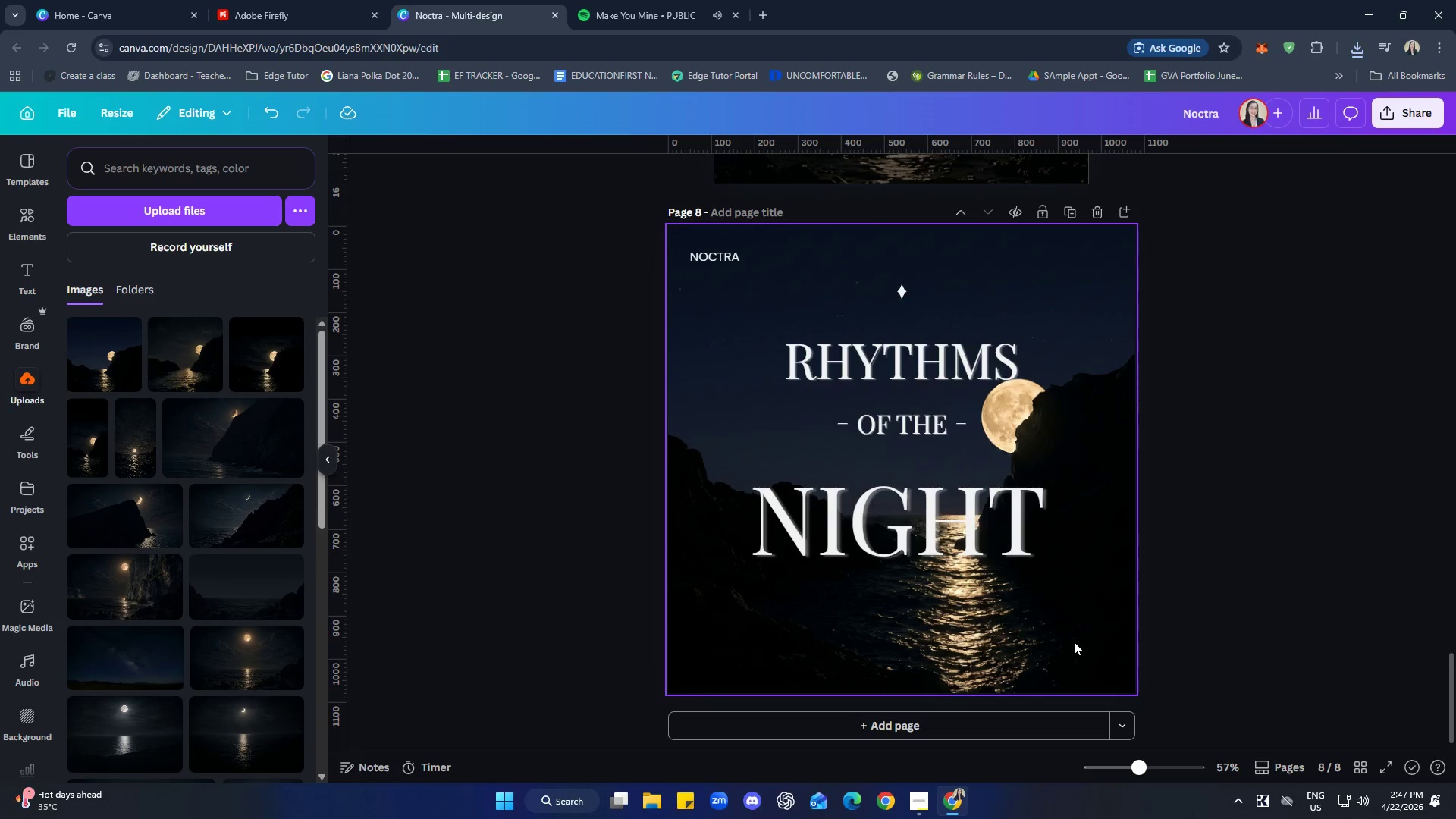 
double_click([1074, 642])
 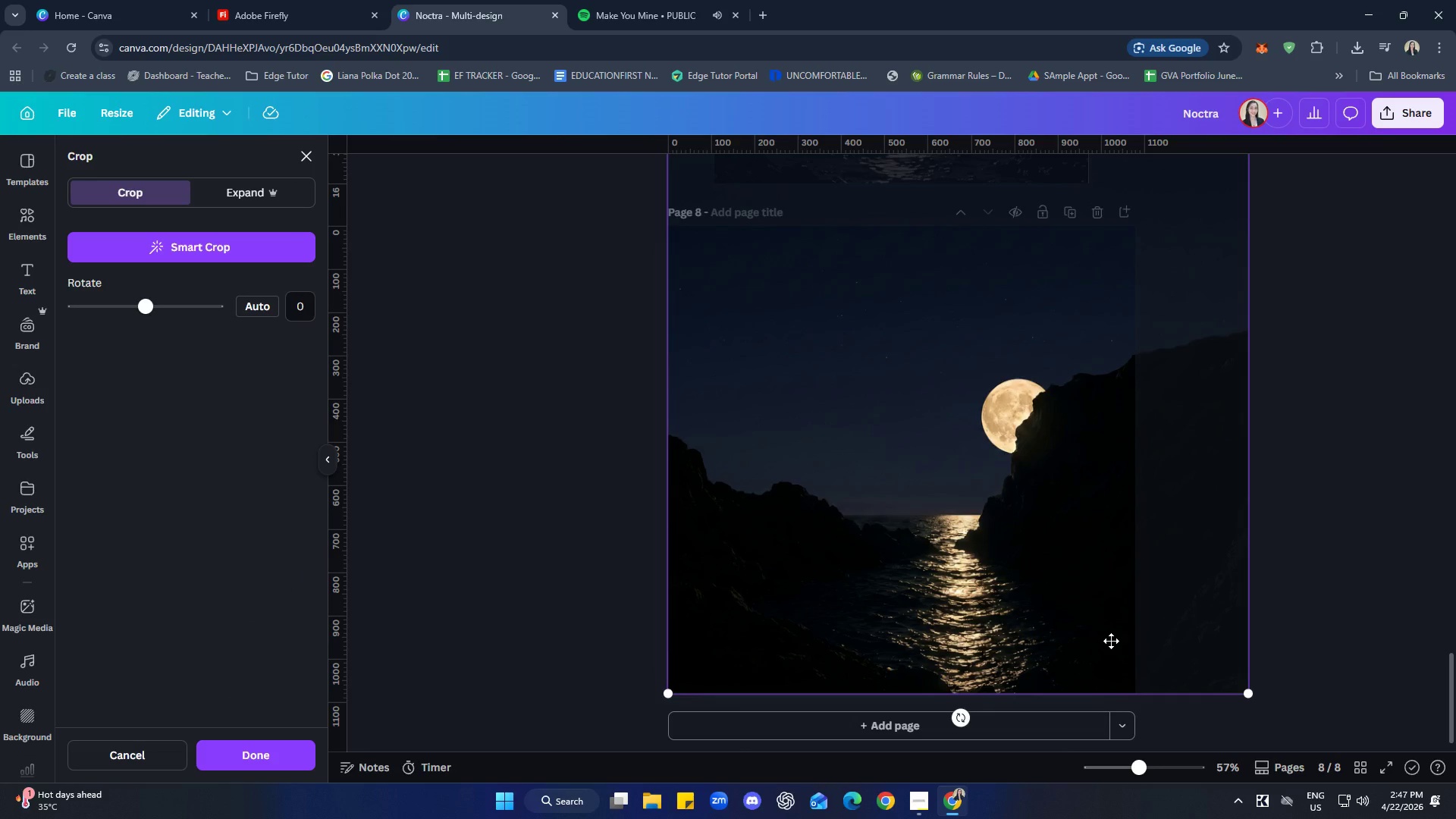 
left_click_drag(start_coordinate=[1101, 633], to_coordinate=[1212, 621])
 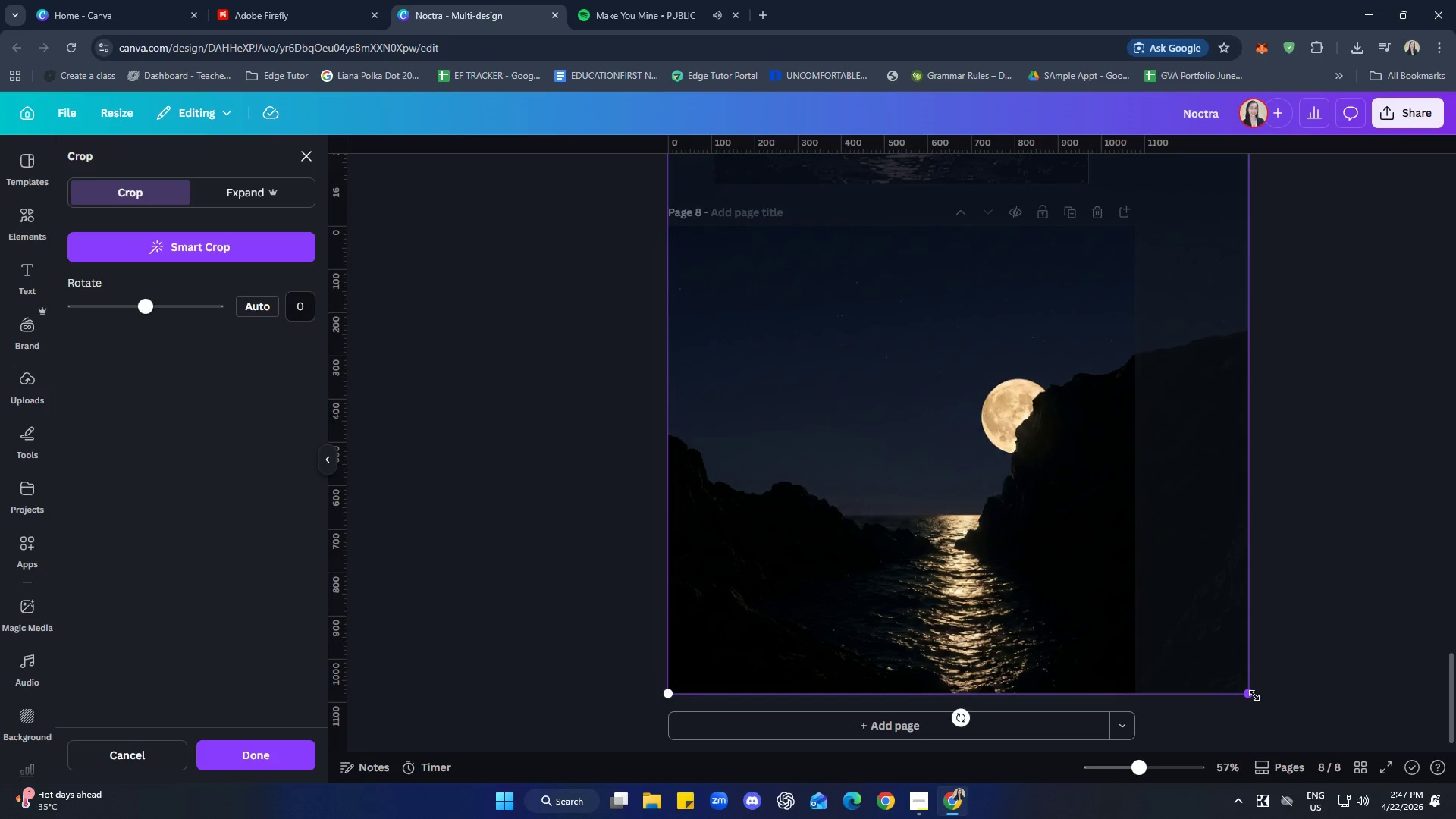 
left_click_drag(start_coordinate=[1250, 695], to_coordinate=[1355, 711])
 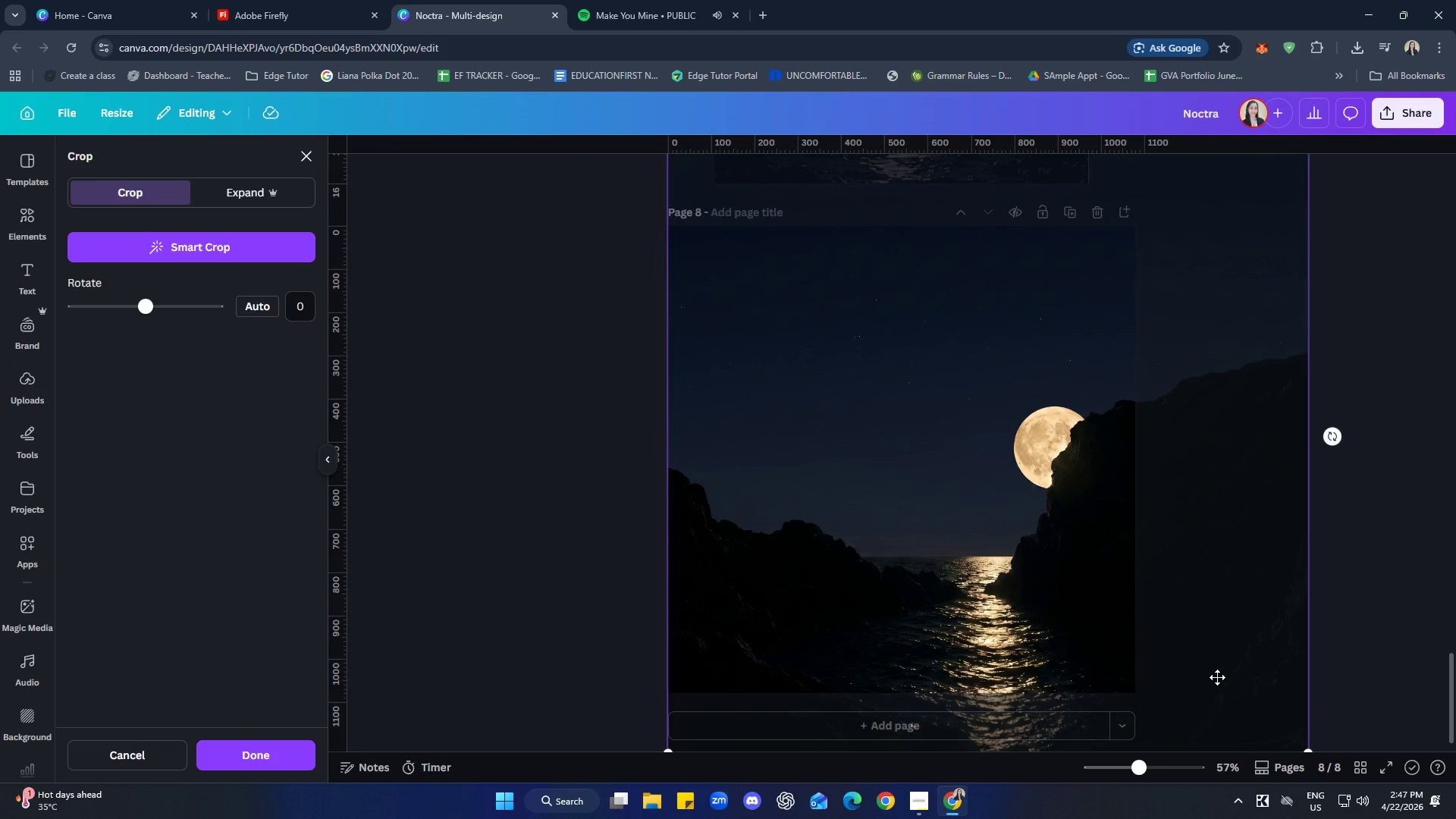 
left_click_drag(start_coordinate=[1222, 678], to_coordinate=[1210, 551])
 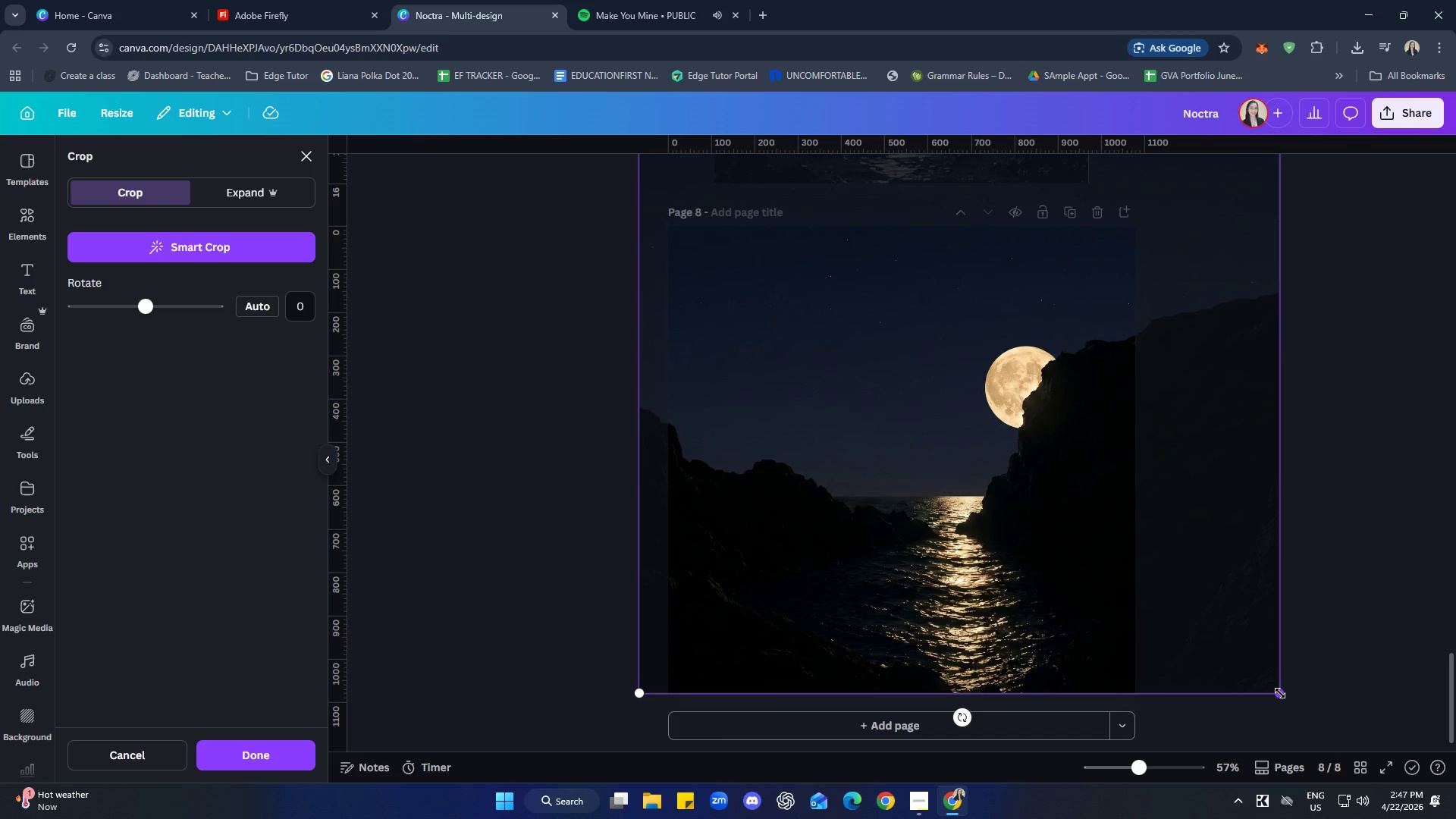 
left_click_drag(start_coordinate=[1282, 698], to_coordinate=[1354, 730])
 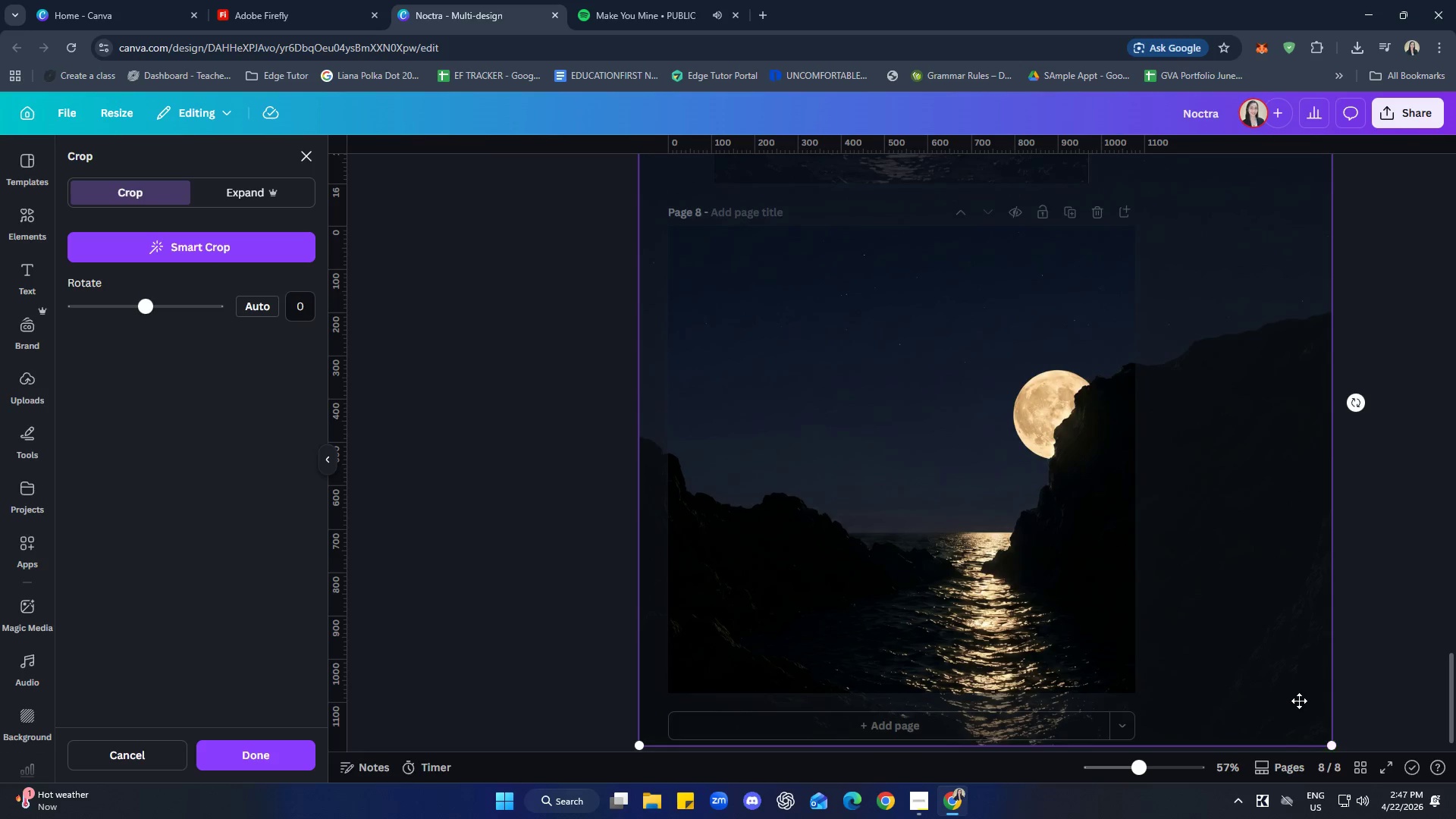 
left_click_drag(start_coordinate=[1299, 701], to_coordinate=[1267, 613])
 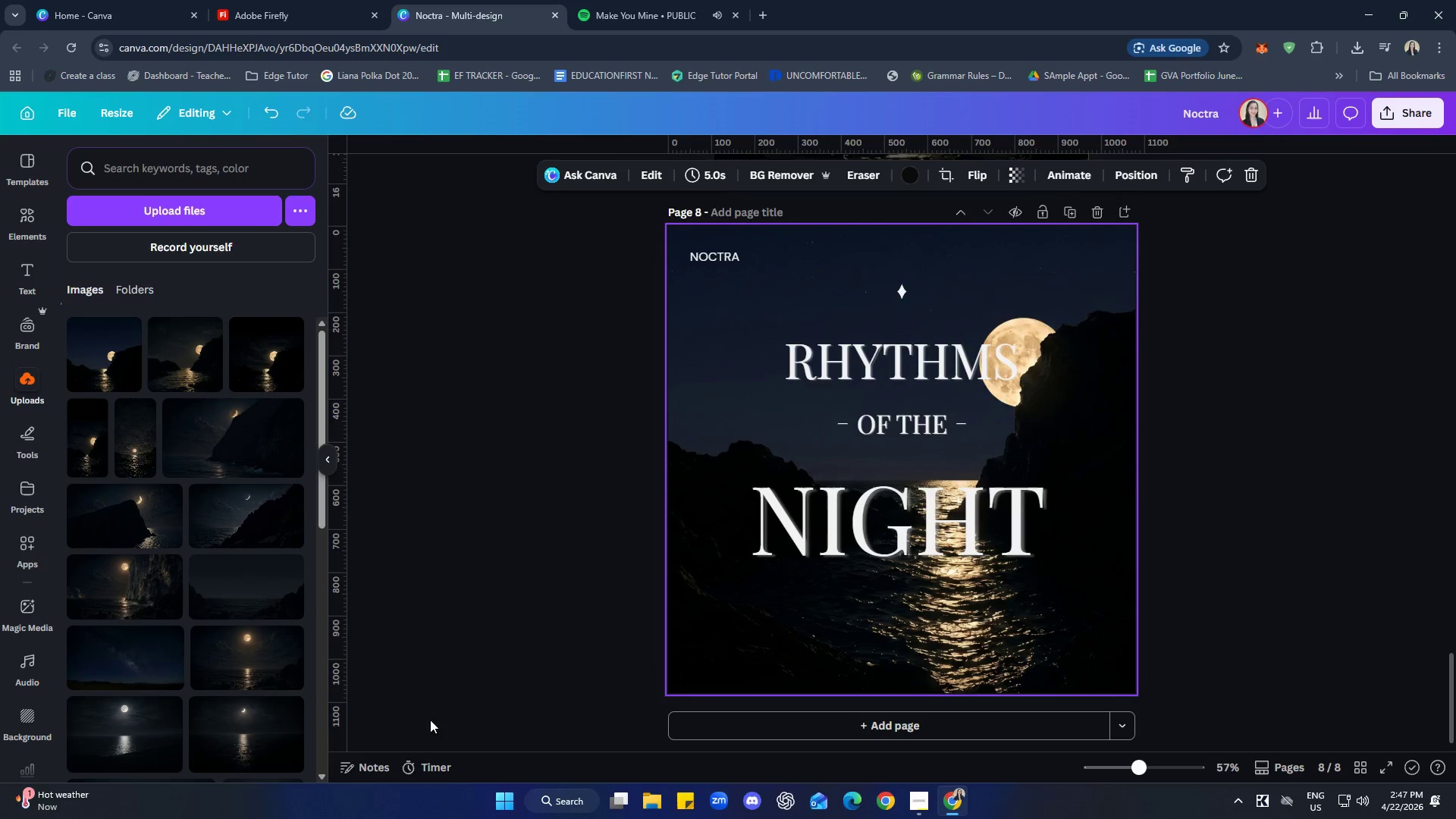 
left_click([1376, 595])
 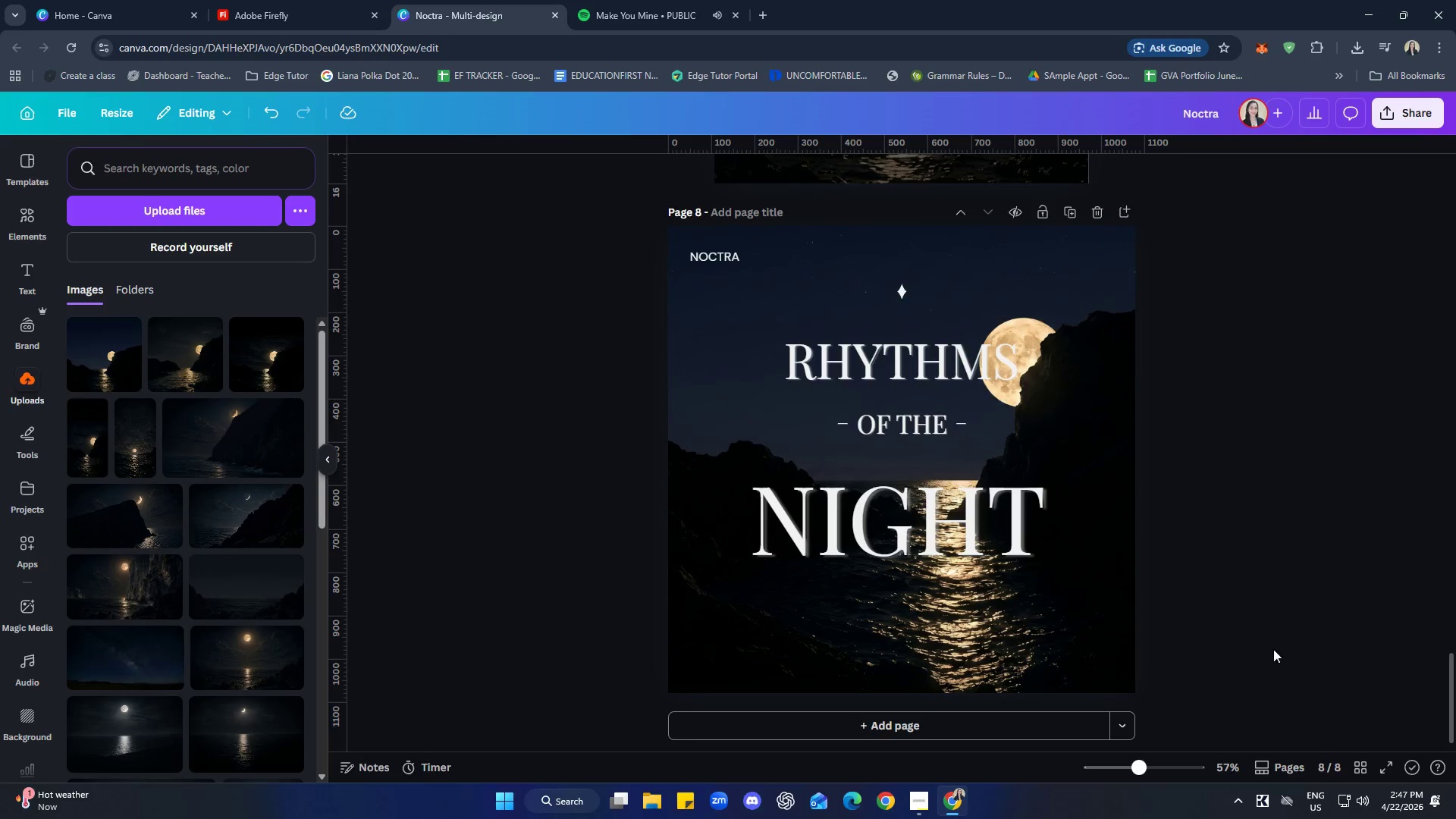 
left_click([1080, 673])
 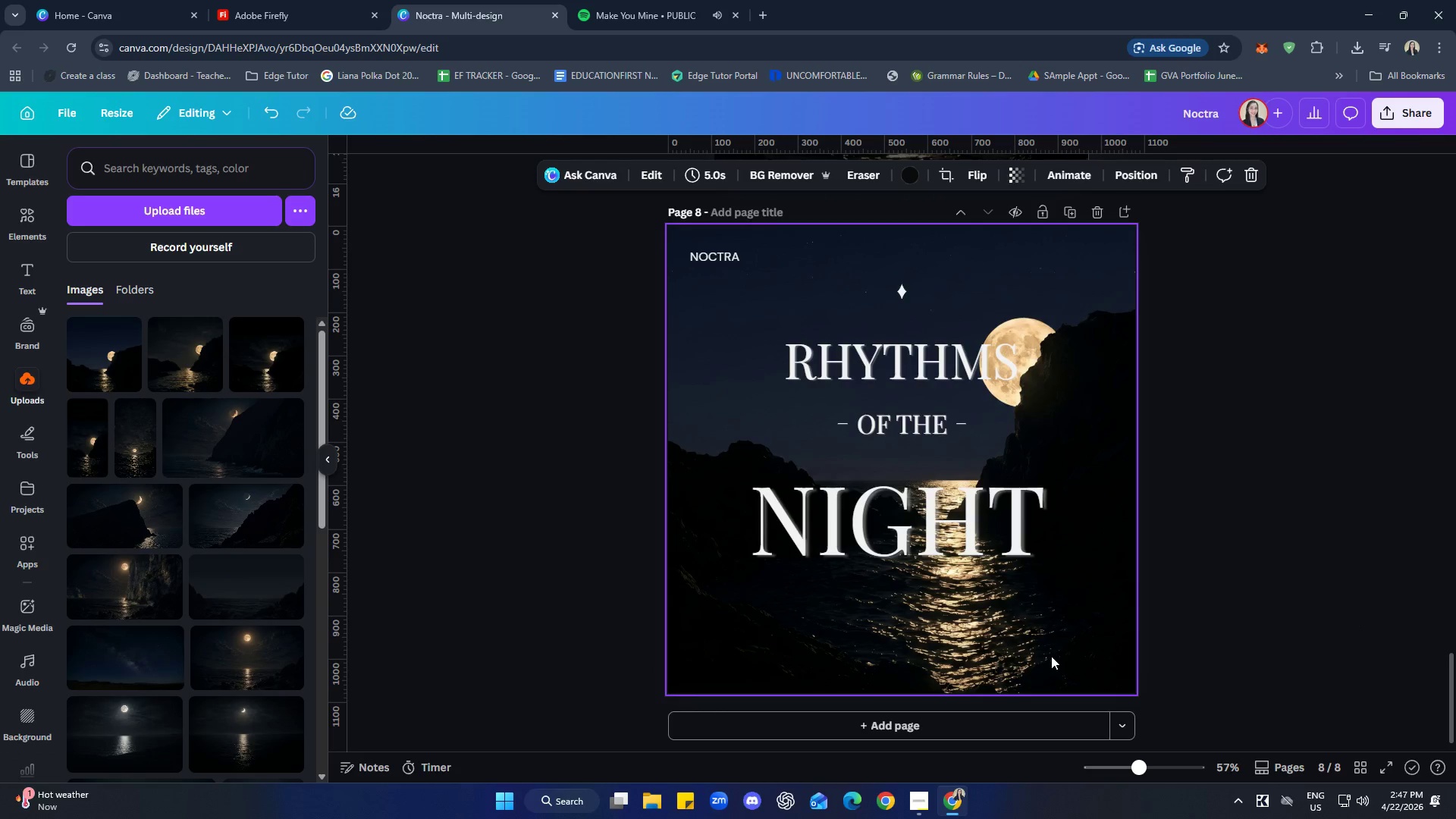 
double_click([1051, 656])
 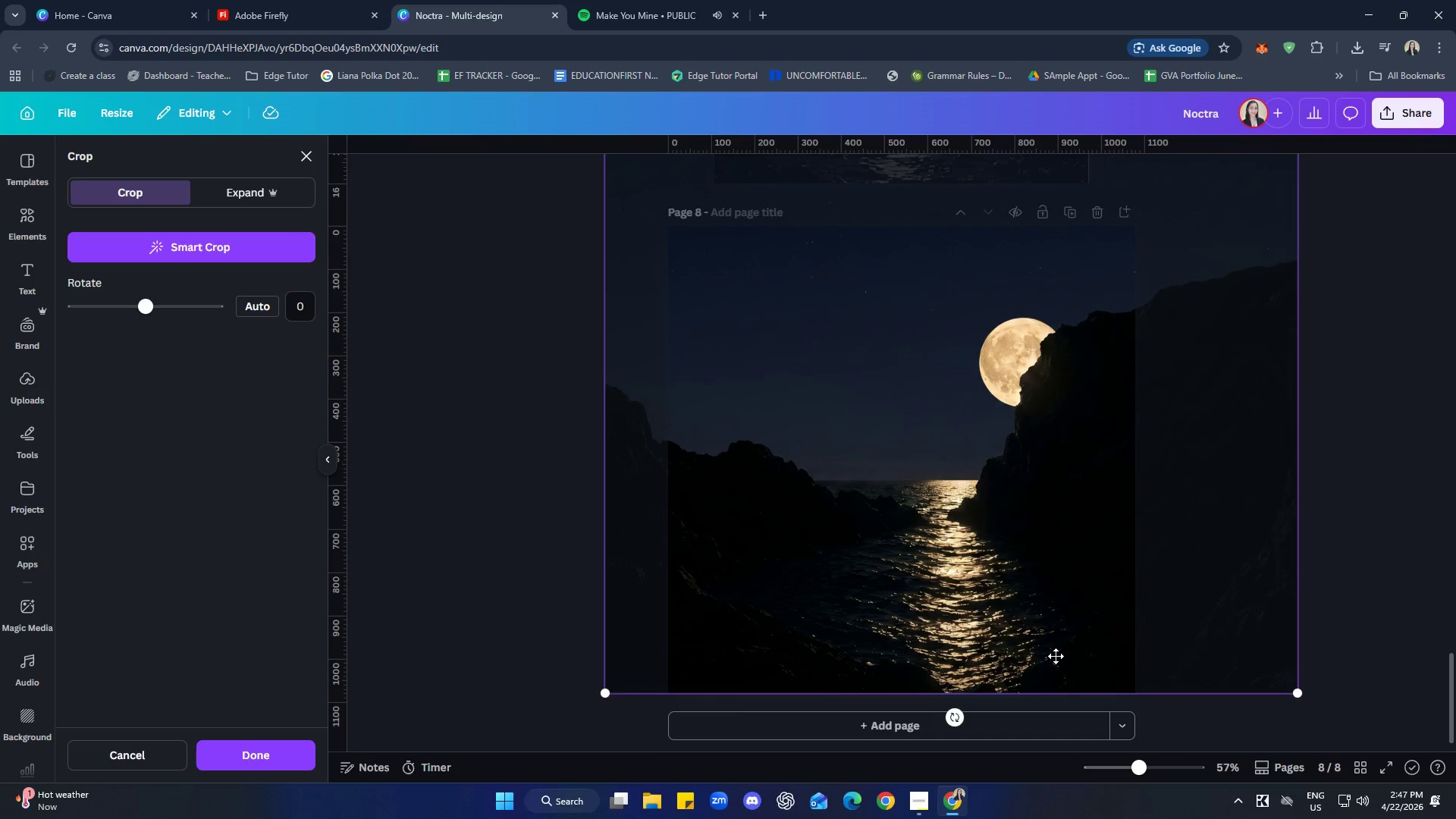 
left_click_drag(start_coordinate=[1056, 656], to_coordinate=[1025, 647])
 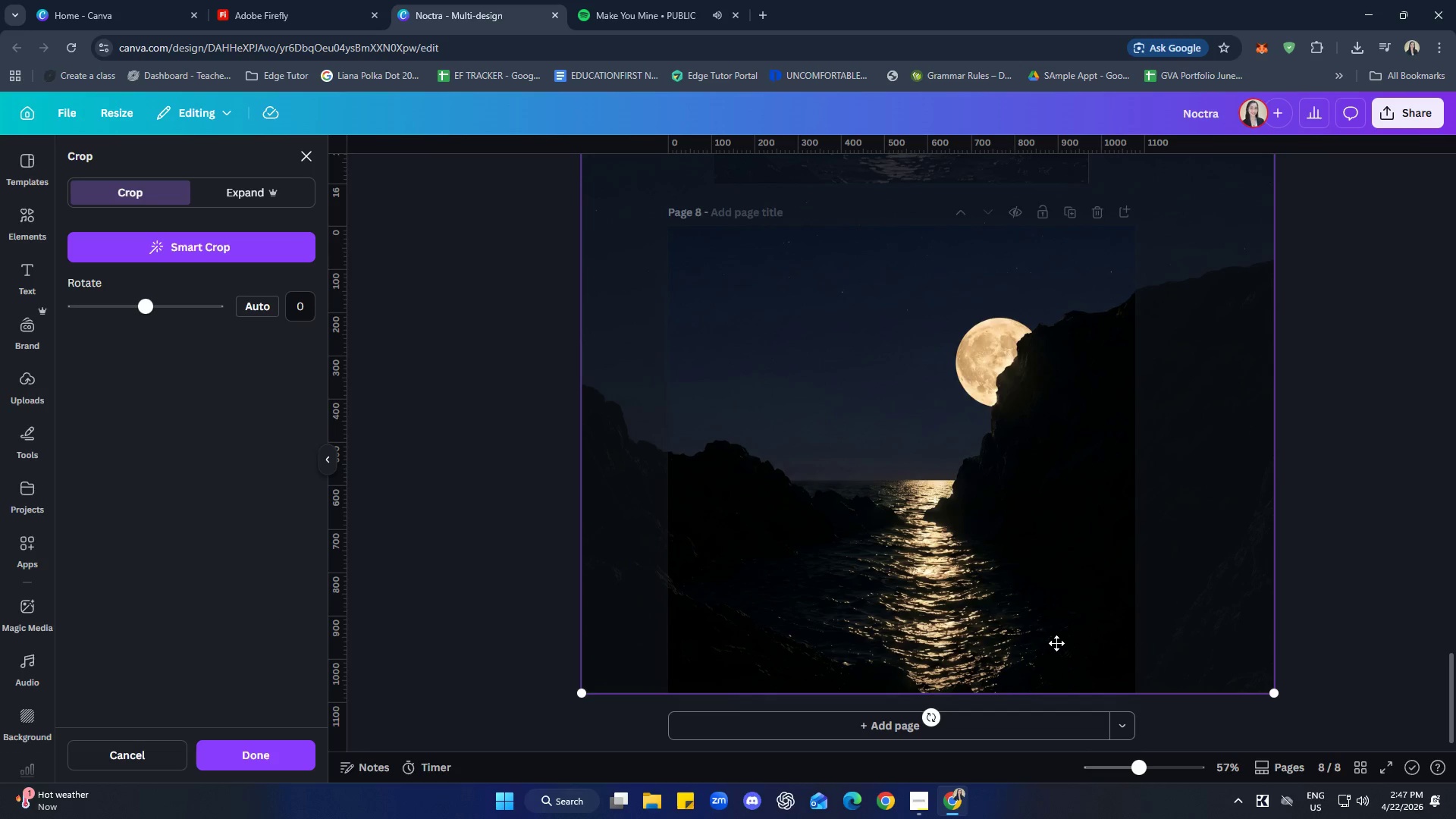 
left_click_drag(start_coordinate=[1056, 642], to_coordinate=[1061, 641])
 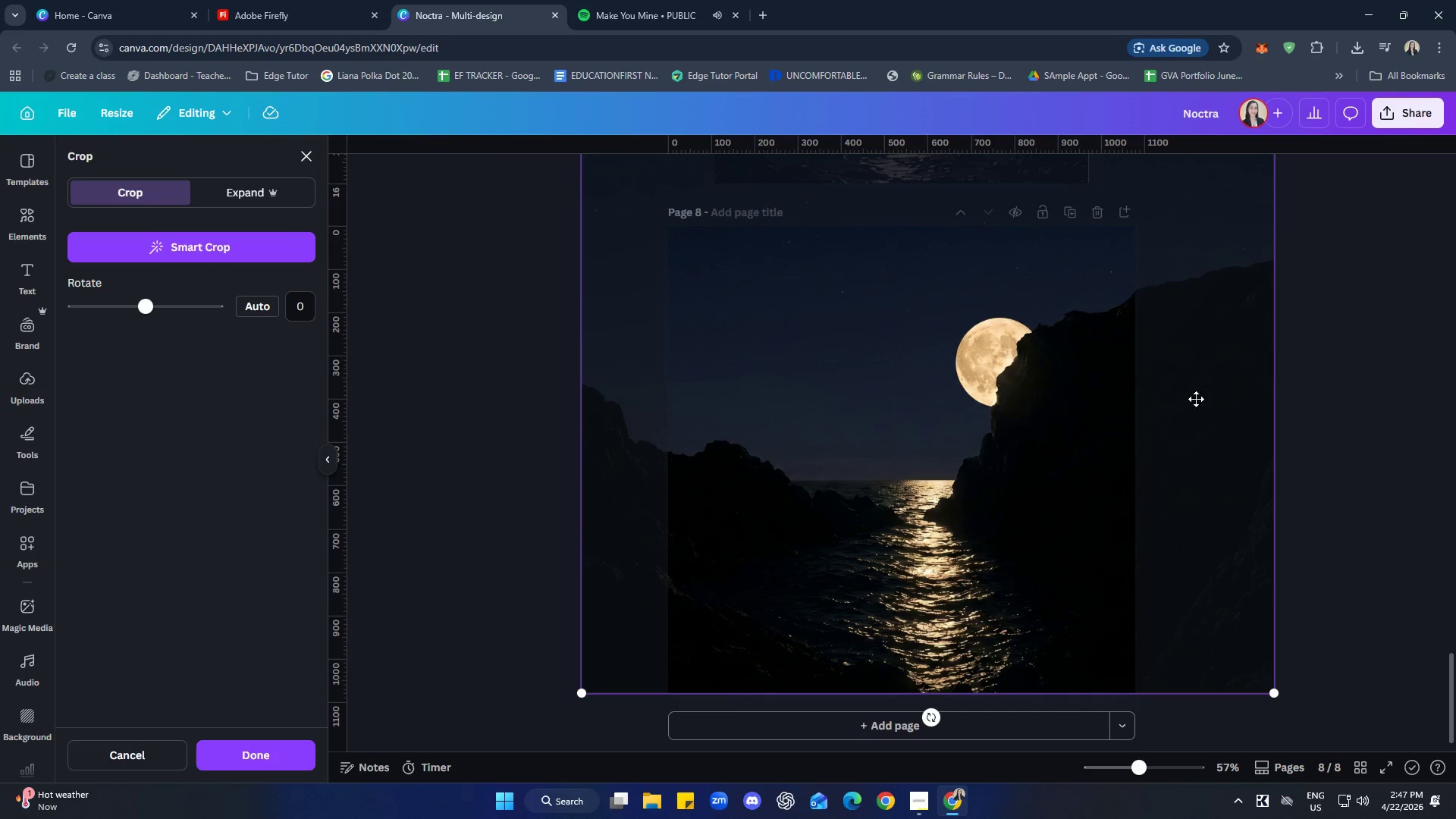 
scroll: coordinate [1285, 542], scroll_direction: up, amount: 4.0
 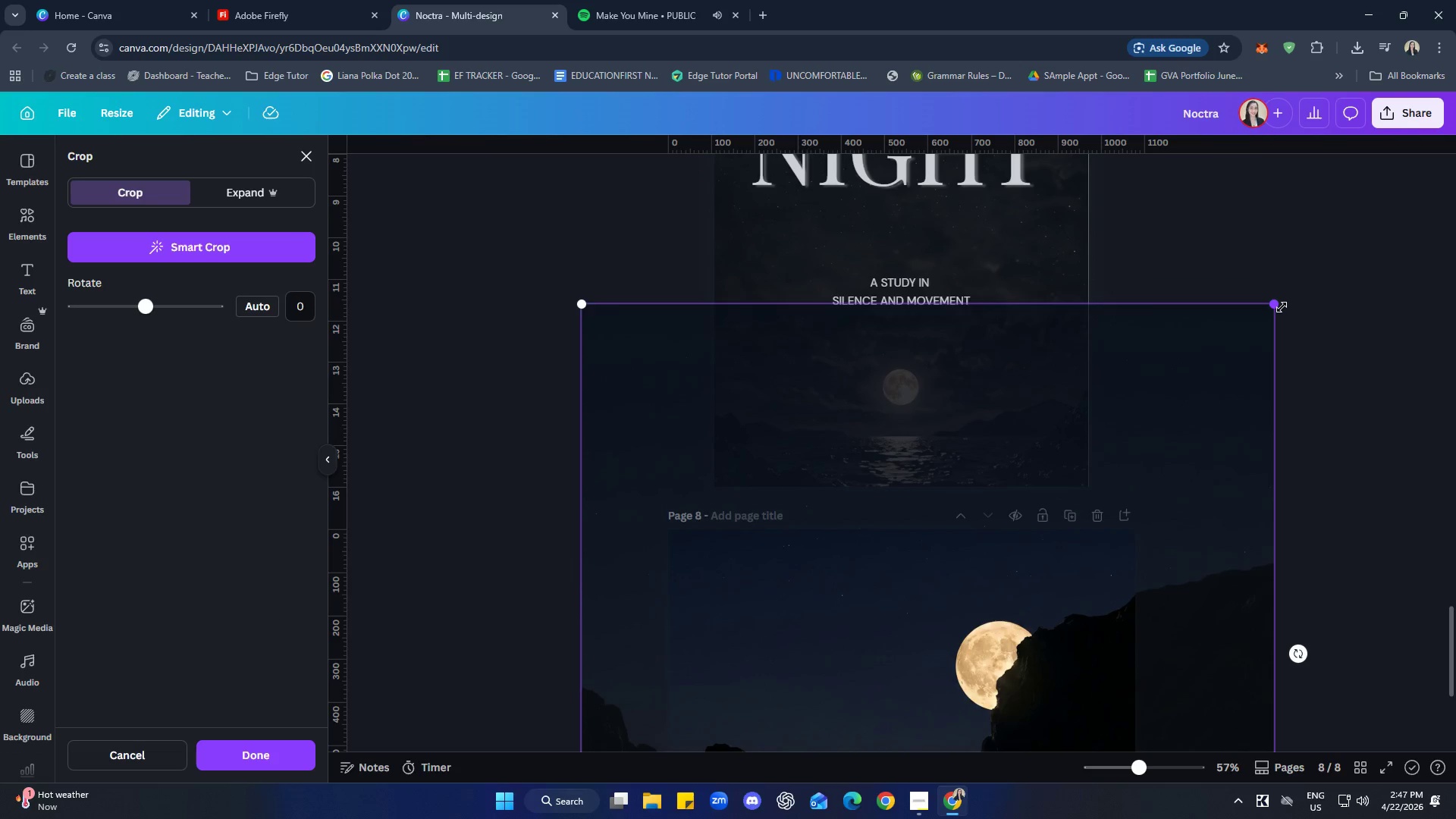 
left_click_drag(start_coordinate=[1276, 305], to_coordinate=[1334, 263])
 